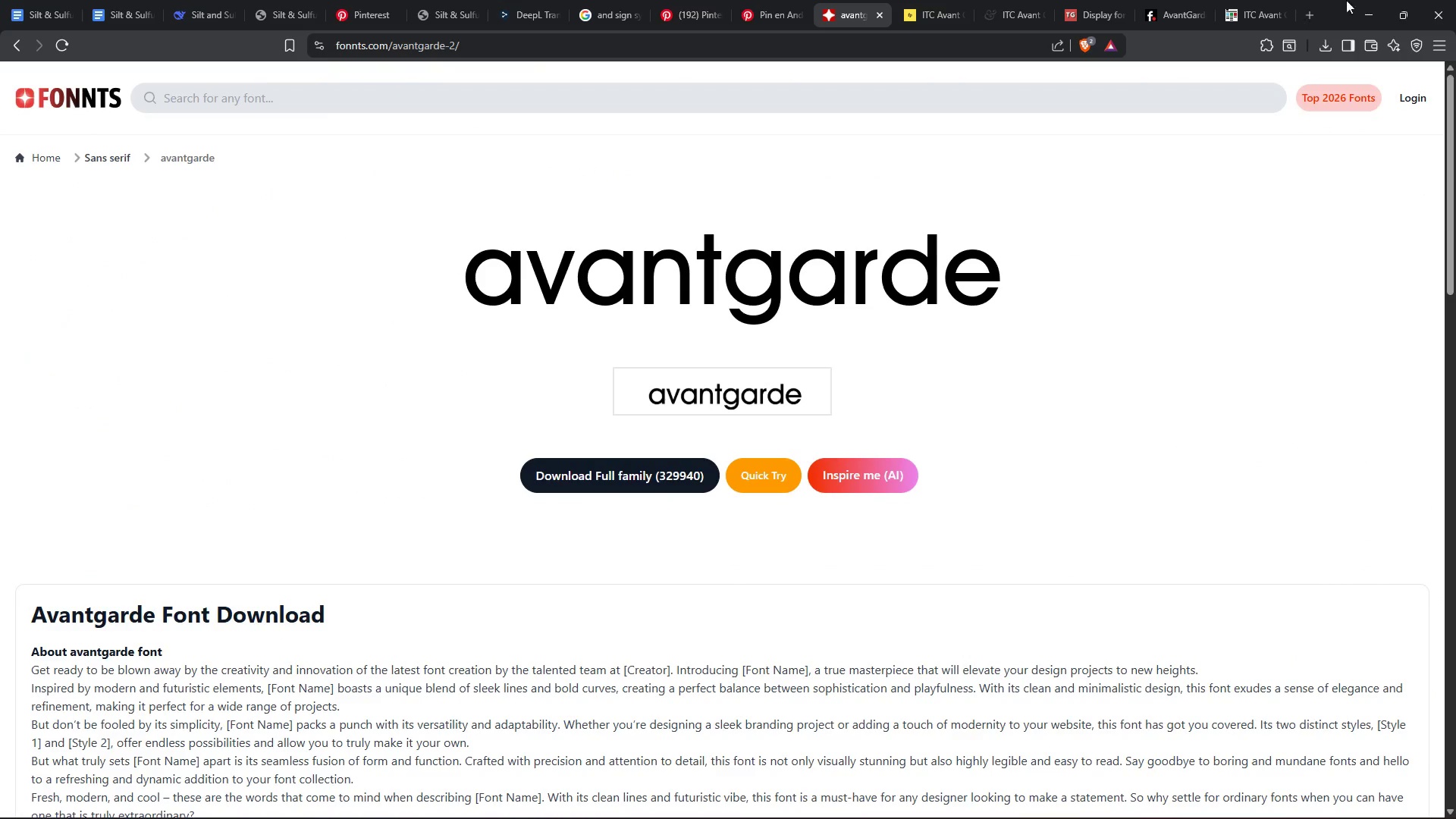 
left_click([1370, 5])
 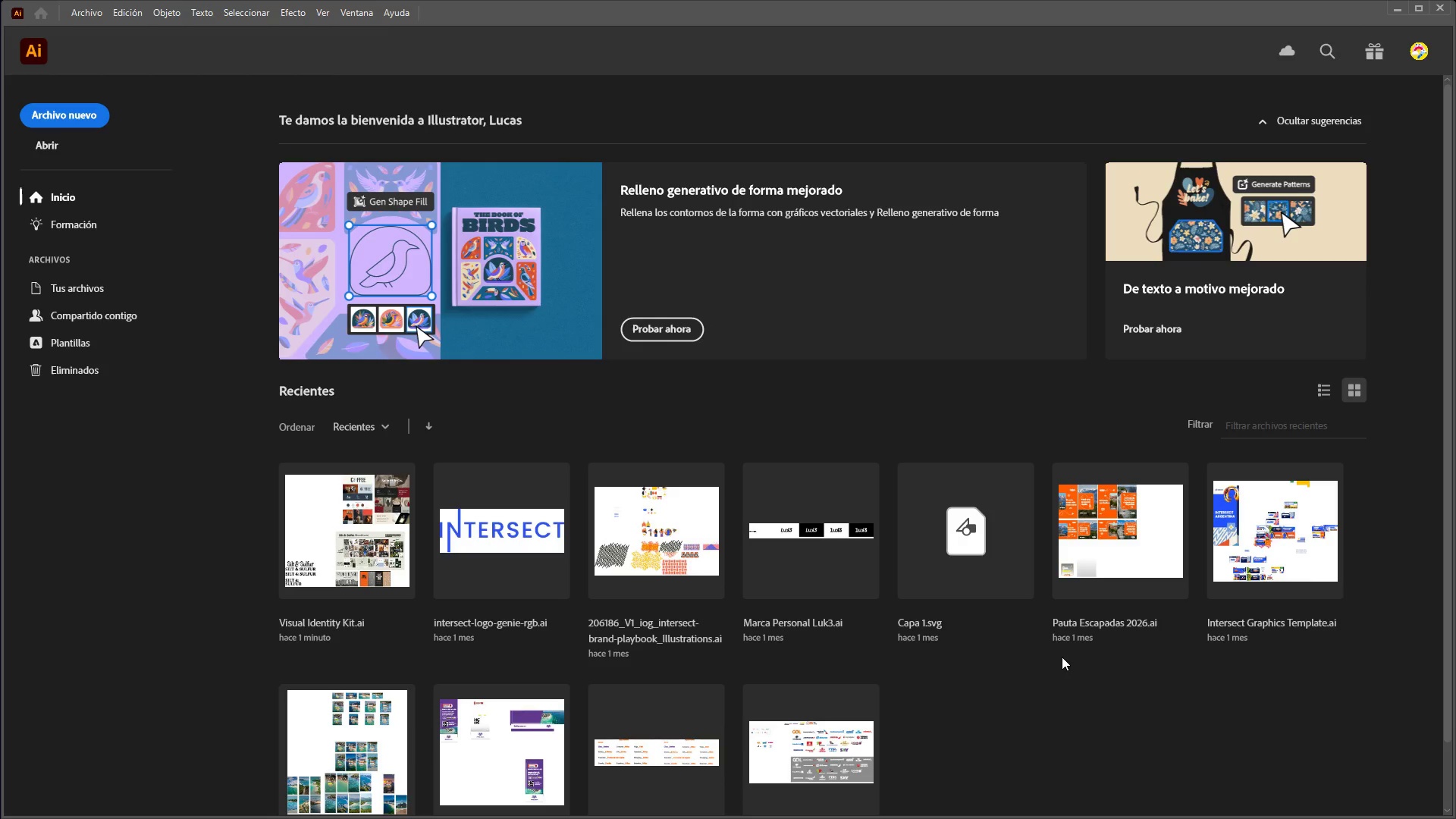 
wait(5.97)
 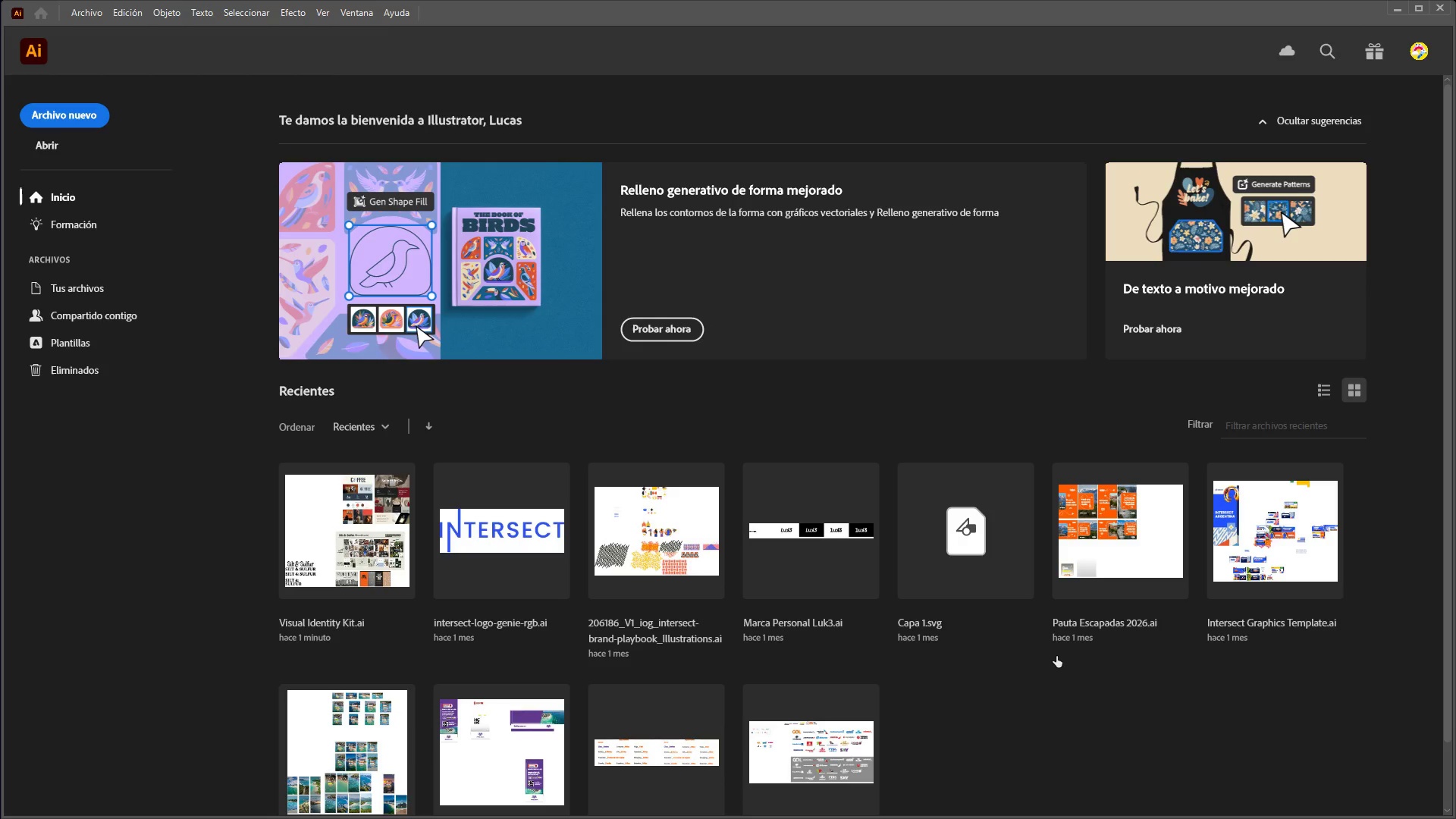 
left_click([1396, 9])
 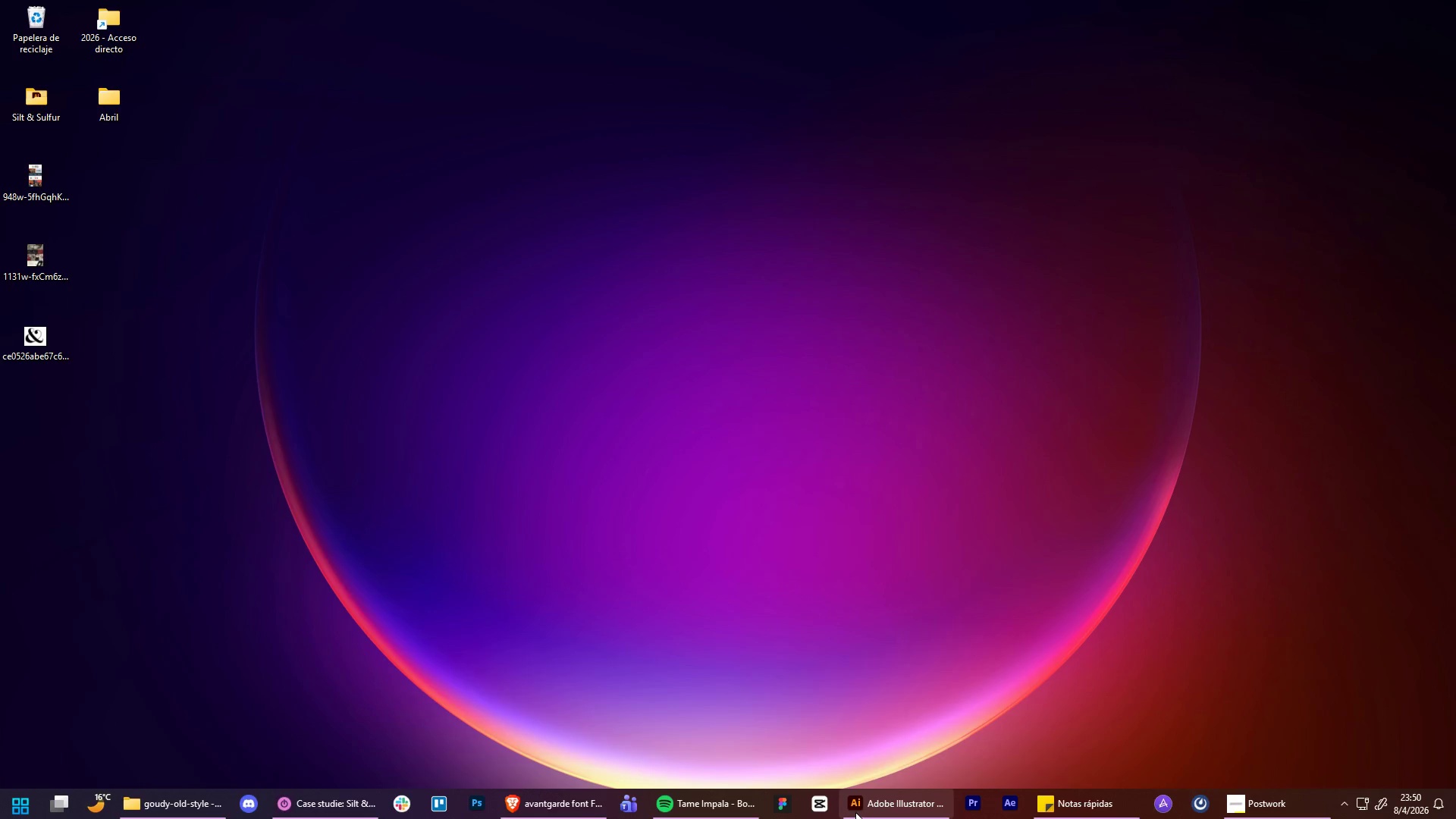 
left_click([890, 808])
 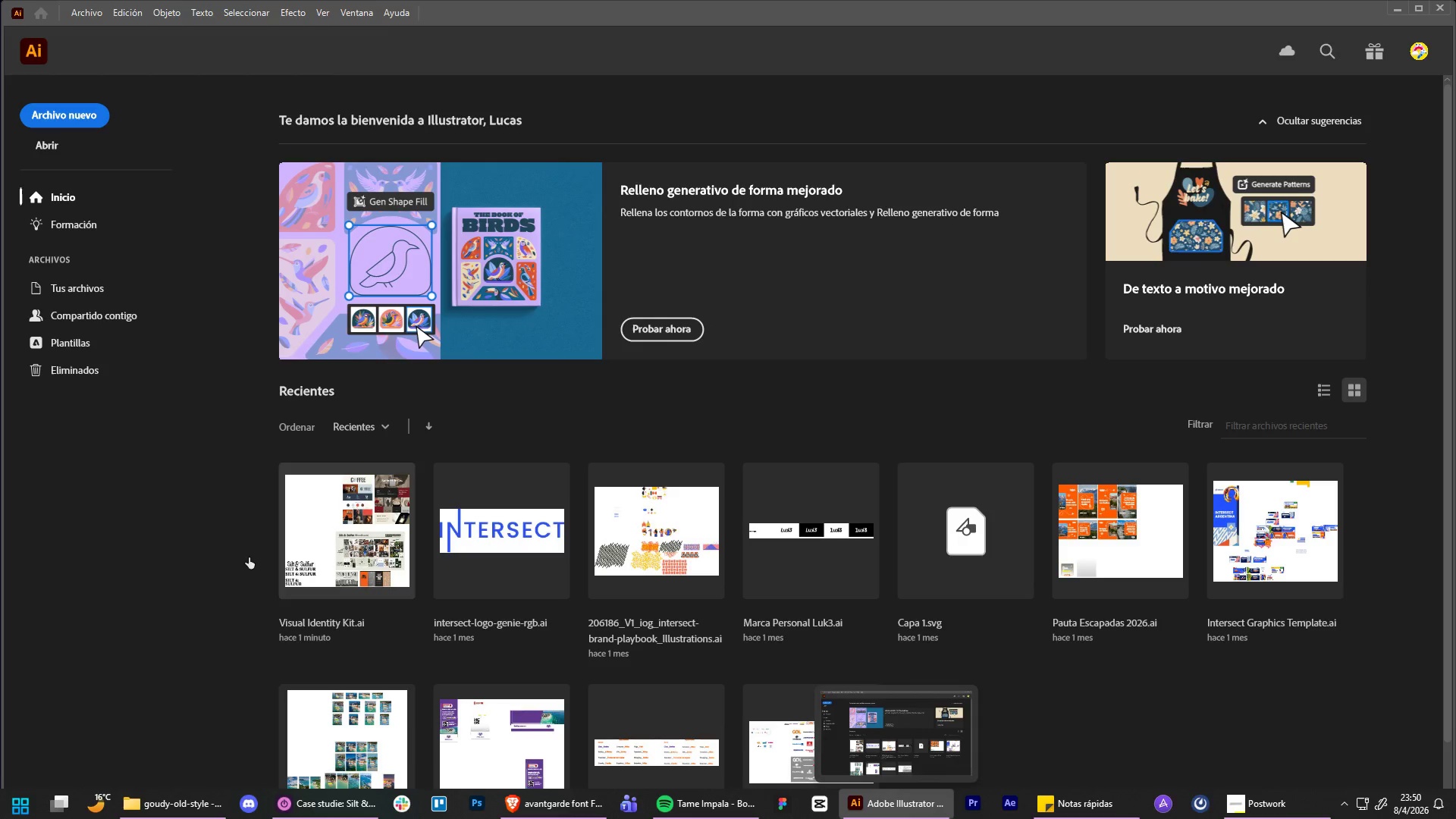 
left_click([320, 556])
 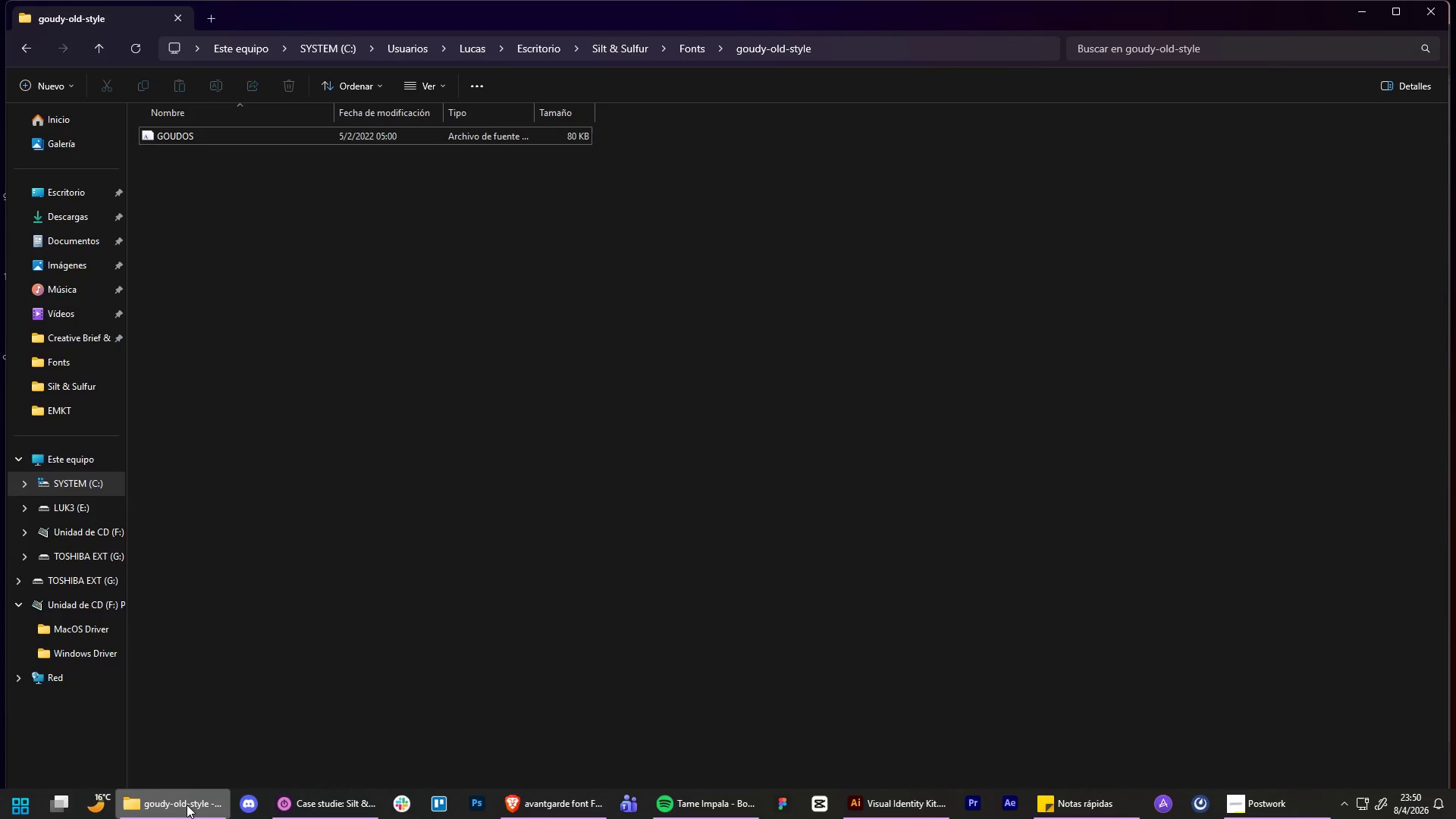 
wait(5.31)
 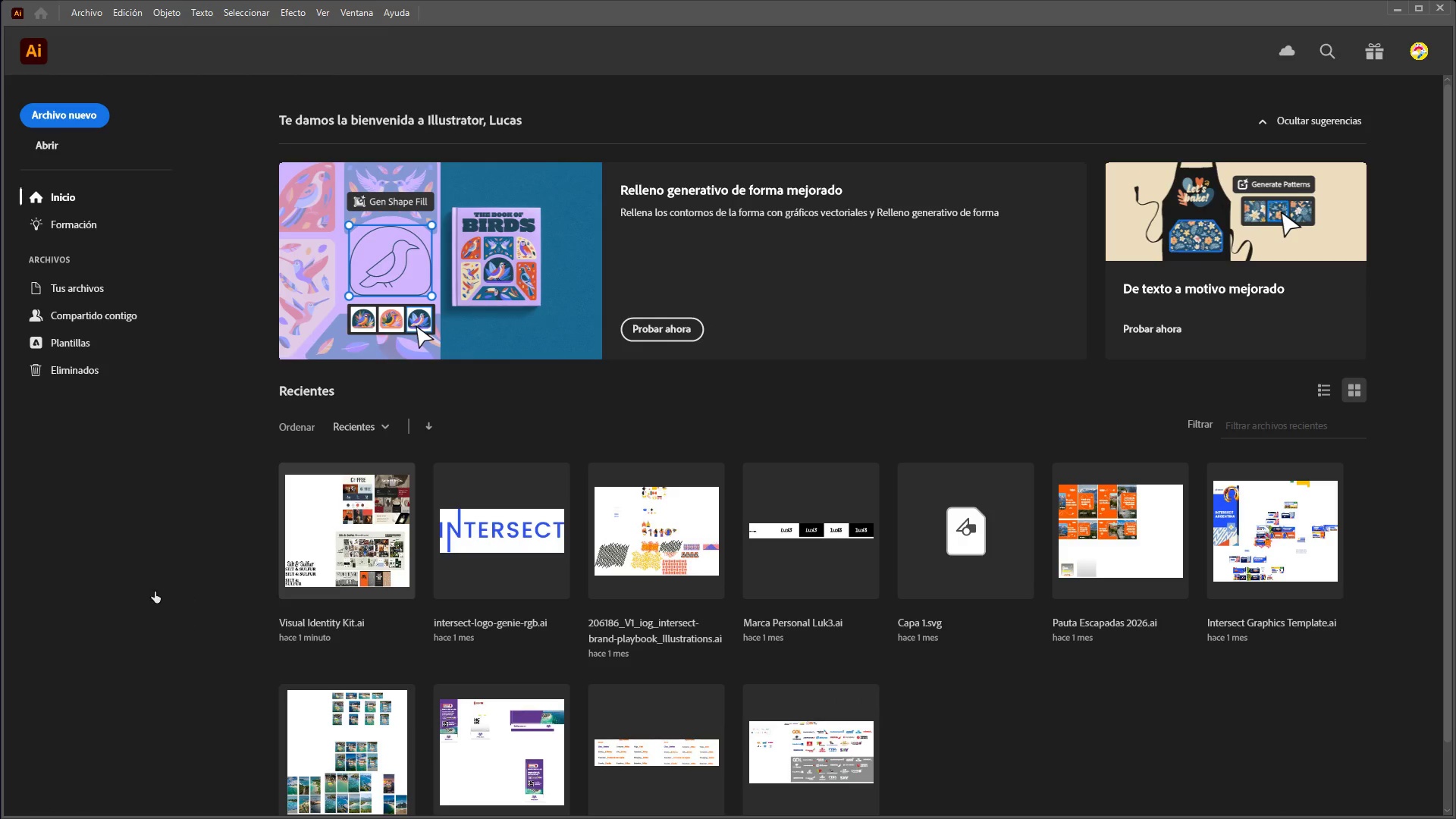 
left_click([26, 49])
 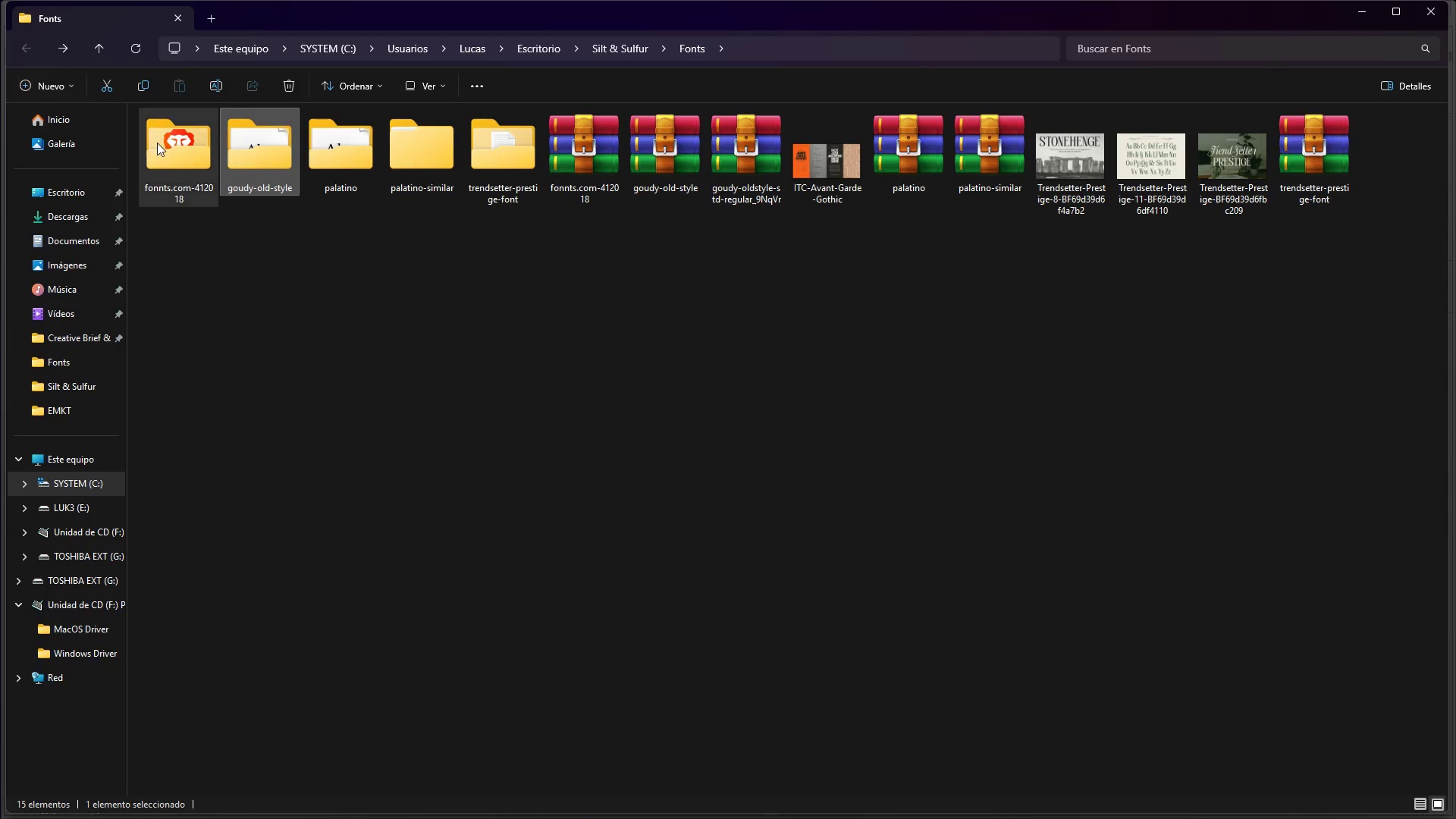 
double_click([157, 143])
 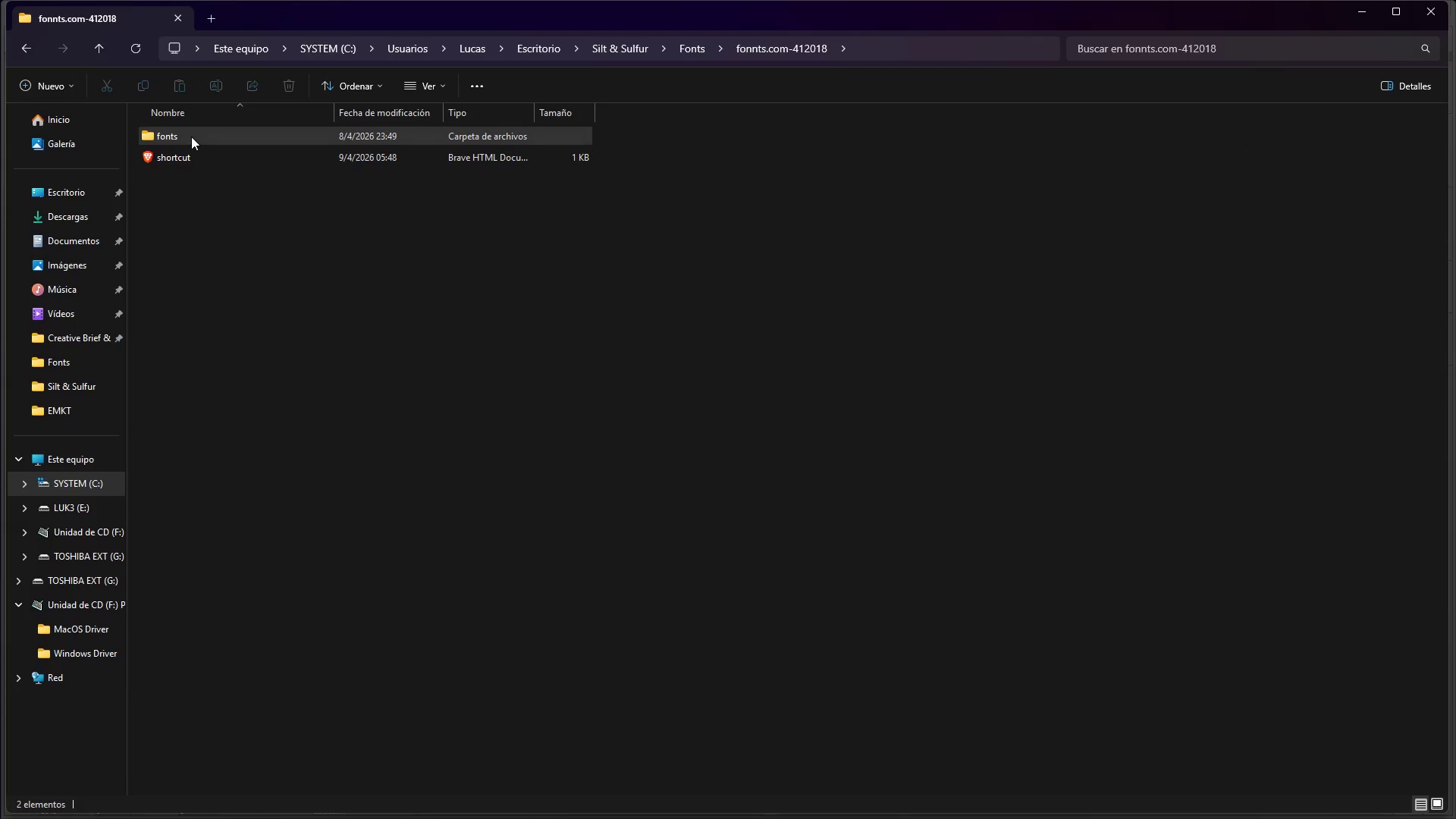 
double_click([191, 136])
 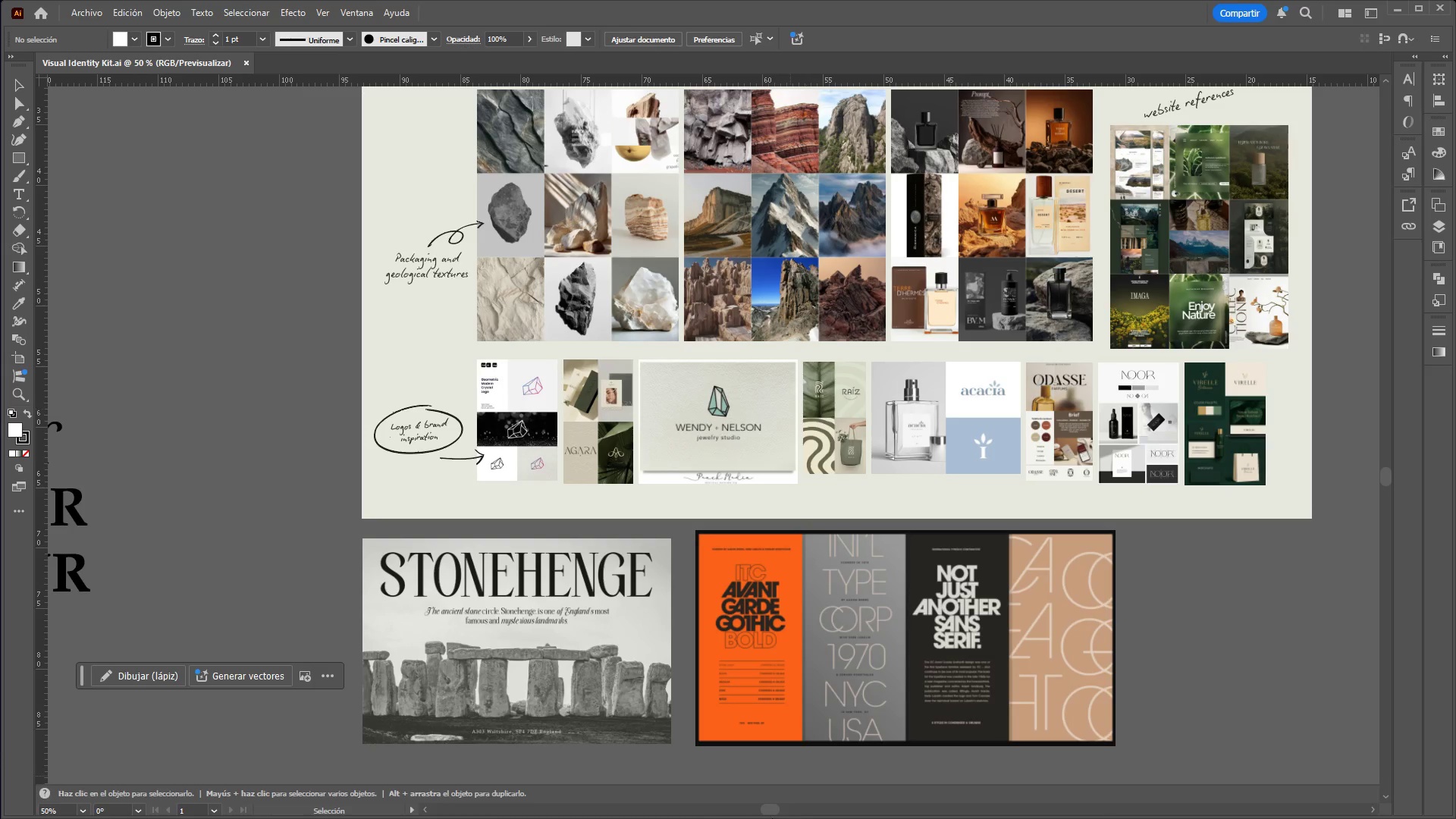 
wait(7.09)
 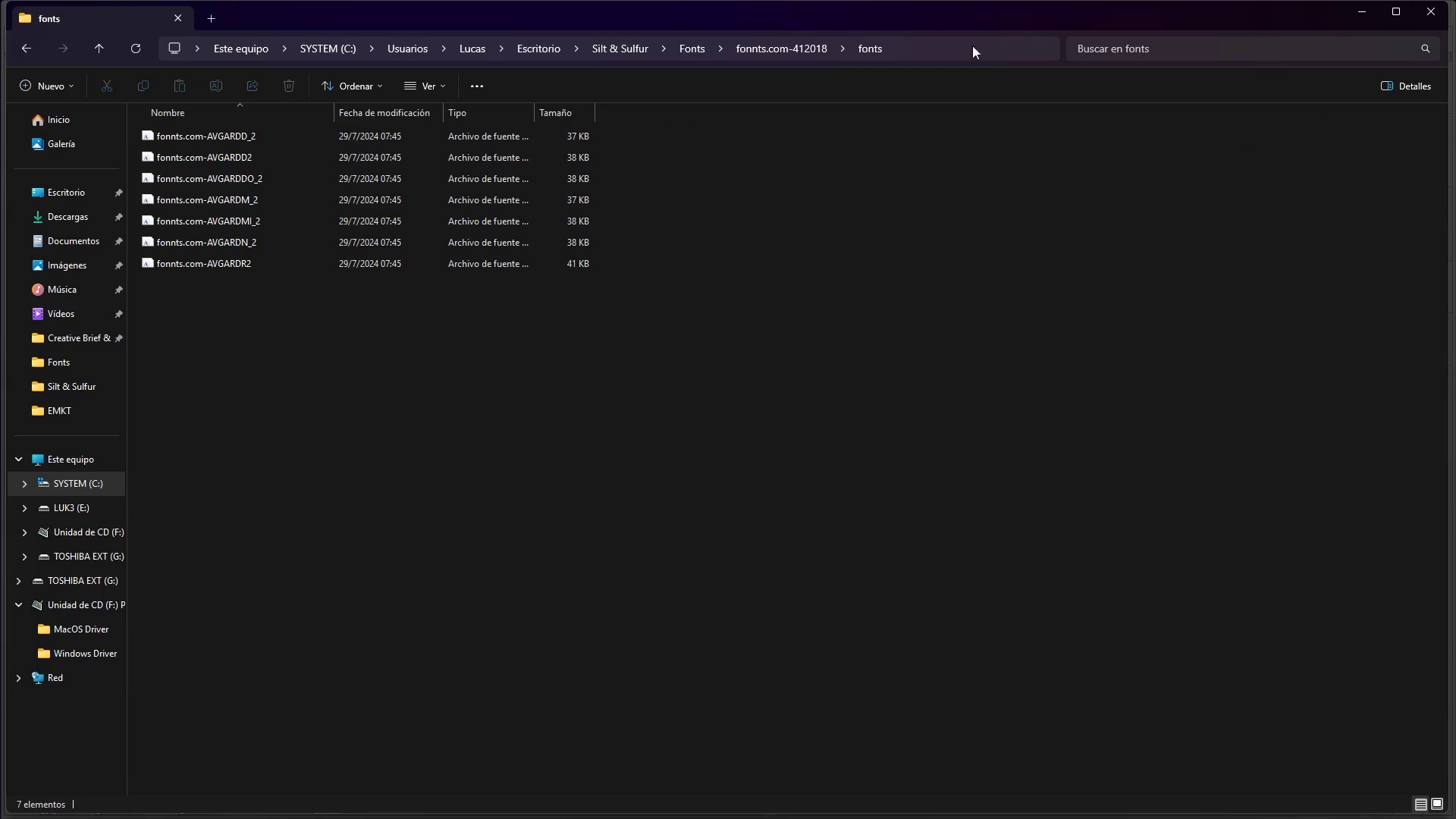 
hold_key(key=ControlLeft, duration=1.19)
hold_key(key=AltLeft, duration=1.16)
scroll: coordinate [863, 483], scroll_direction: none, amount: 0.0
 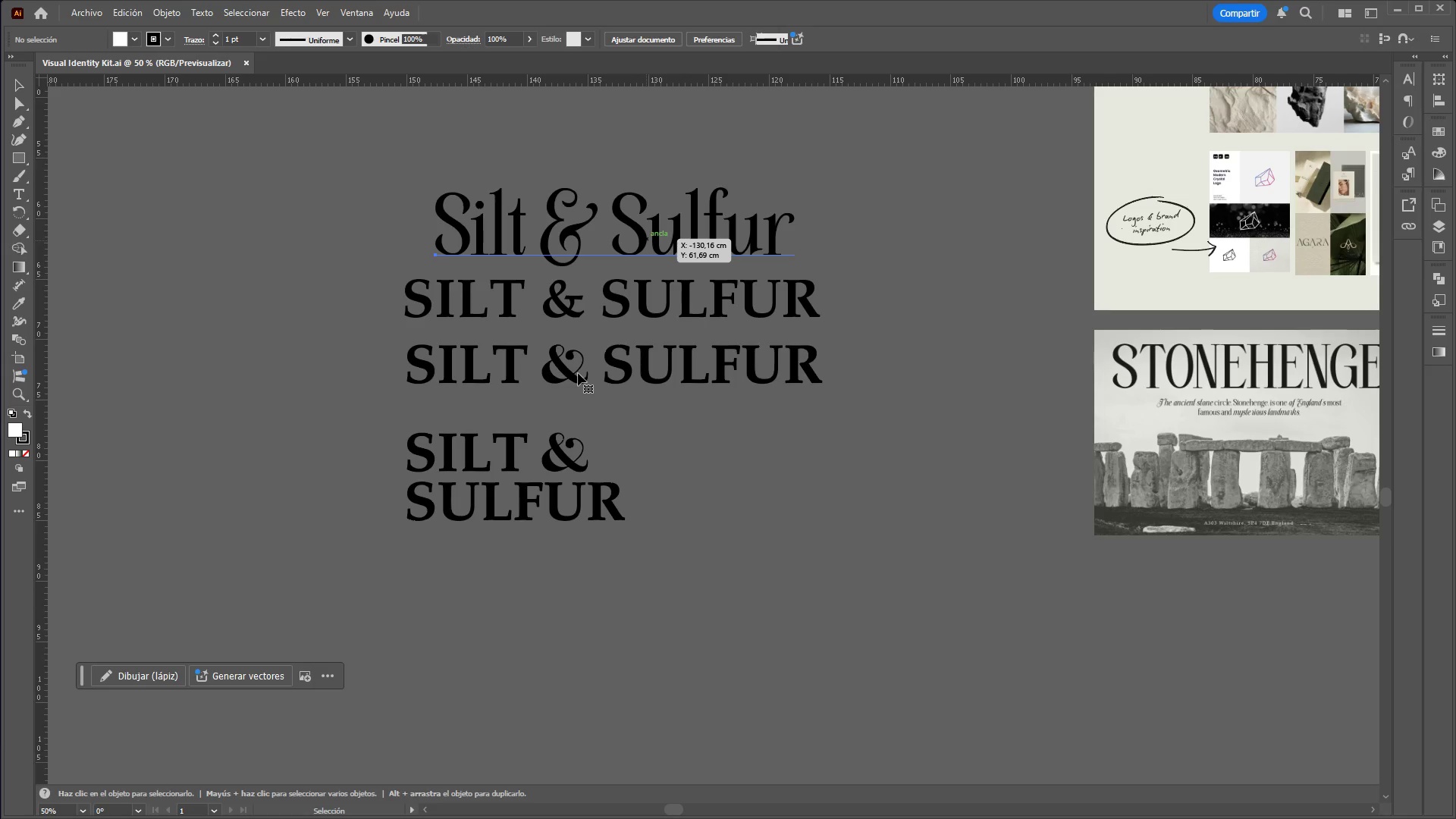 
left_click([644, 288])
 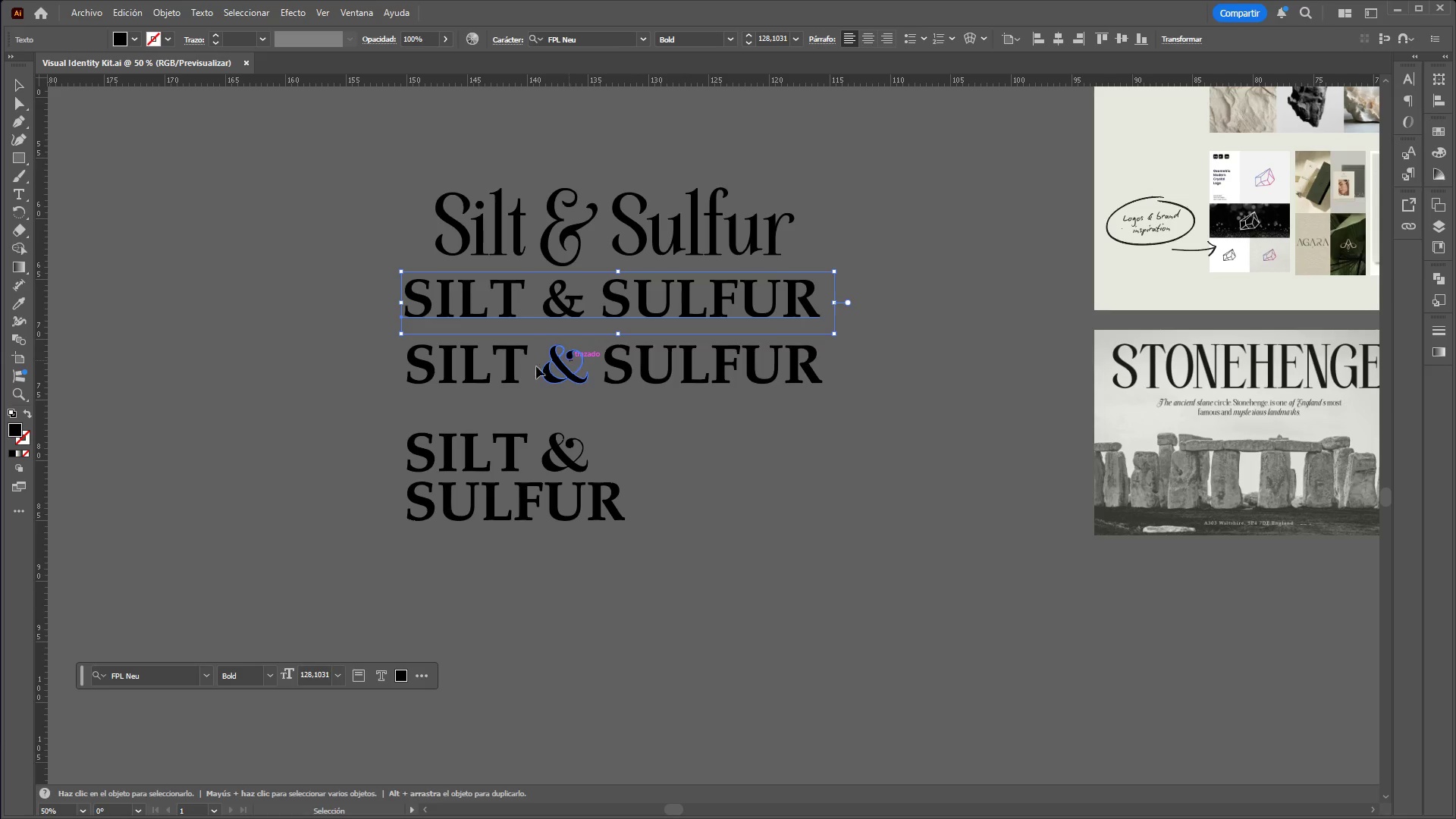 
left_click_drag(start_coordinate=[303, 355], to_coordinate=[901, 540])
 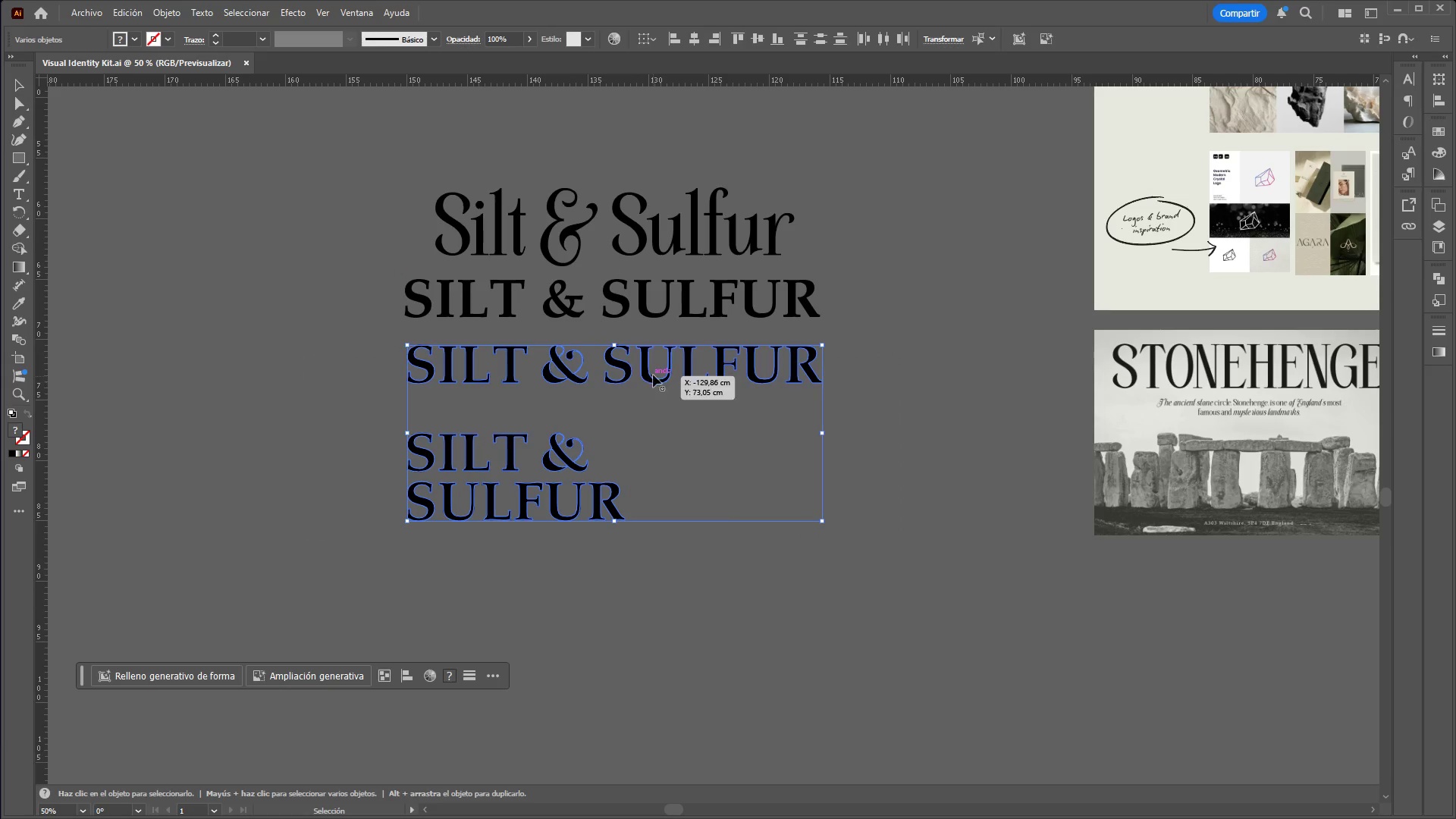 
left_click_drag(start_coordinate=[653, 374], to_coordinate=[658, 606])
 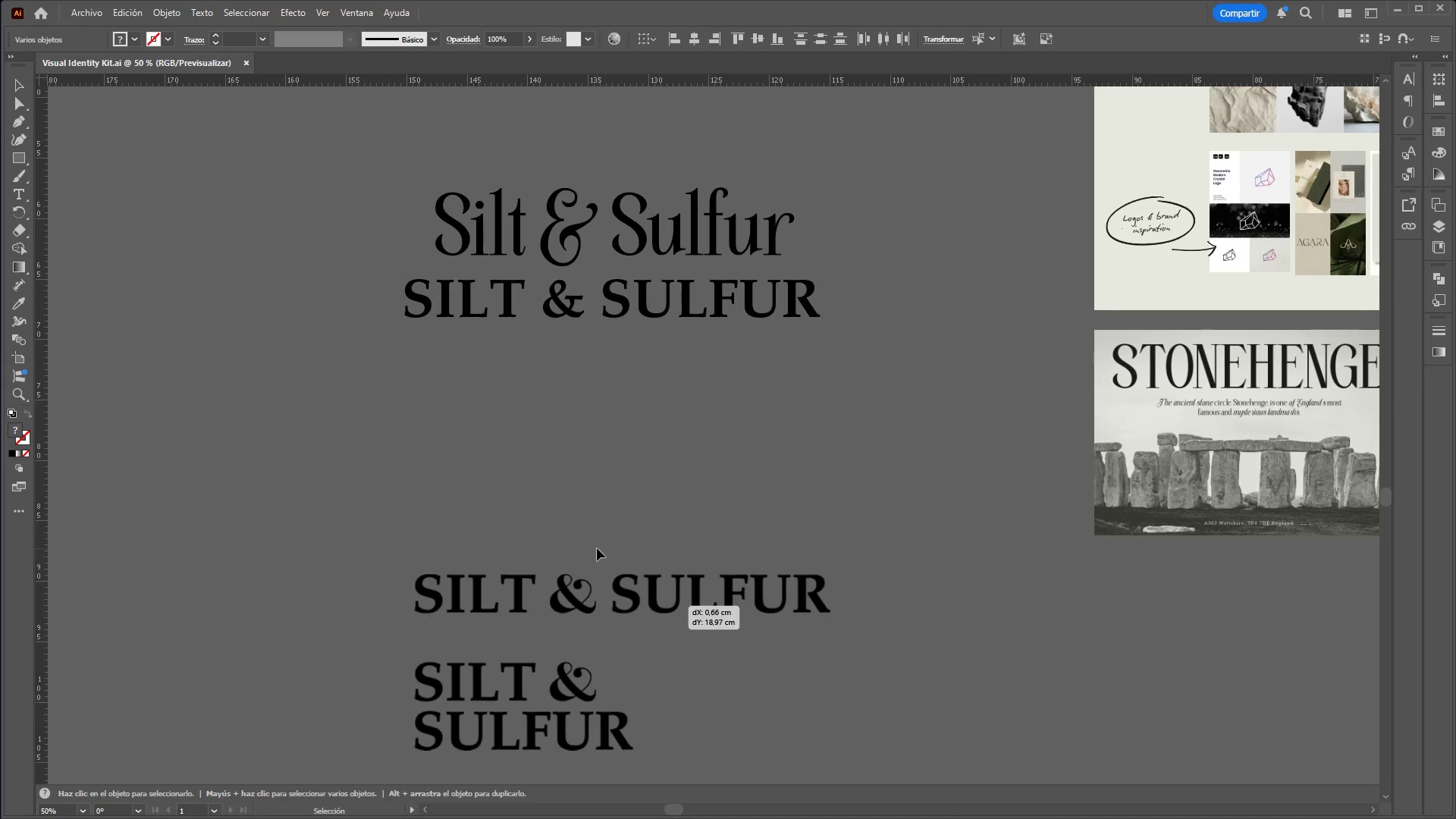 
left_click([597, 548])
 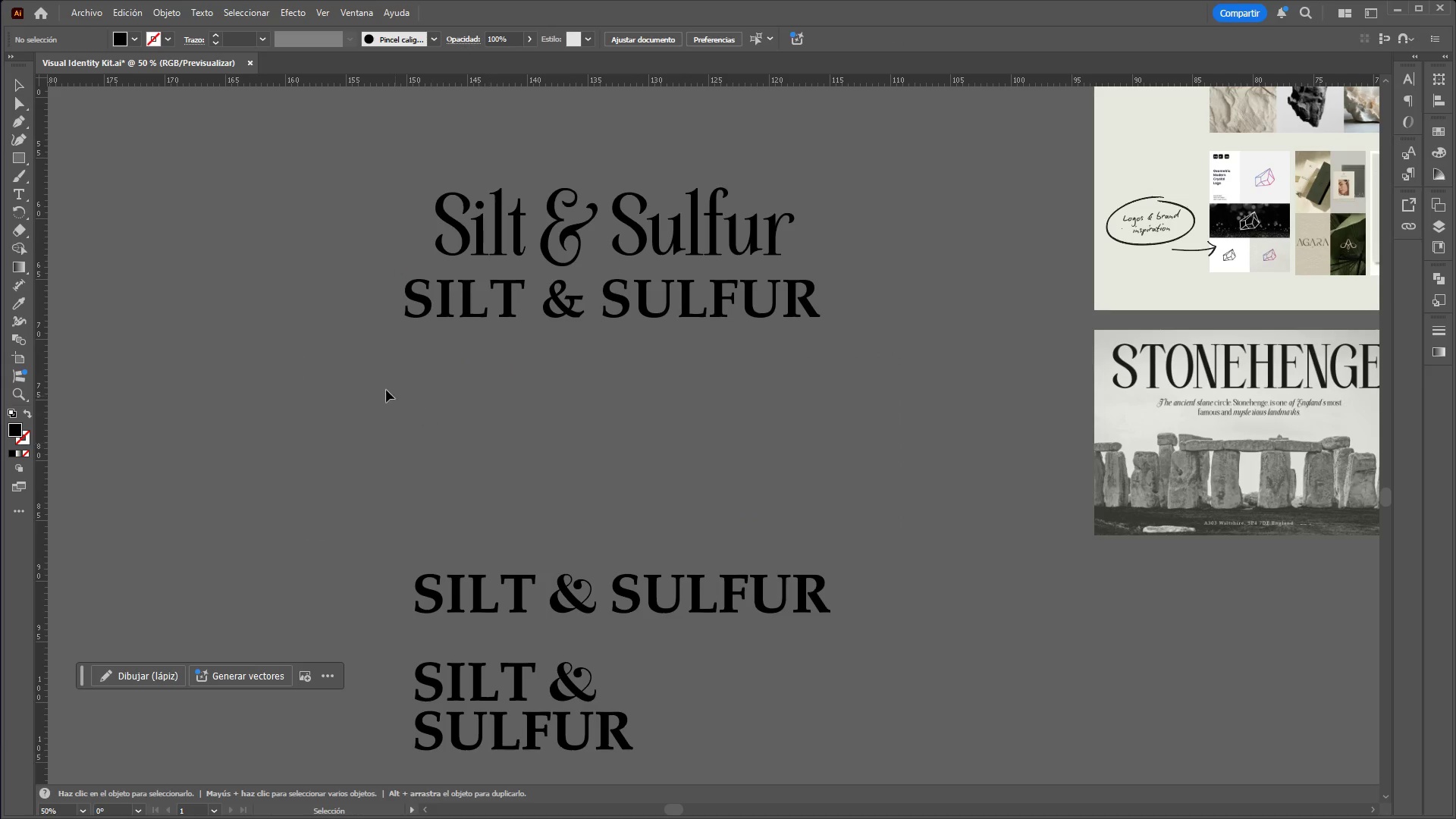 
left_click_drag(start_coordinate=[356, 354], to_coordinate=[860, 302])
 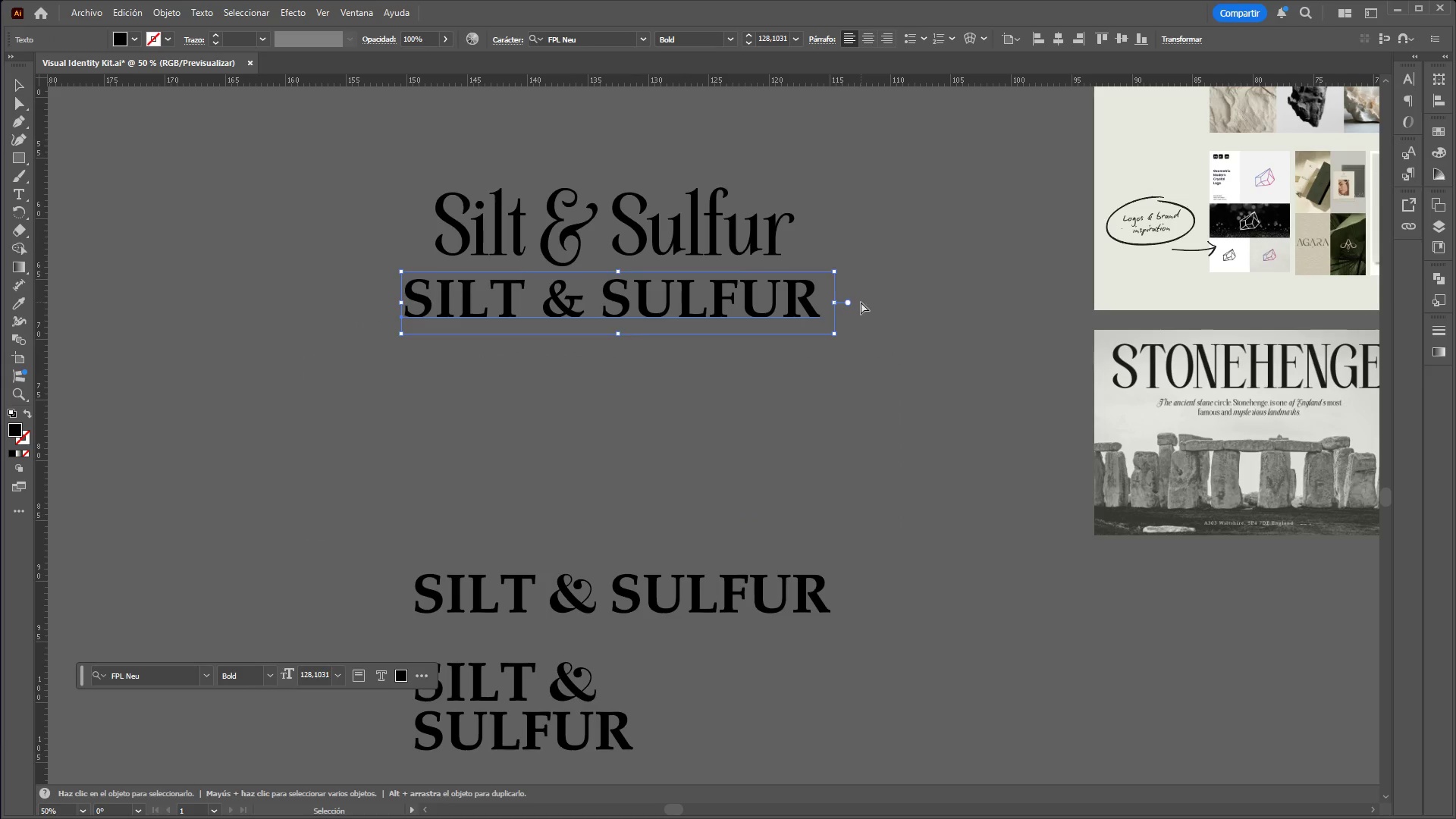 
key(Control+C)
 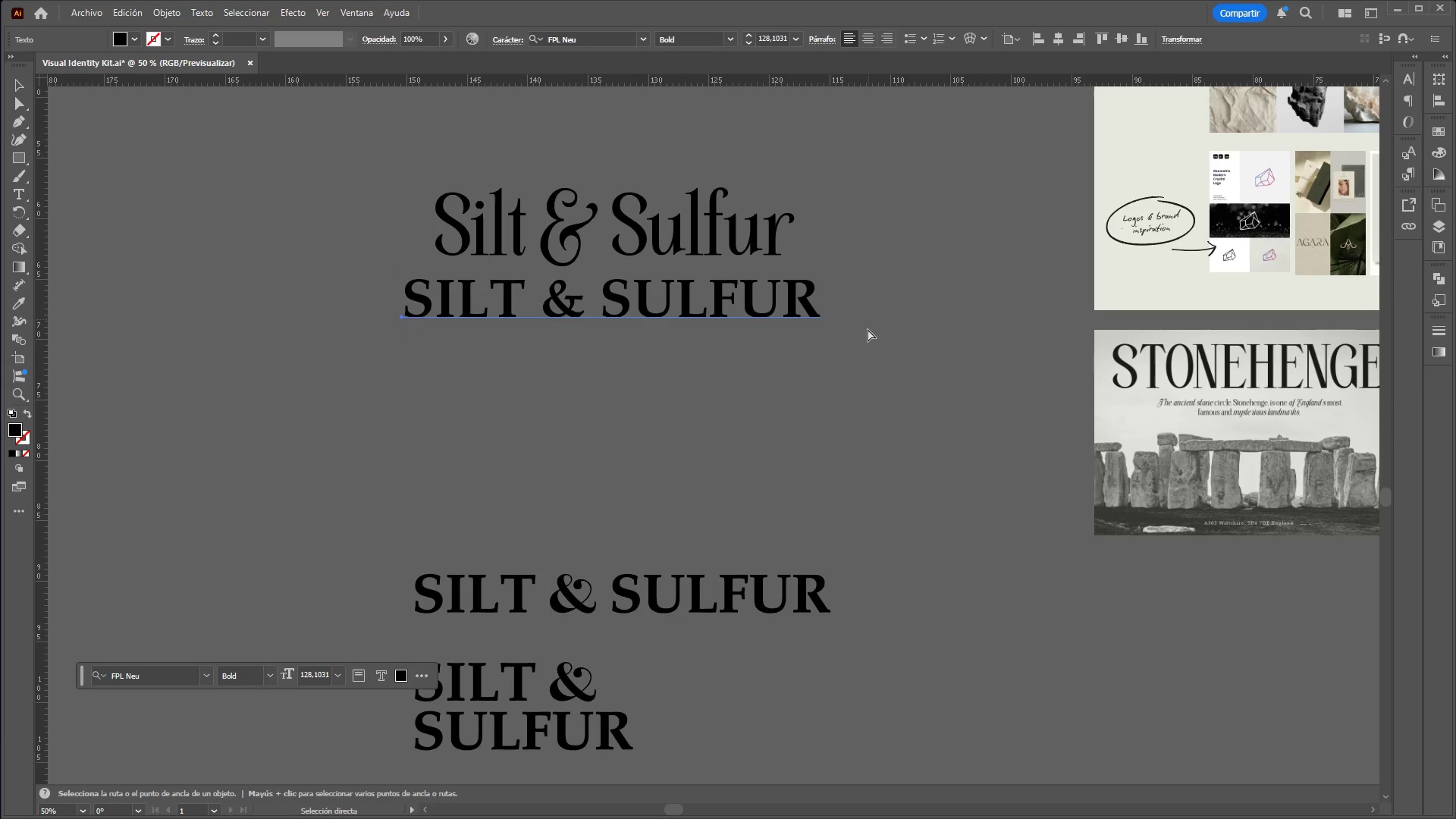 
key(Control+V)
 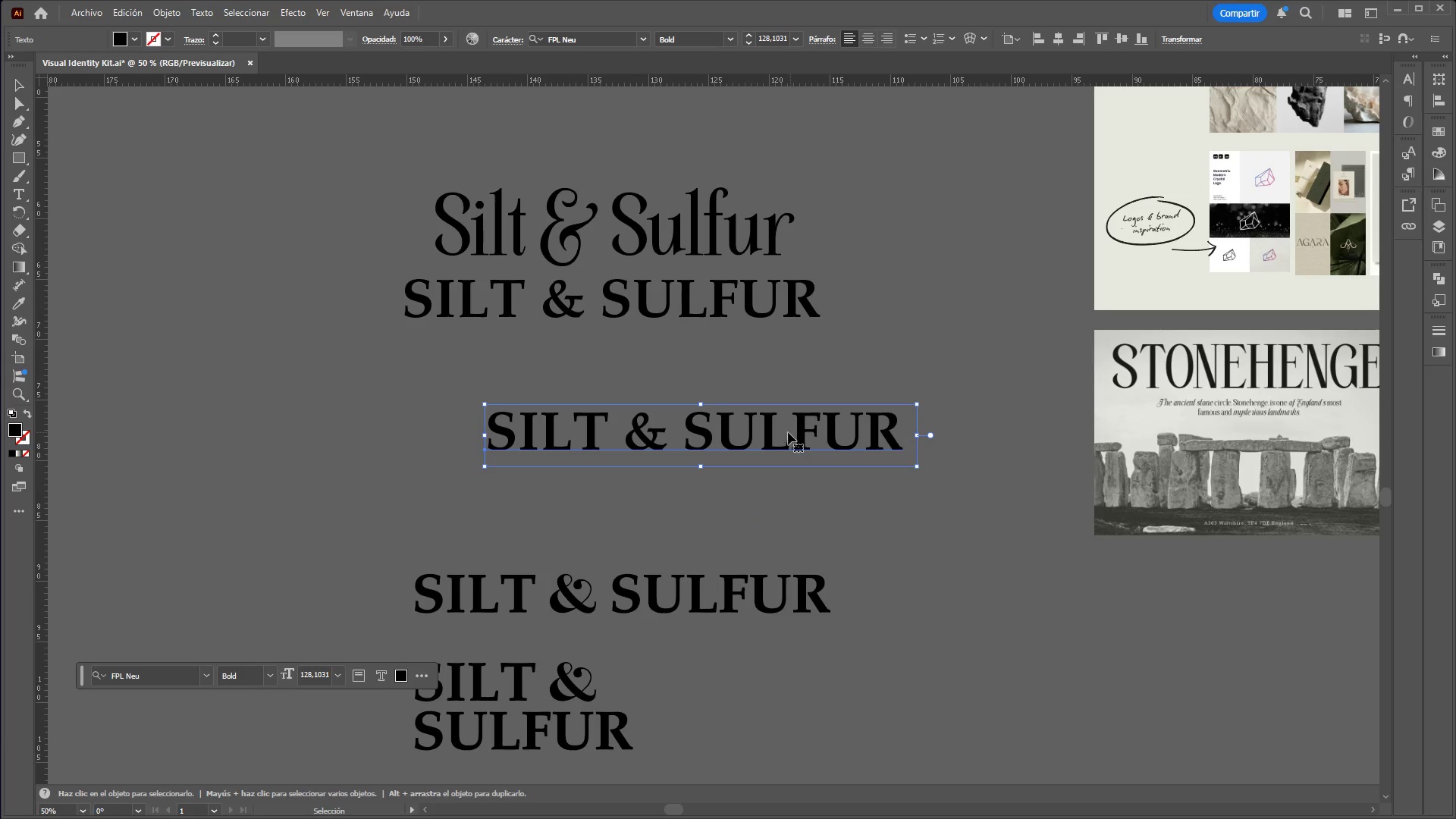 
left_click_drag(start_coordinate=[774, 435], to_coordinate=[678, 391])
 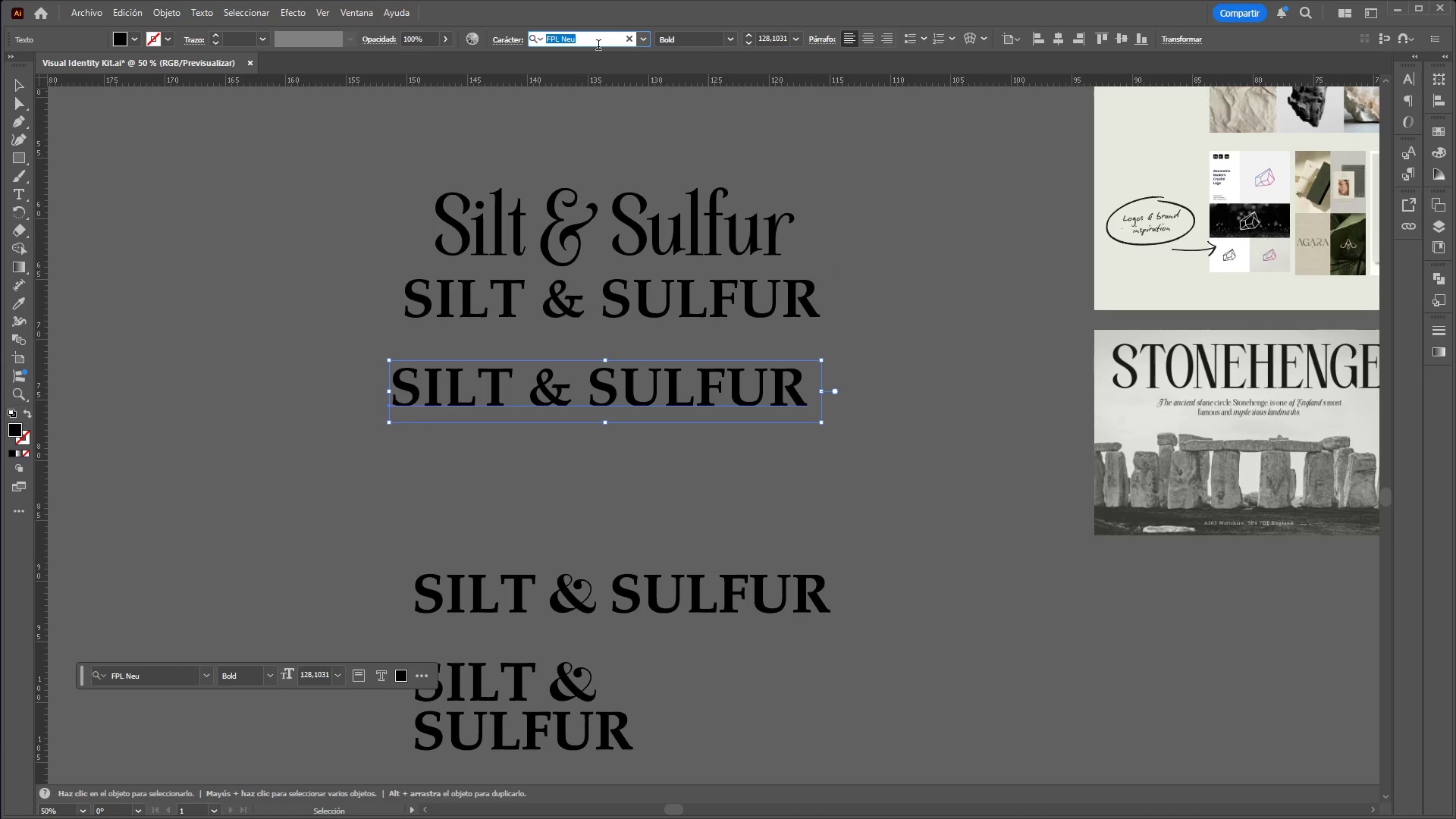 
type(av)
 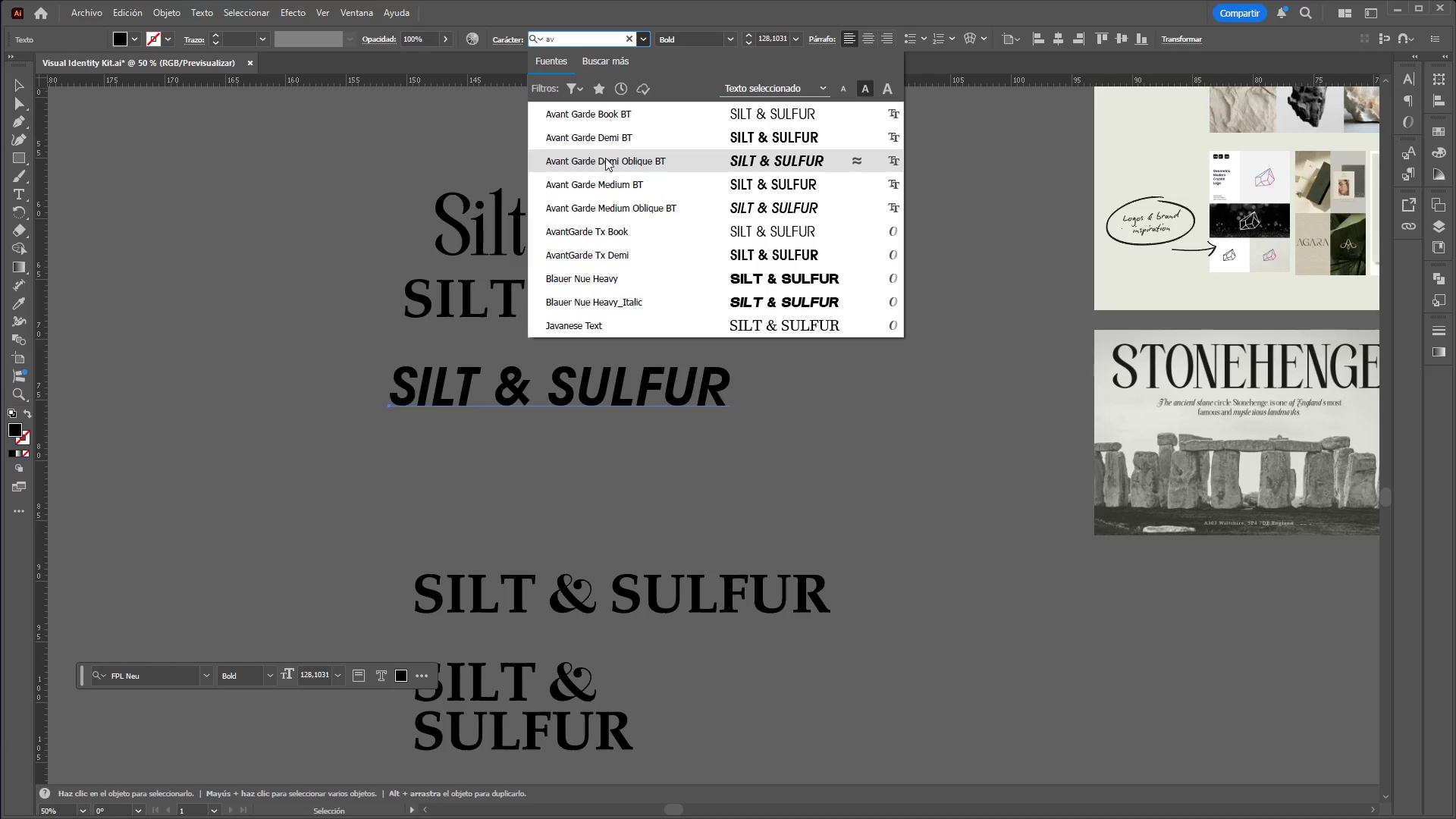 
wait(6.83)
 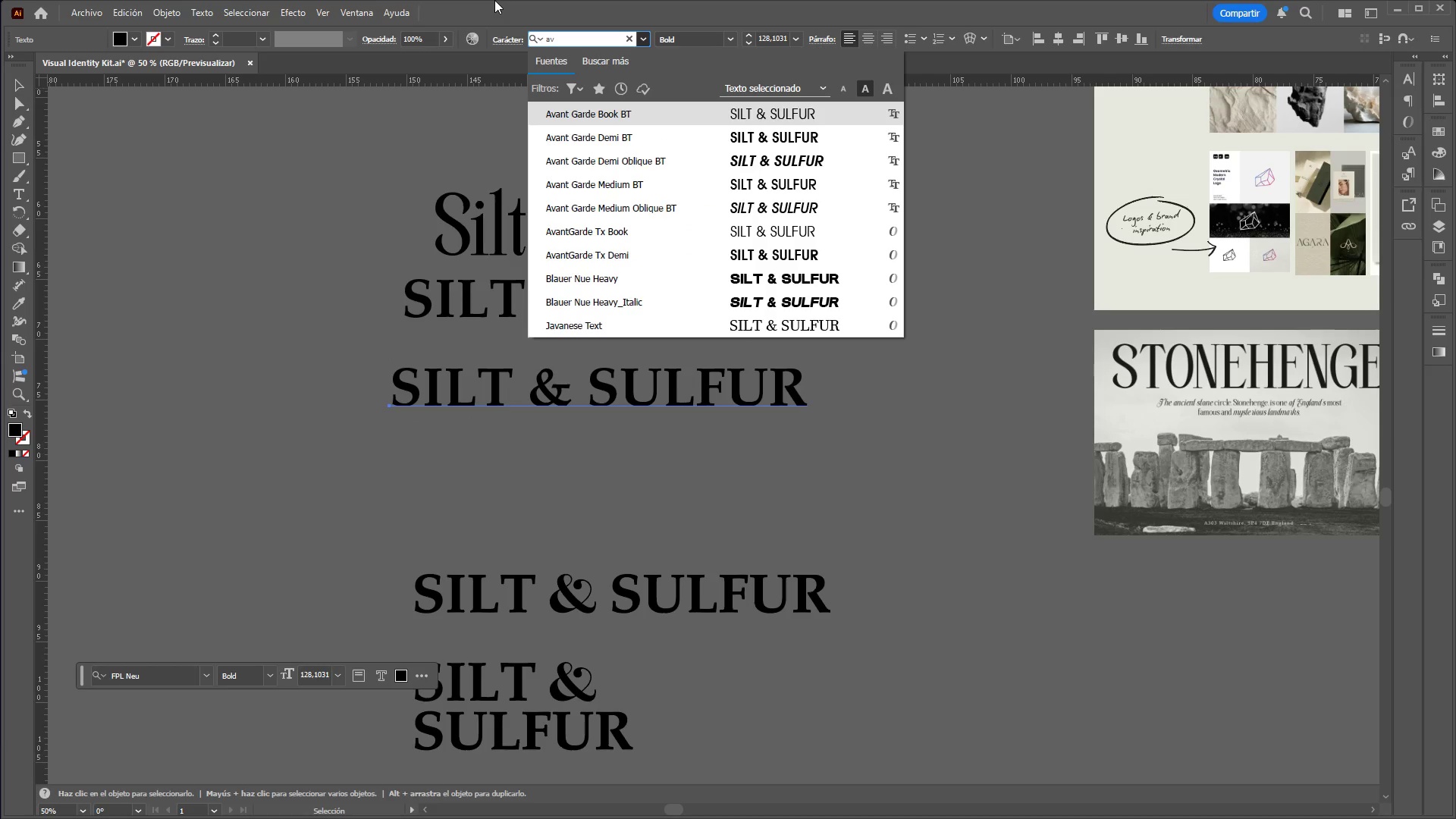 
left_click_drag(start_coordinate=[556, 42], to_coordinate=[526, 42])
 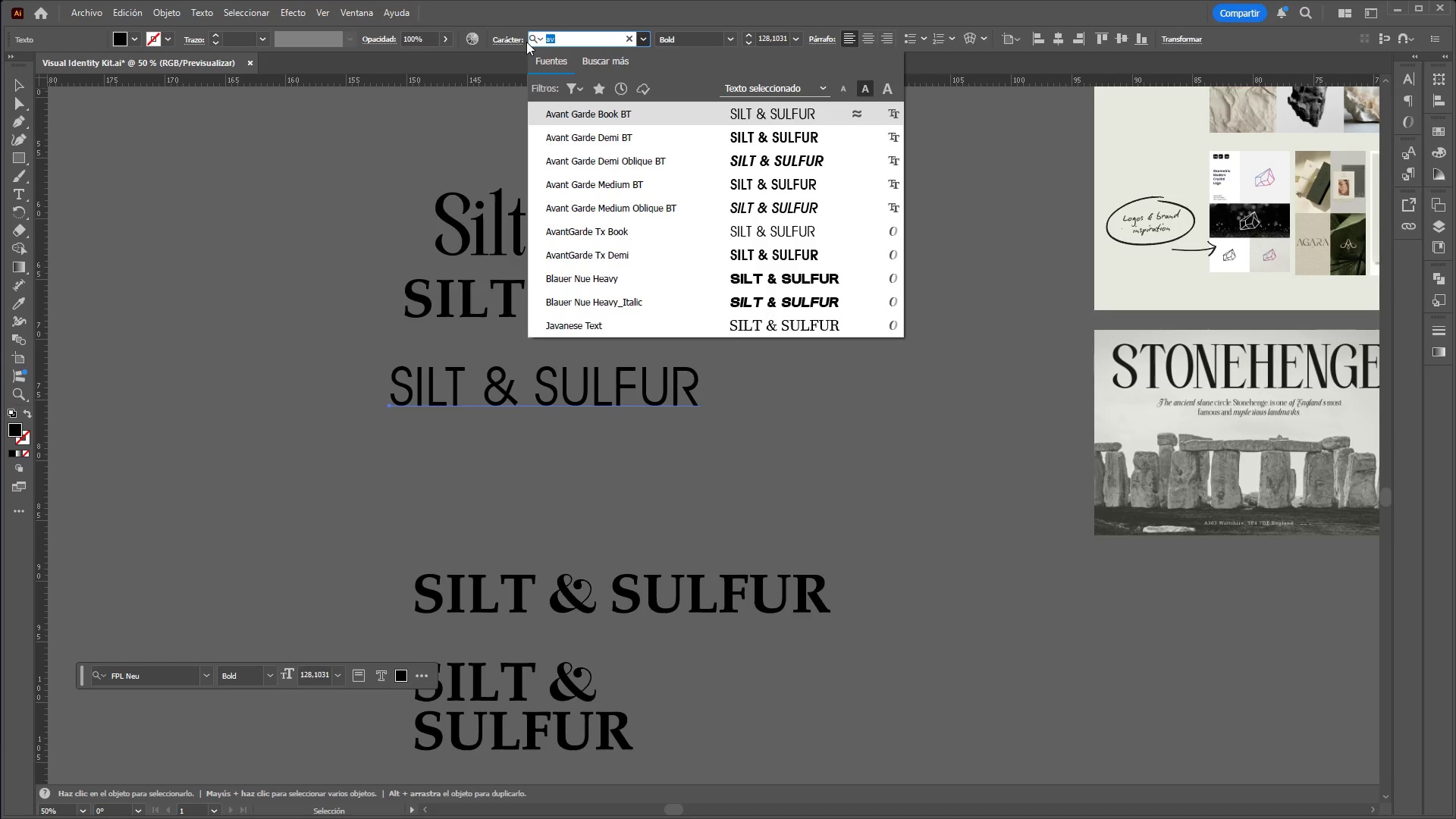 
type(fon)
 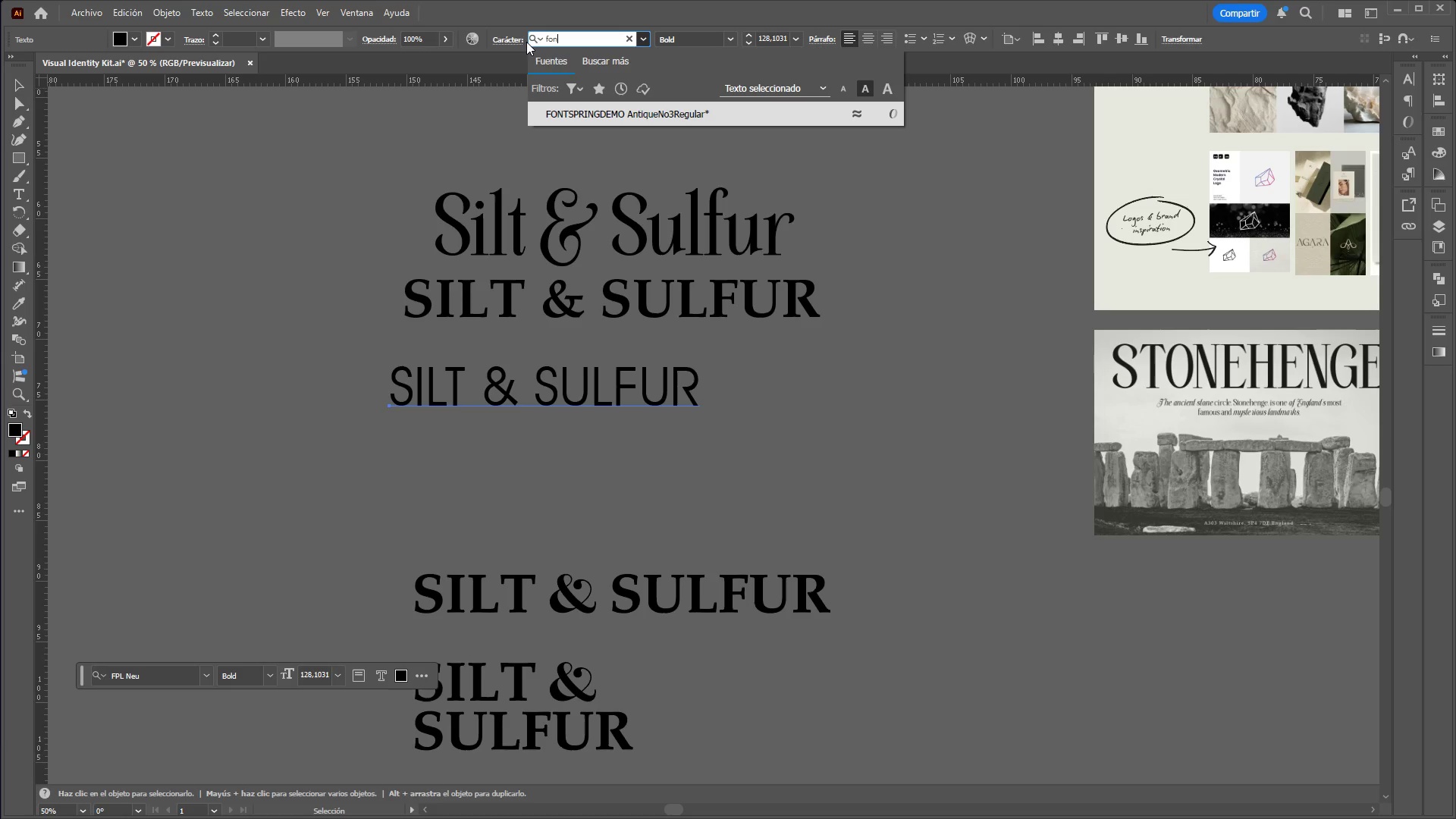 
left_click([594, 124])
 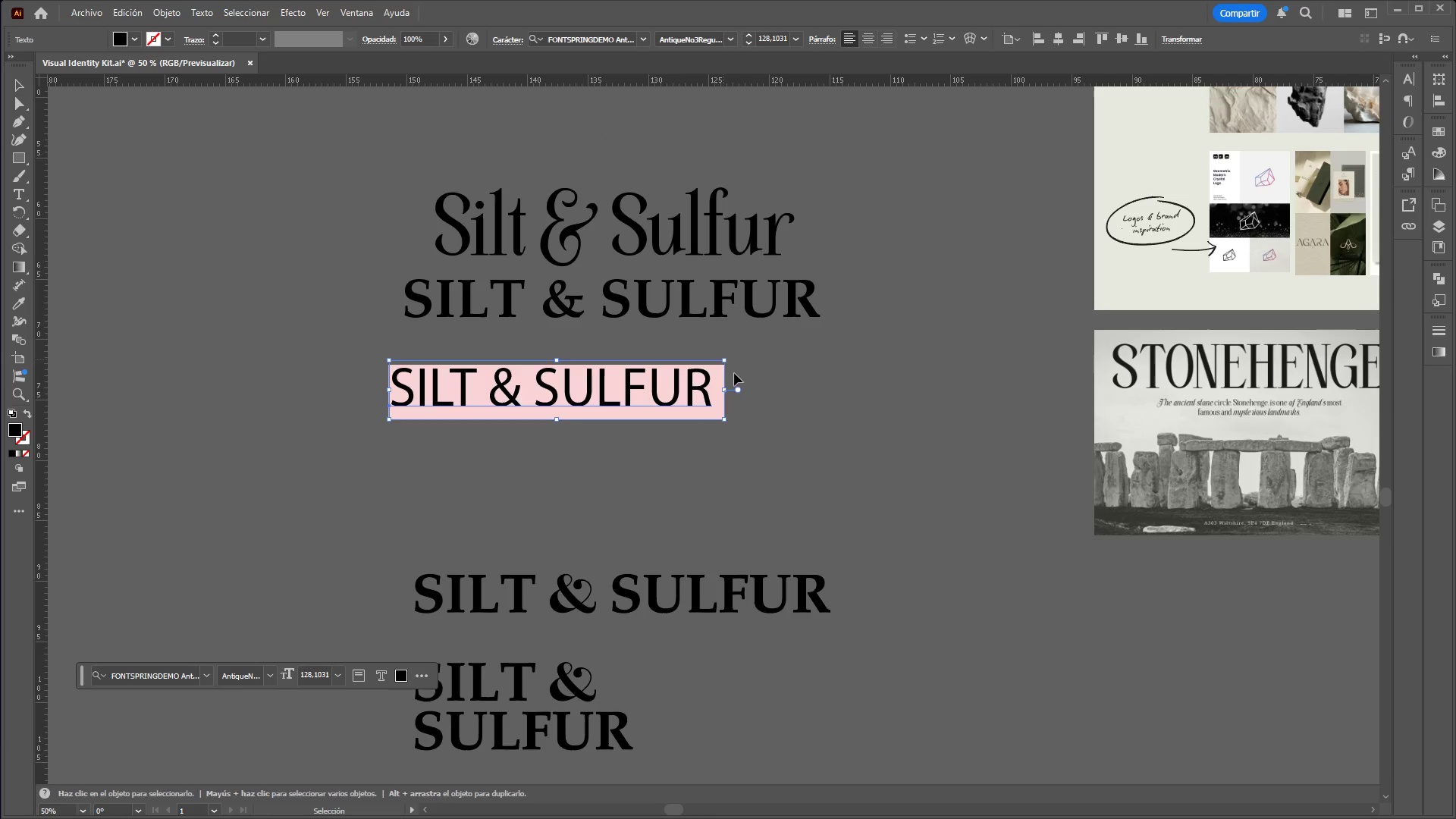 
key(Control+Z)
 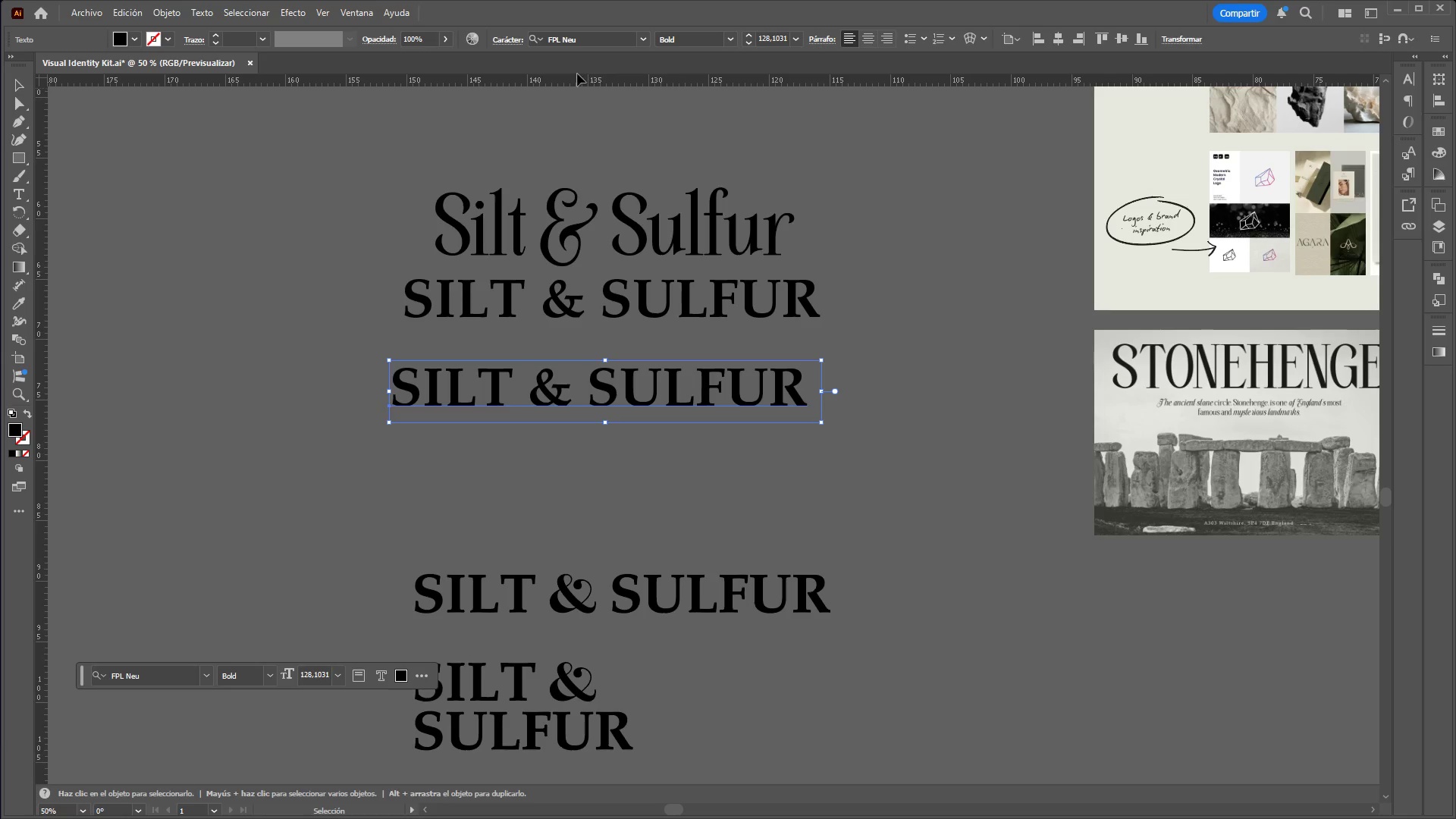 
left_click([586, 39])
 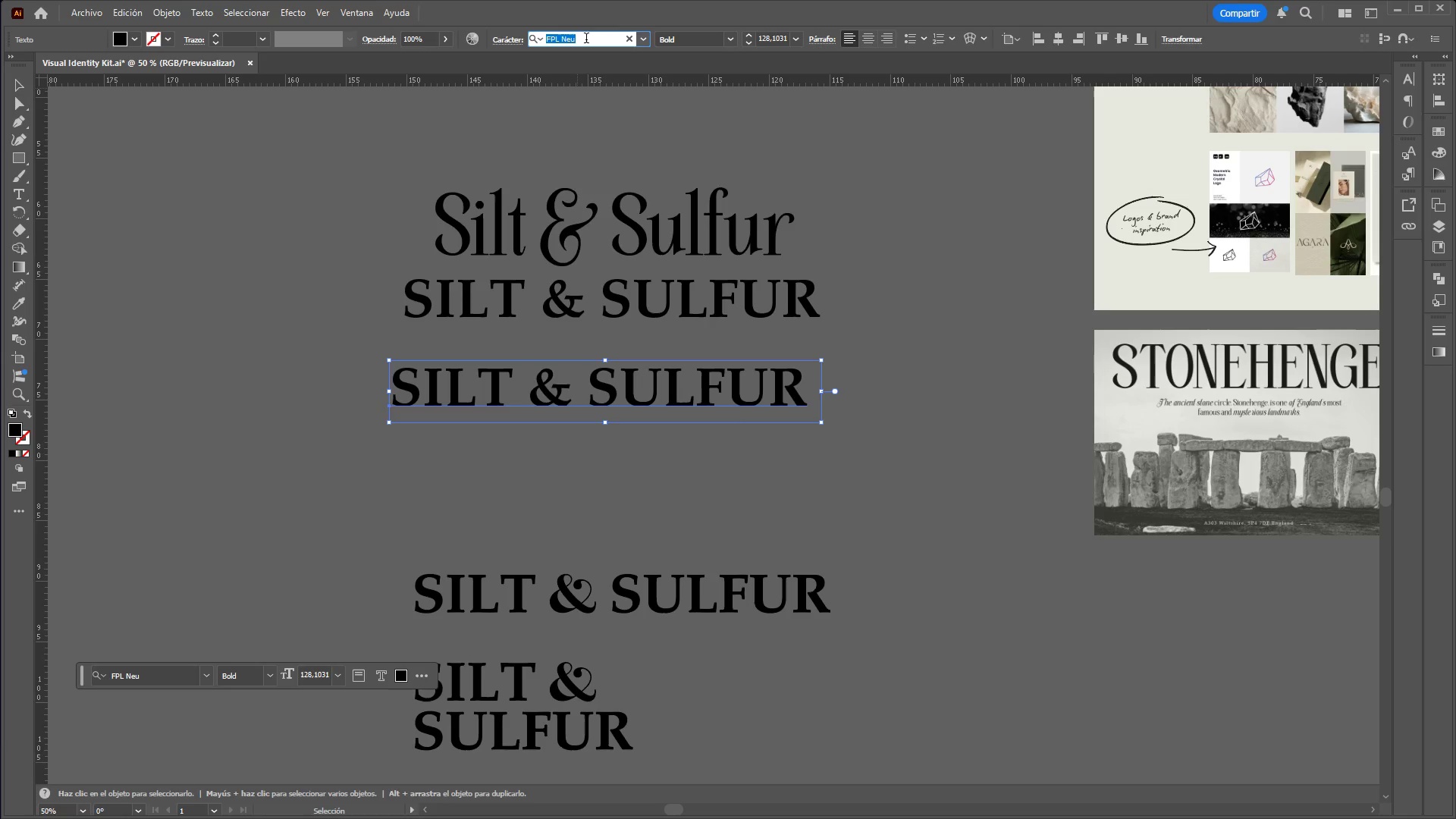 
type(ava)
 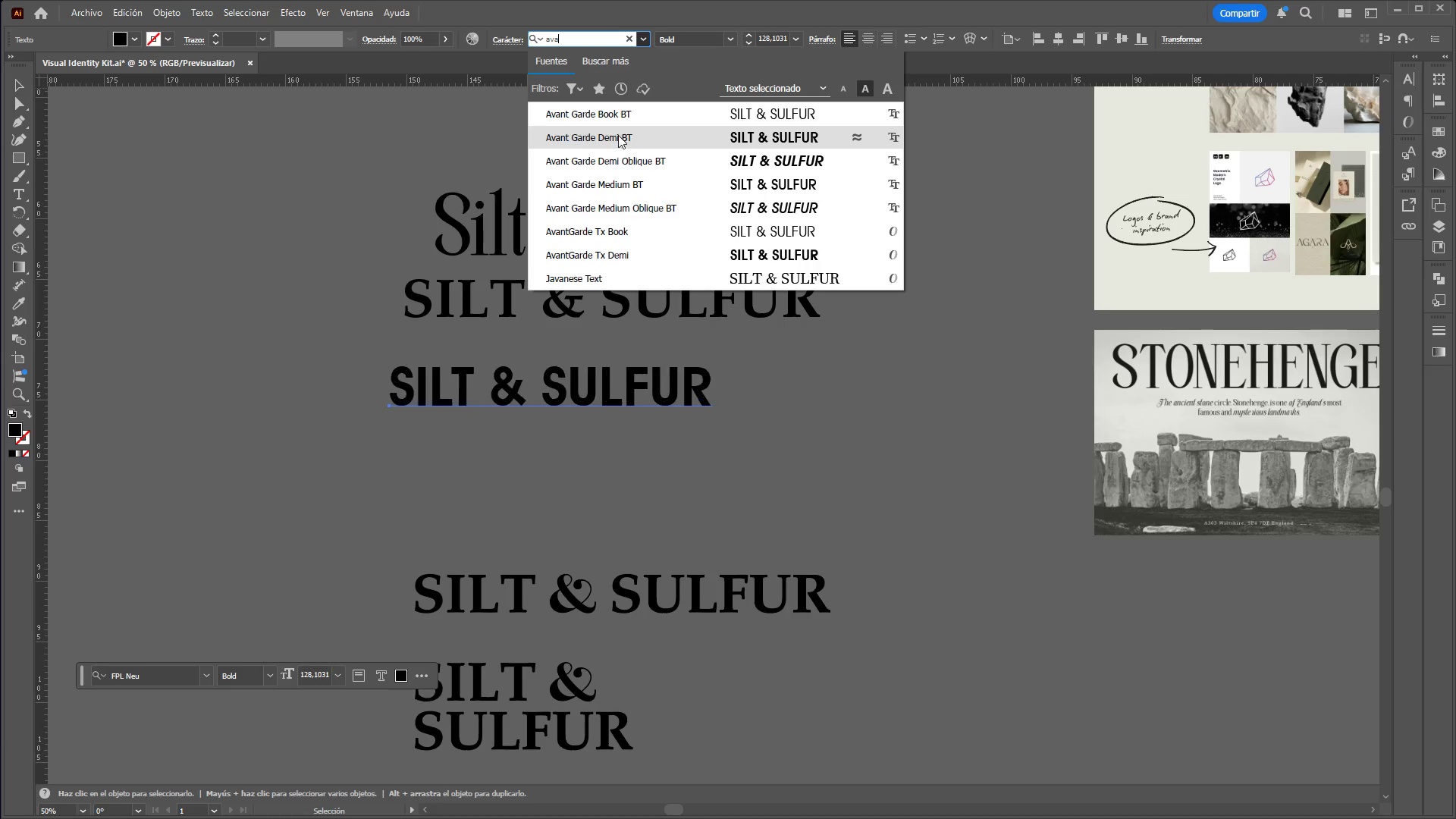 
wait(18.92)
 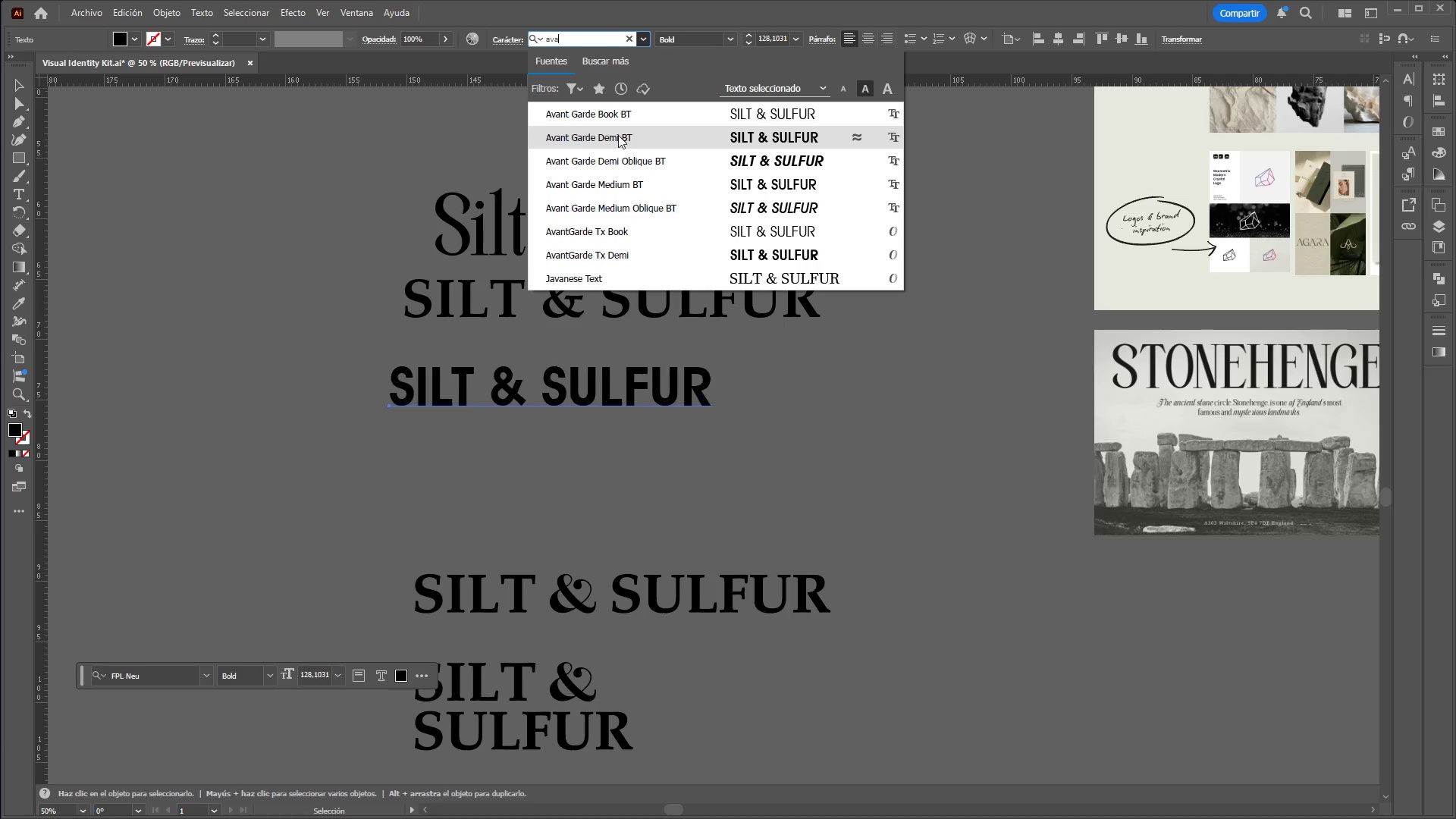 
left_click([618, 137])
 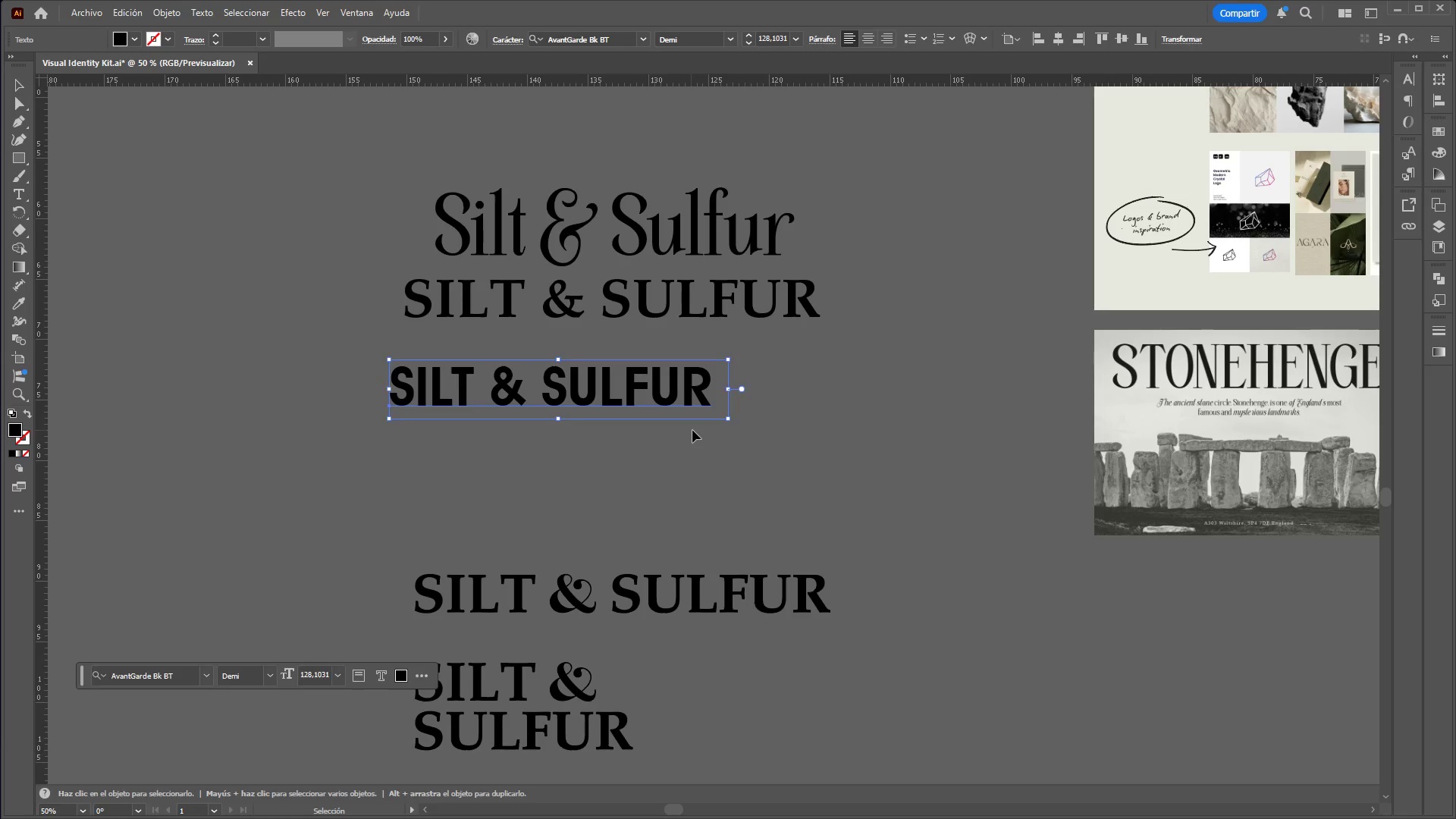 
left_click_drag(start_coordinate=[648, 359], to_coordinate=[710, 358])
 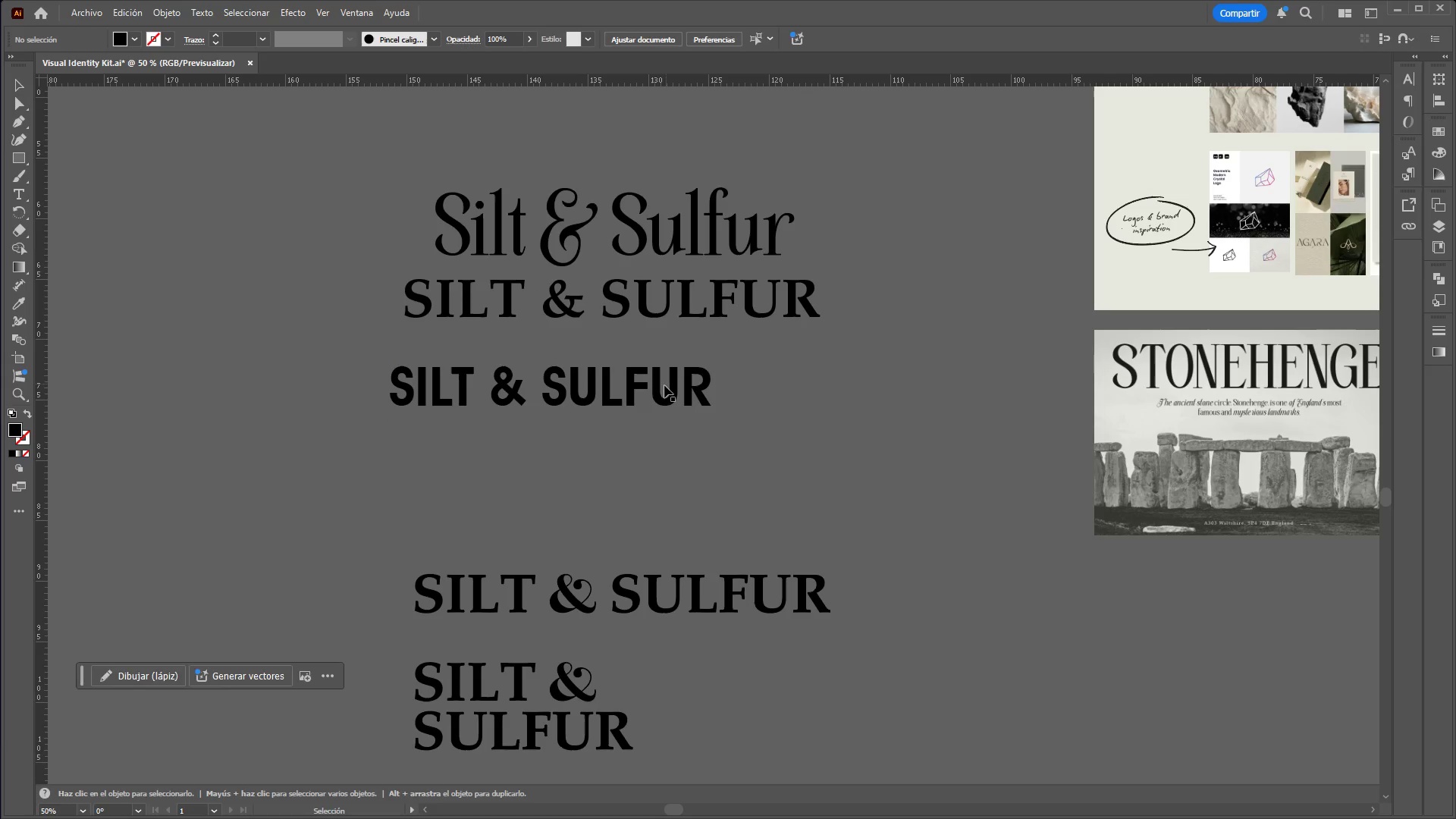 
left_click_drag(start_coordinate=[664, 385], to_coordinate=[705, 369])
 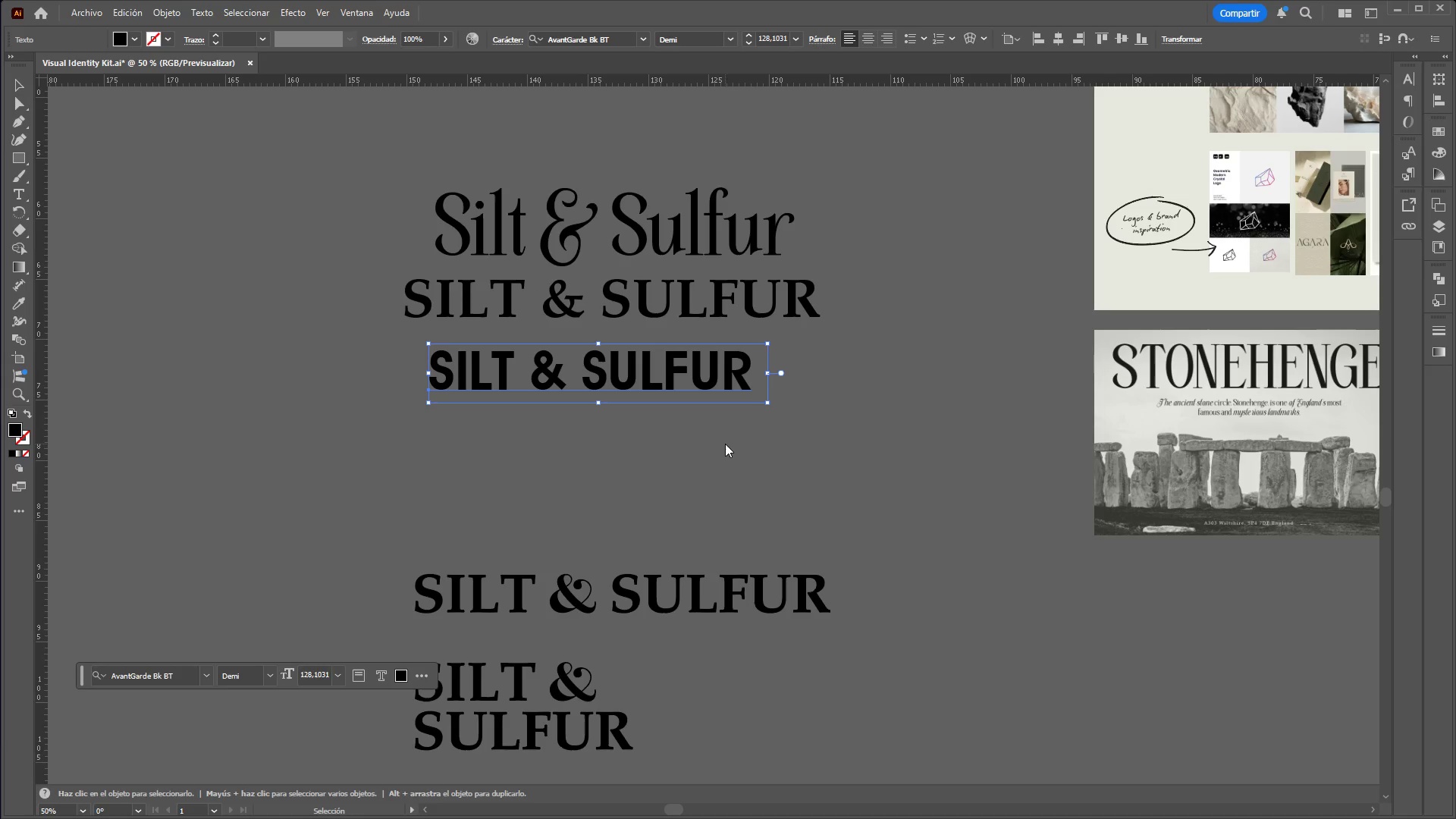 
hold_key(key=ControlLeft, duration=0.73)
hold_key(key=AltLeft, duration=0.67)
scroll: coordinate [553, 339], scroll_direction: up, amount: 2.0
 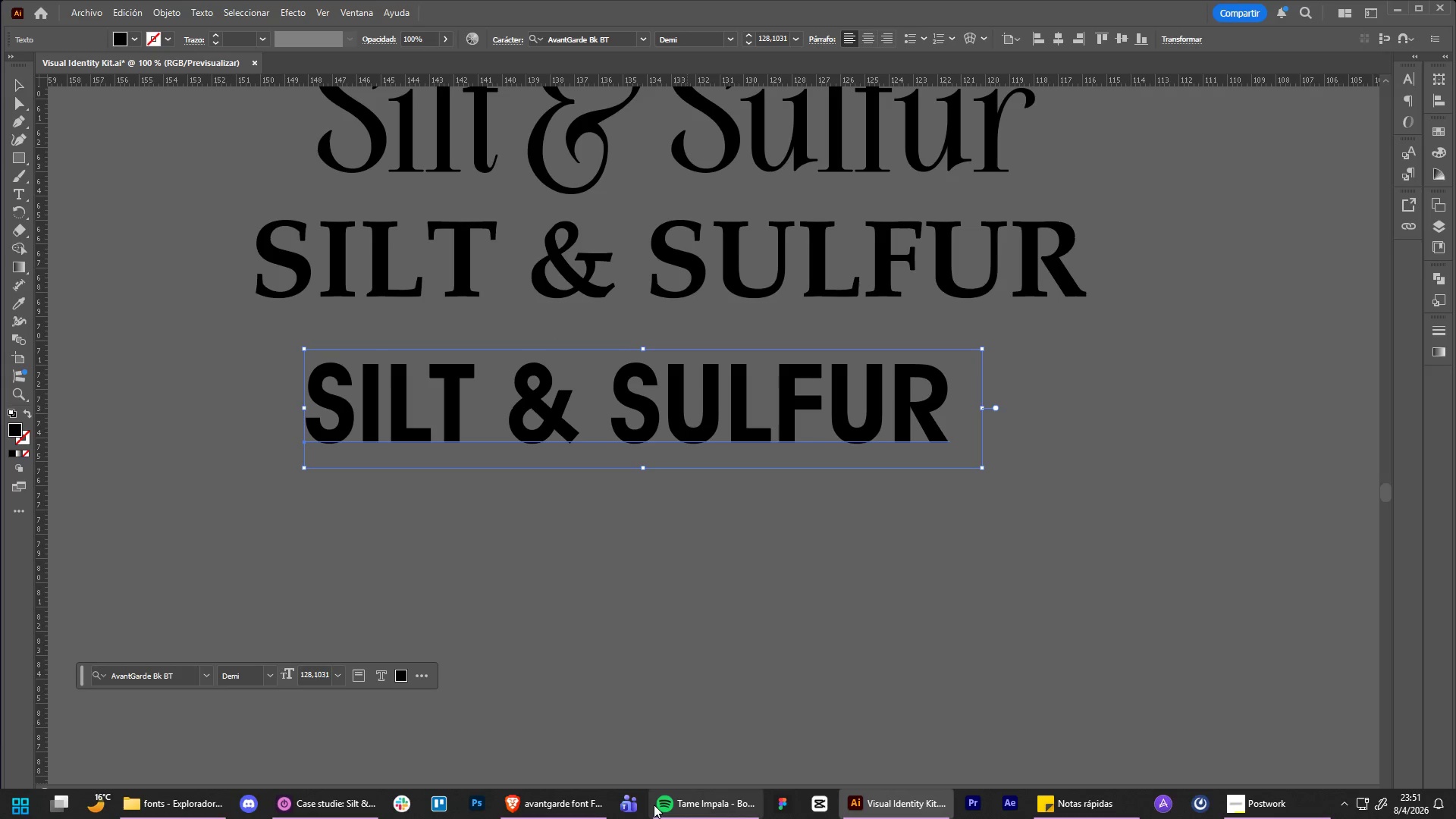 
left_click([570, 811])
 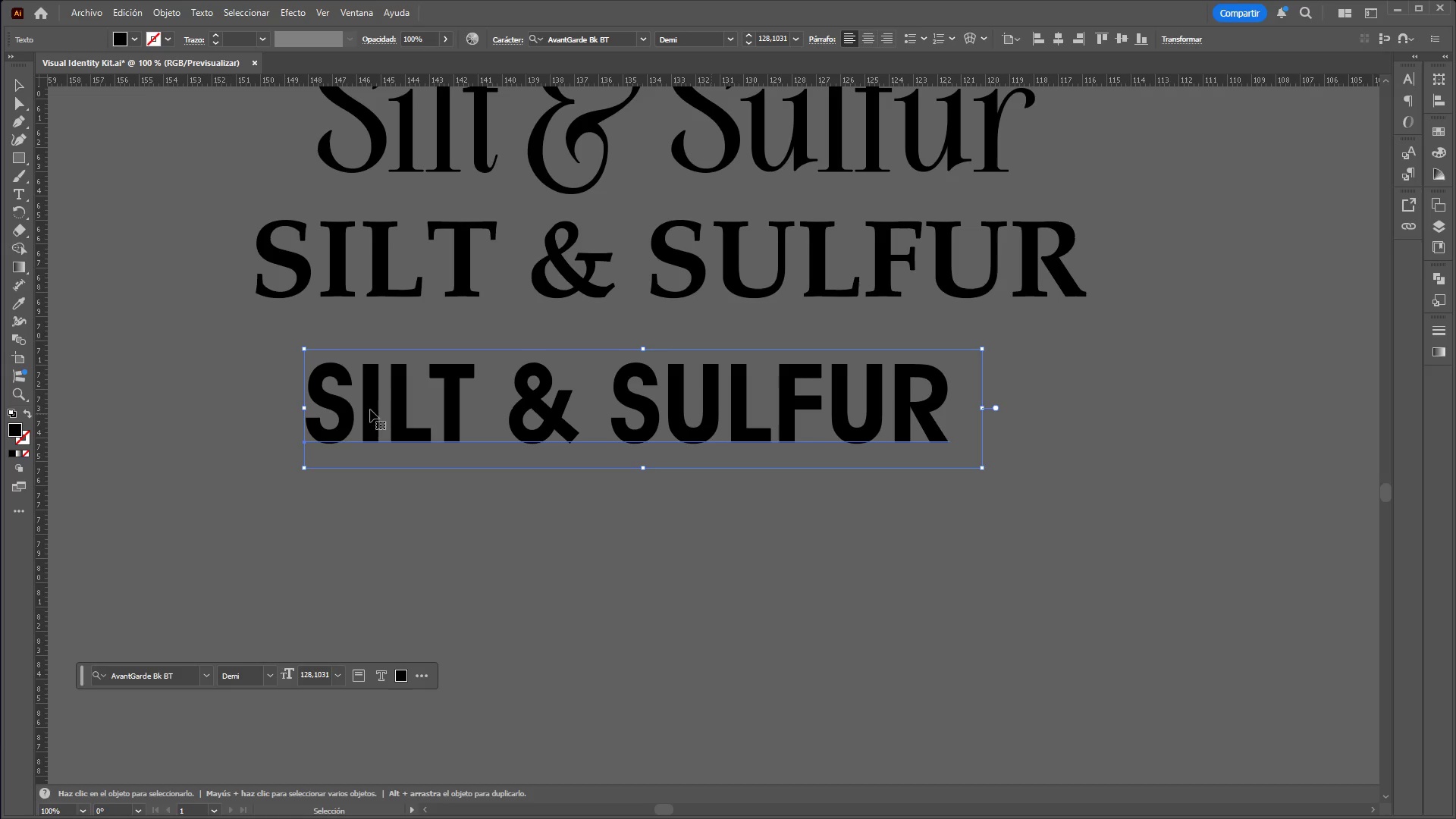 
left_click([21, 195])
 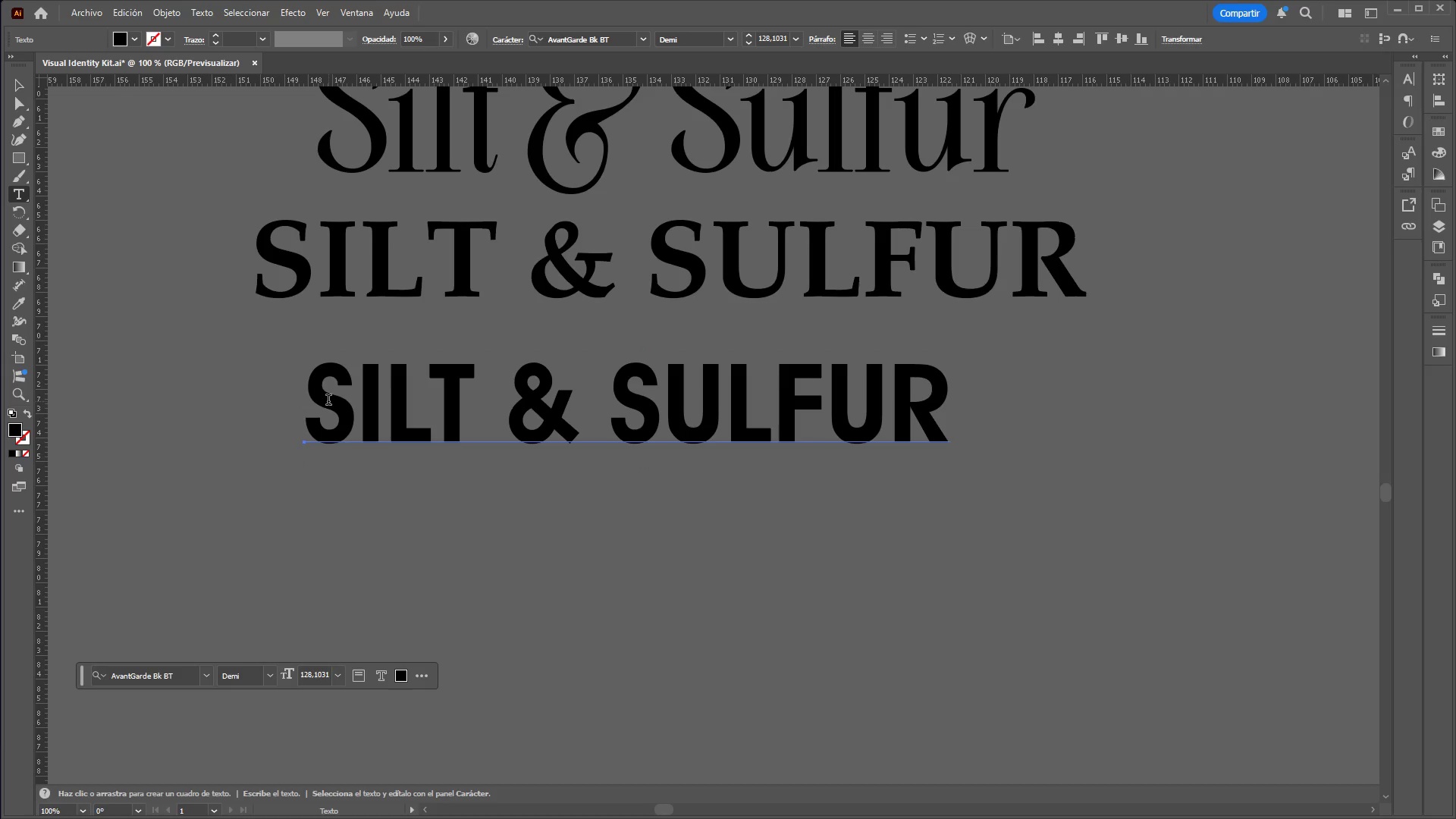 
left_click_drag(start_coordinate=[328, 401], to_coordinate=[334, 401])
 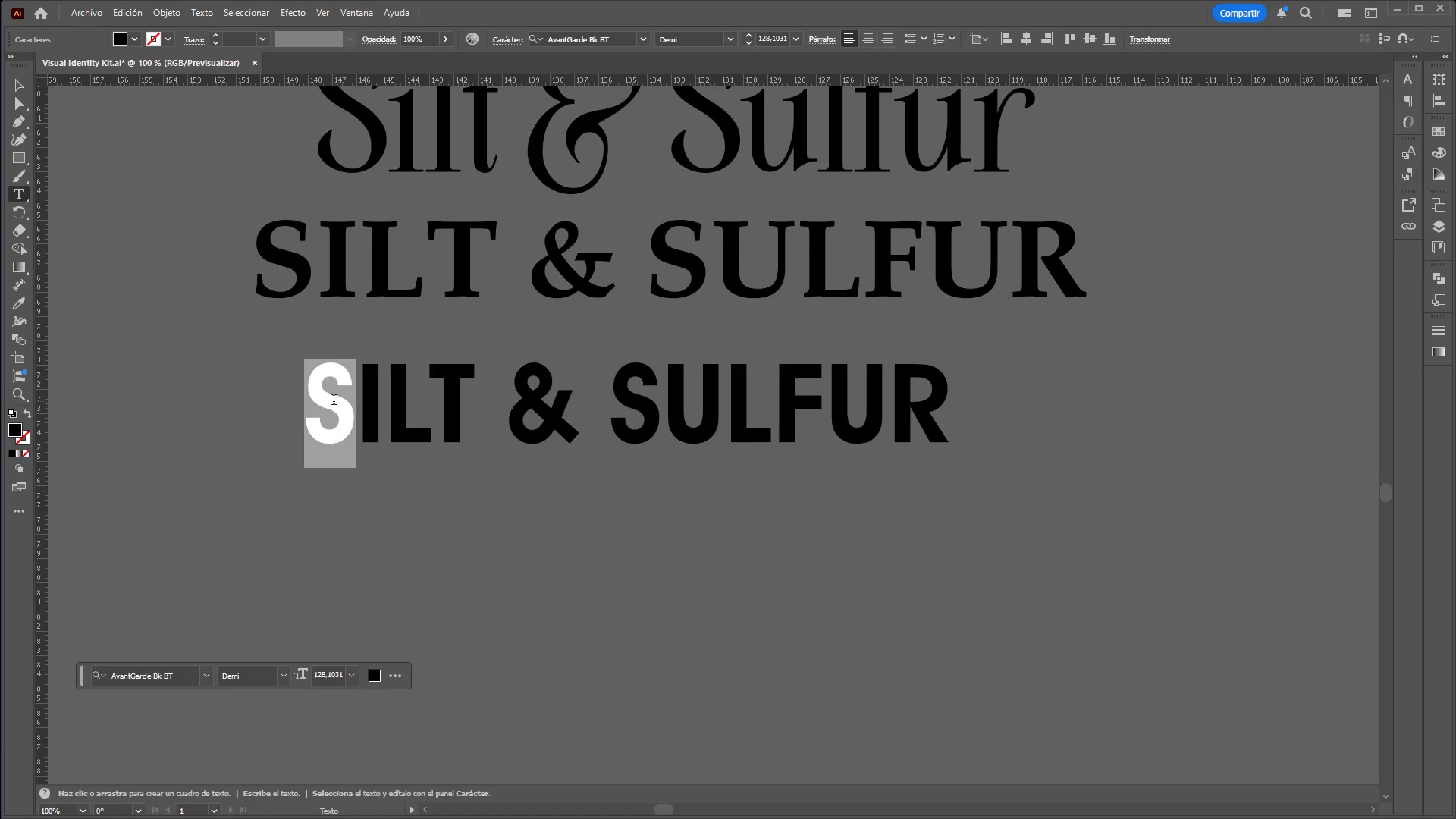 
key(A)
 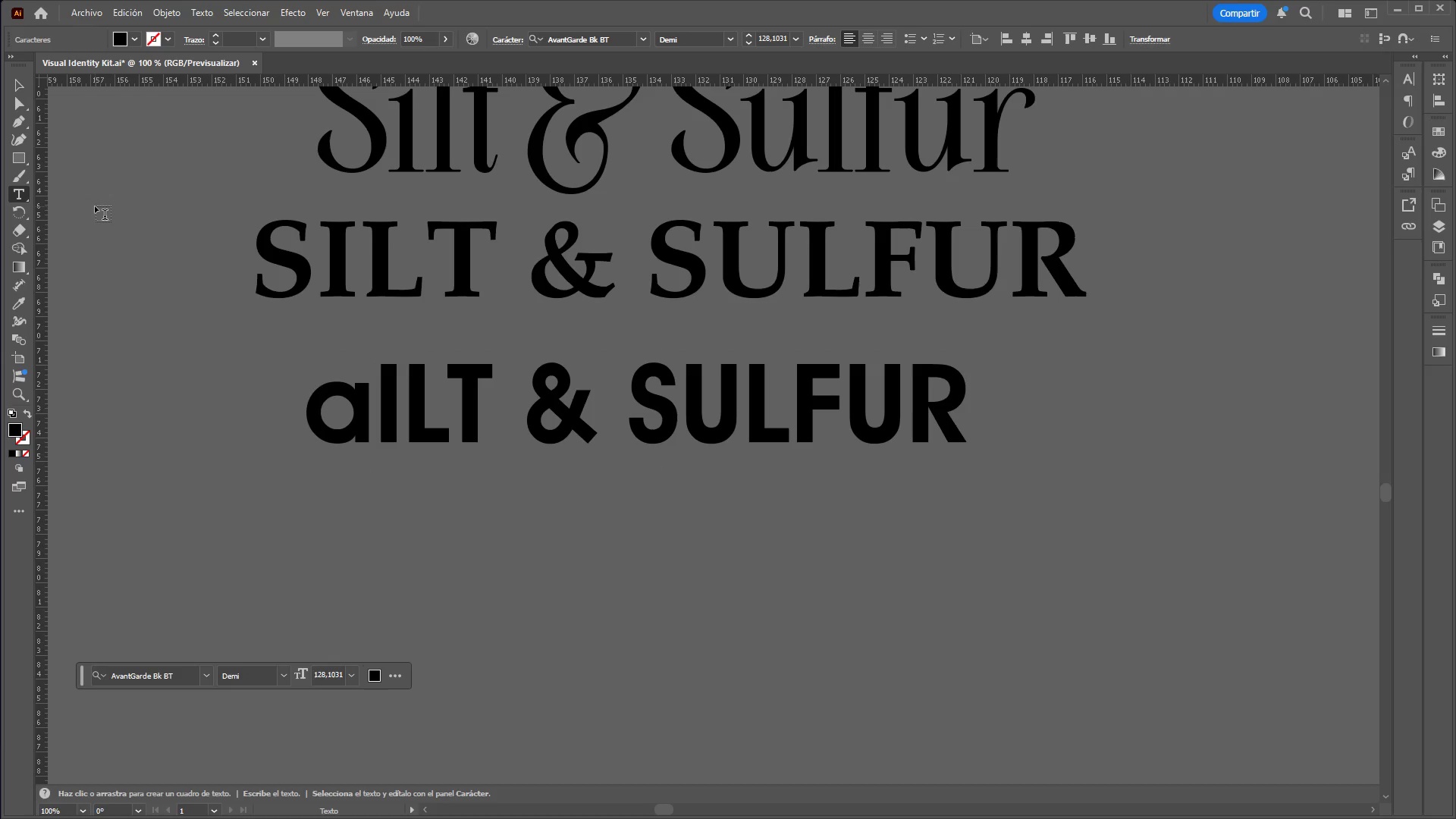 
key(Control+Z)
 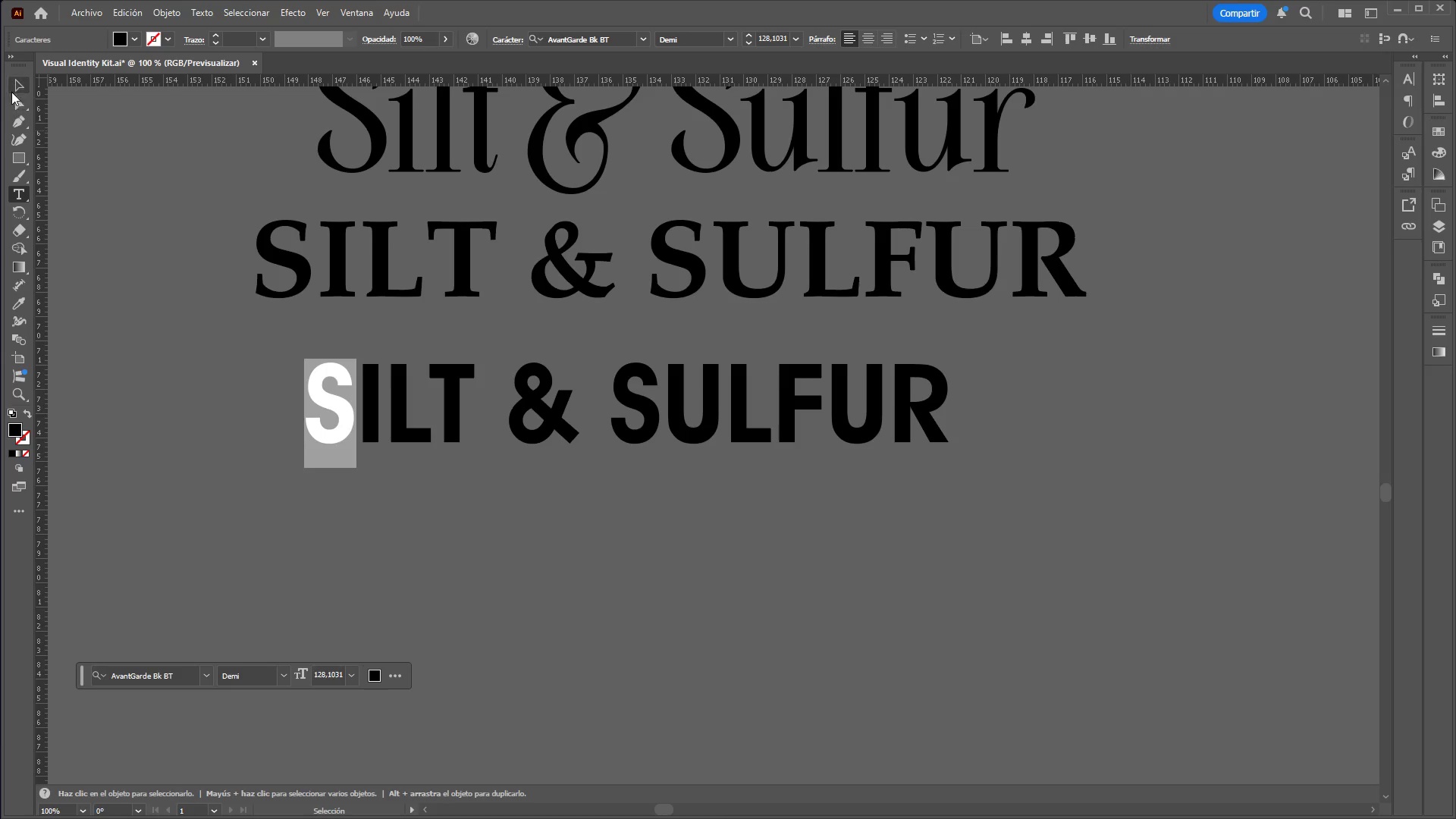 
left_click([15, 83])
 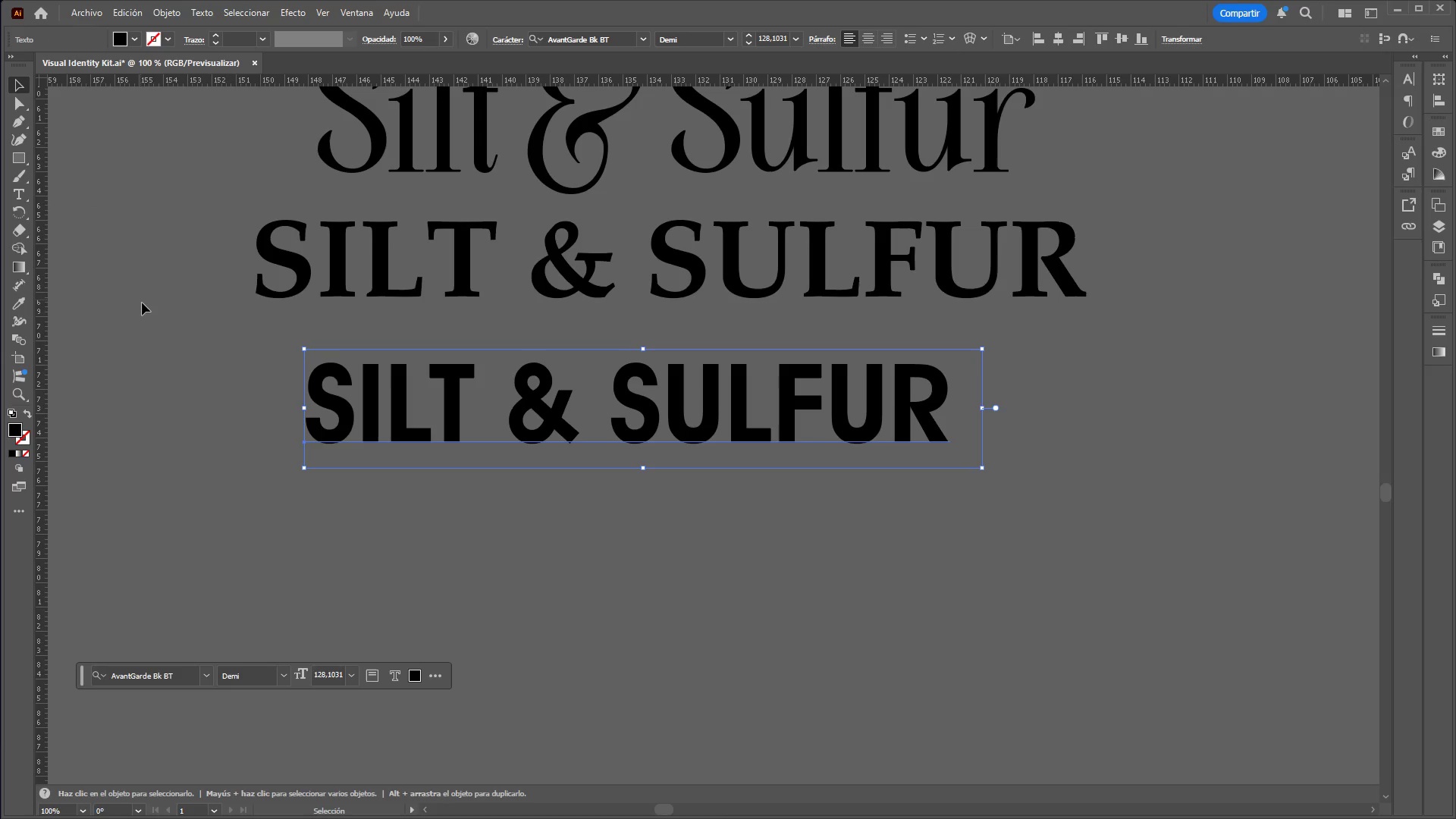 
left_click([143, 304])
 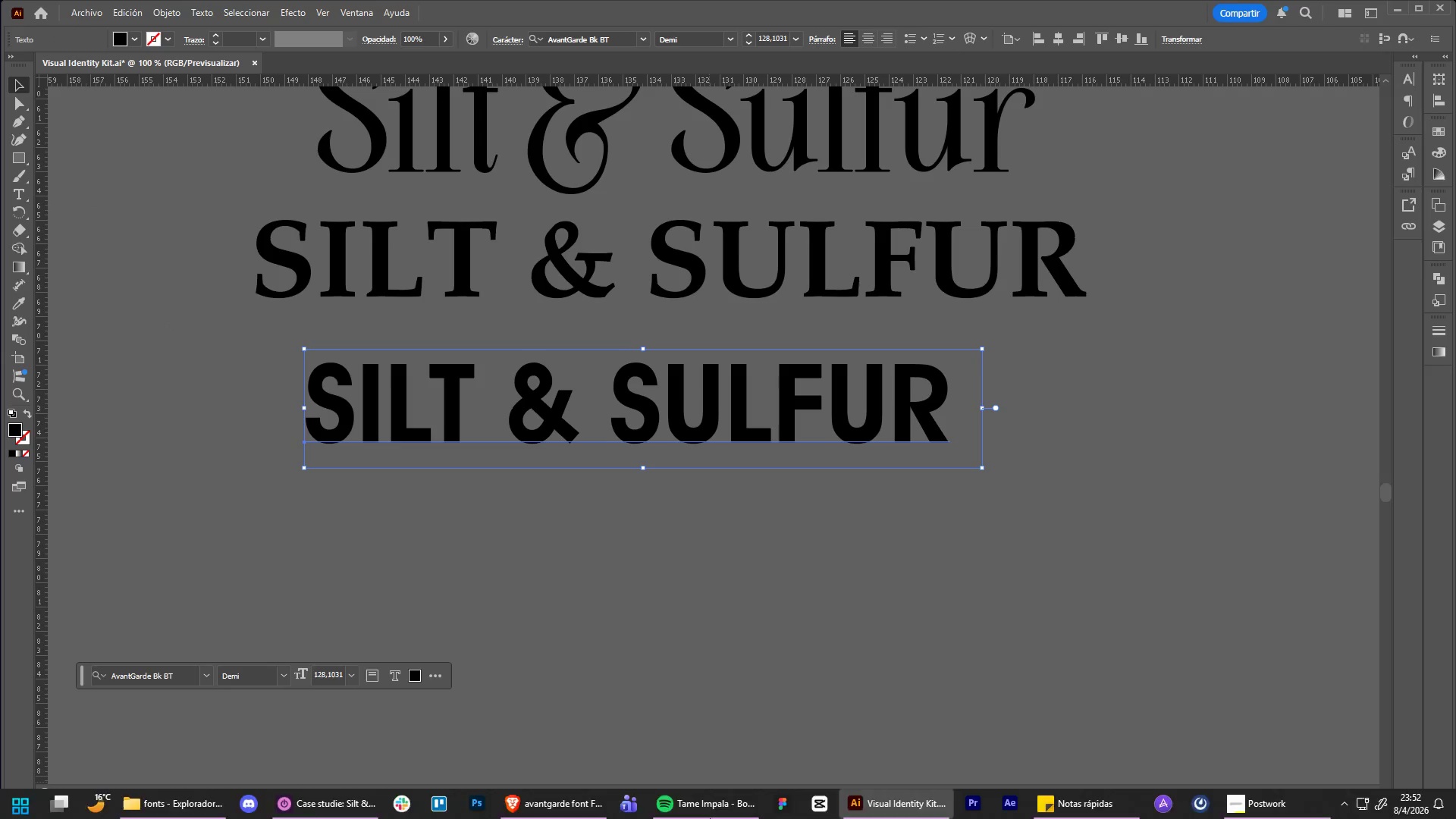 
left_click([573, 806])
 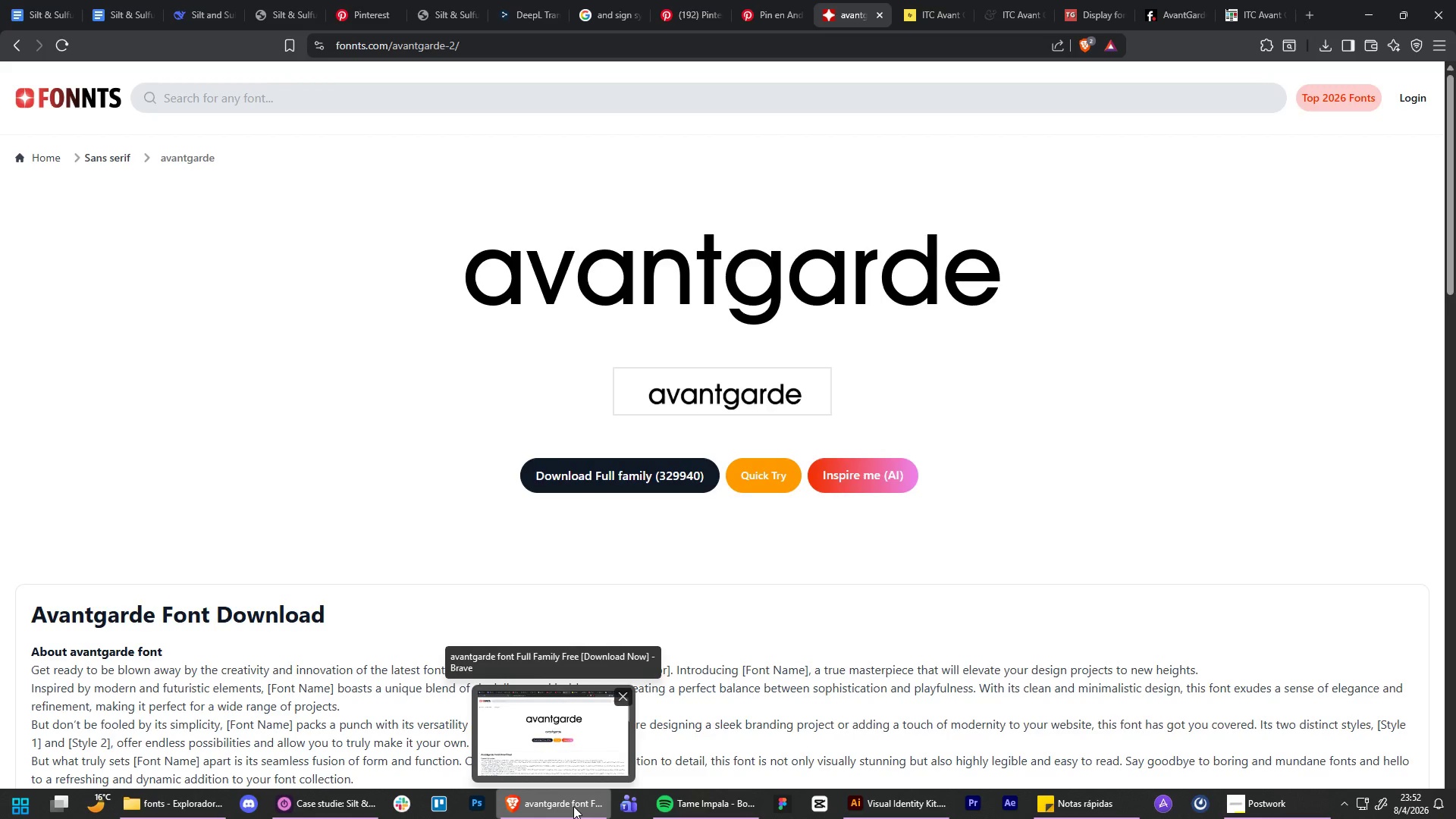 
left_click([573, 806])
 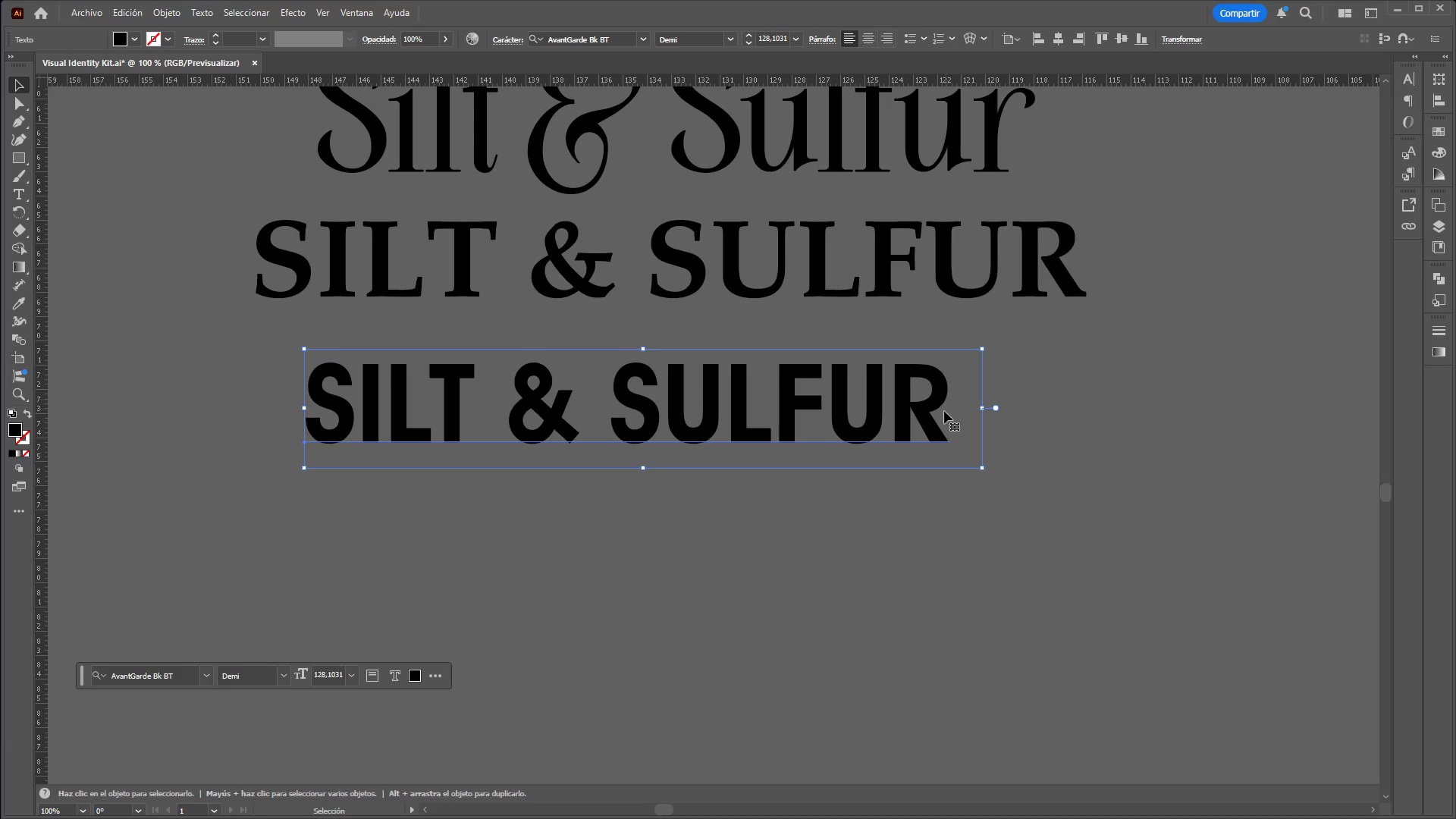 
double_click([929, 419])
 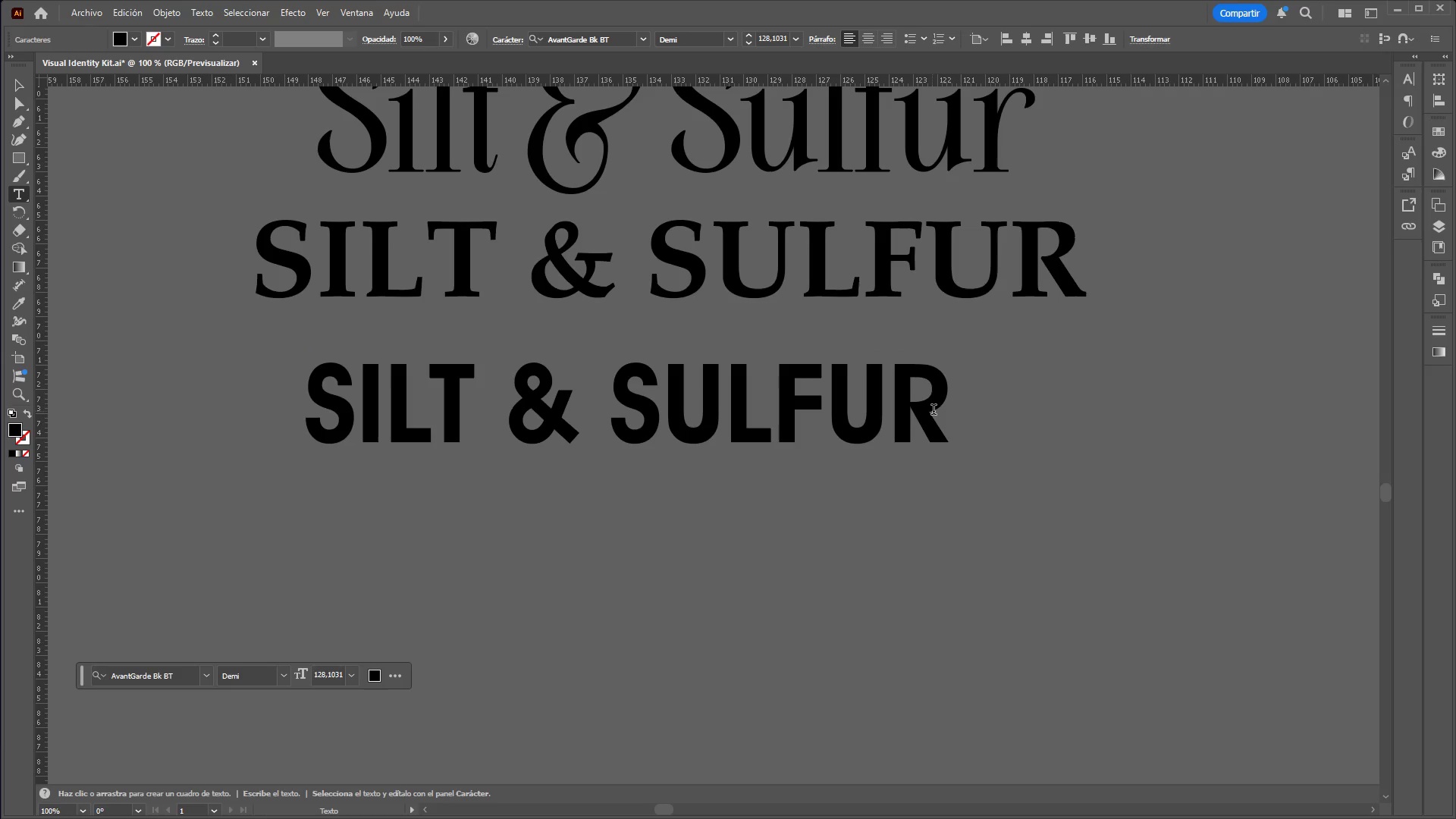 
left_click_drag(start_coordinate=[936, 411], to_coordinate=[251, 410])
 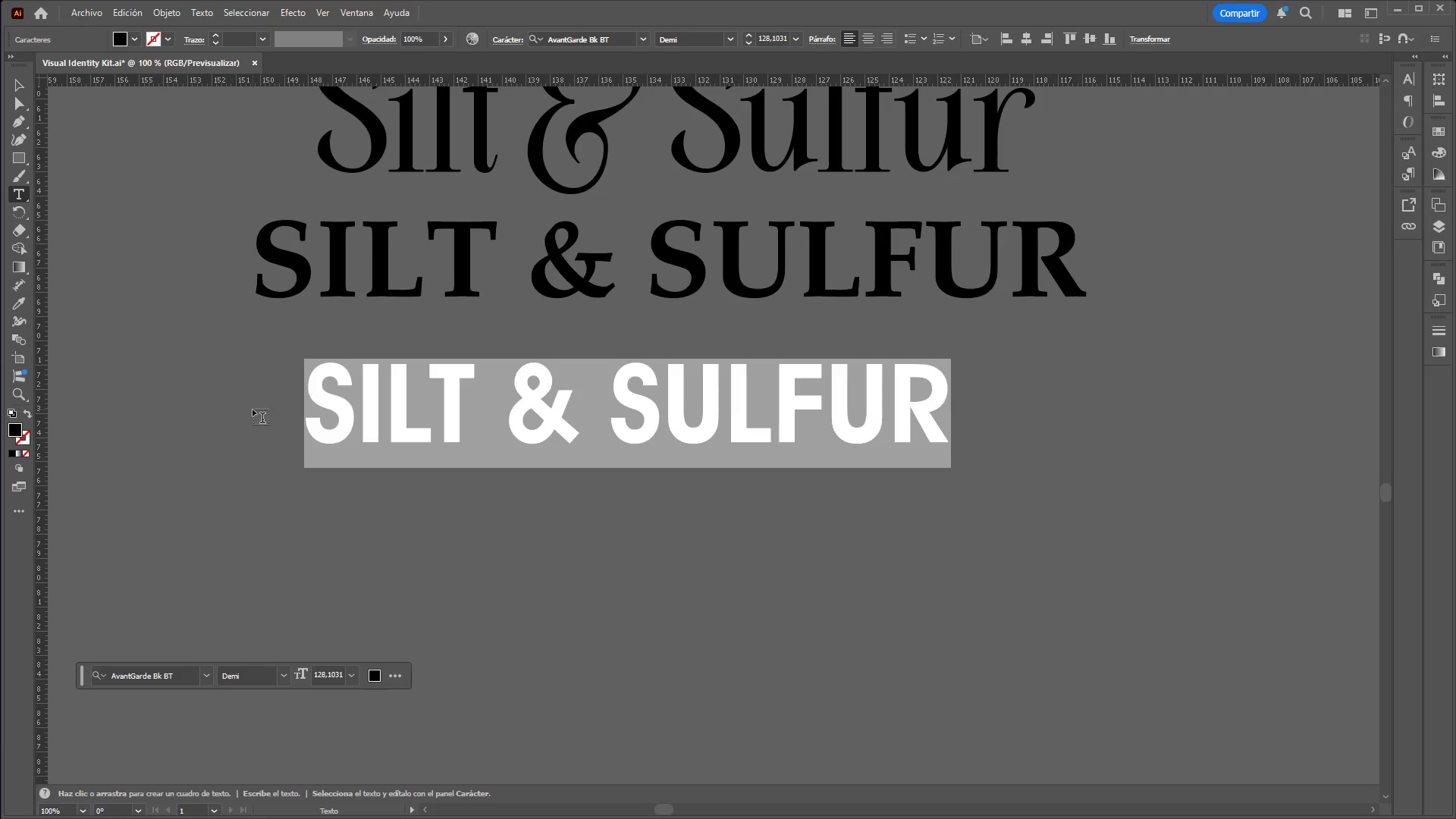 
type(avant garde)
 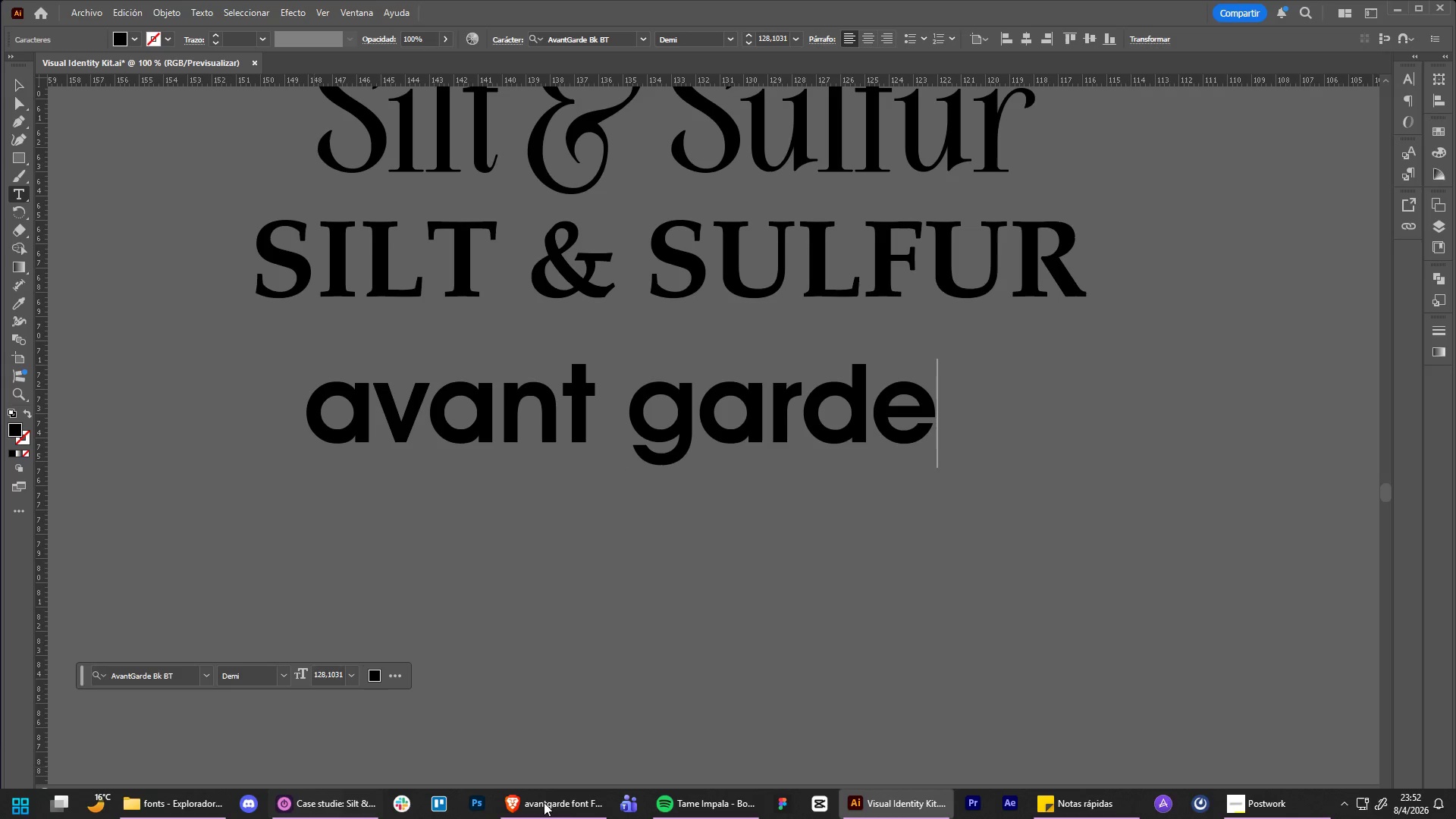 
left_click([560, 806])
 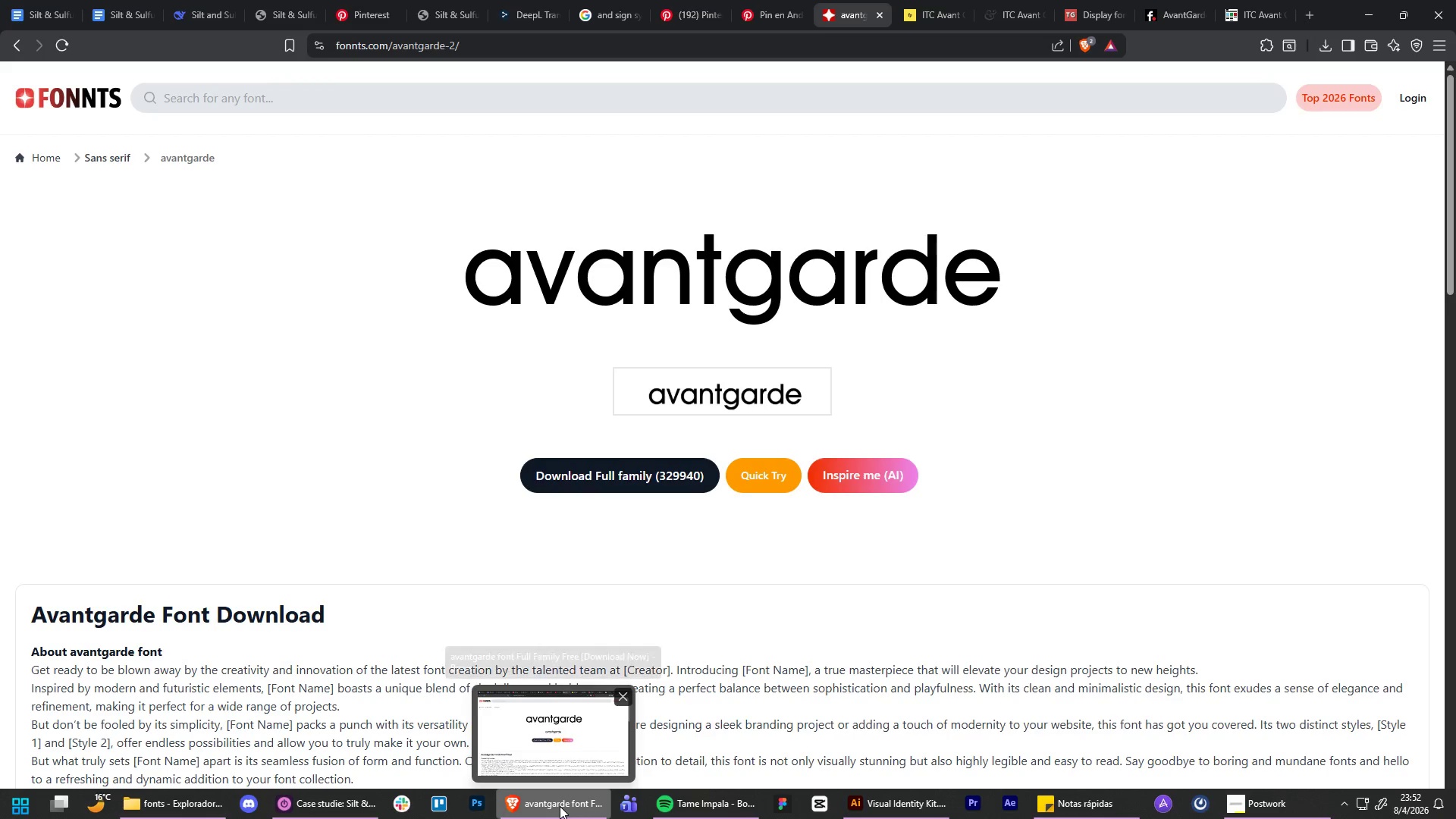 
left_click([560, 806])
 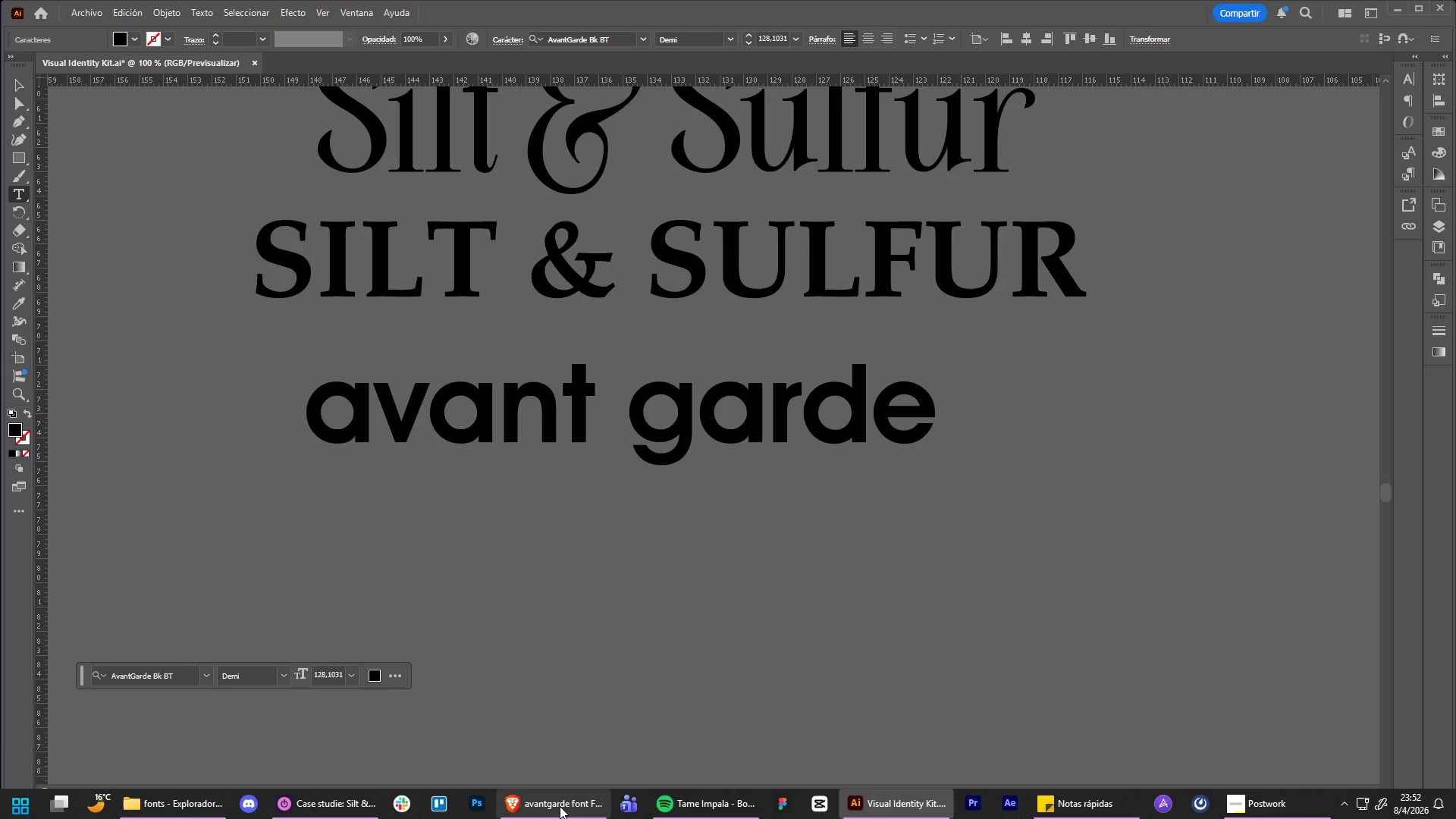 
left_click([560, 806])
 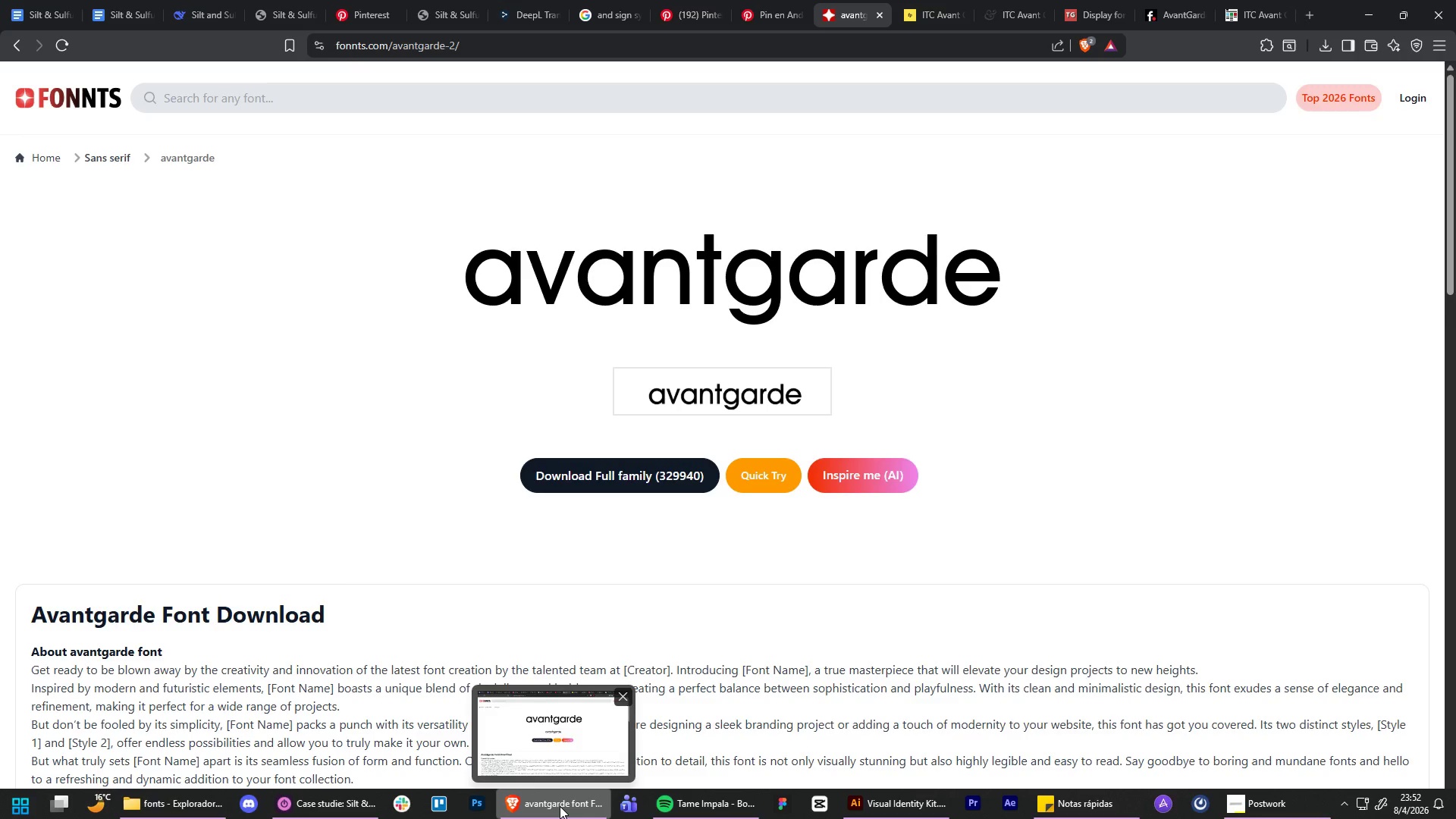 
left_click([560, 806])
 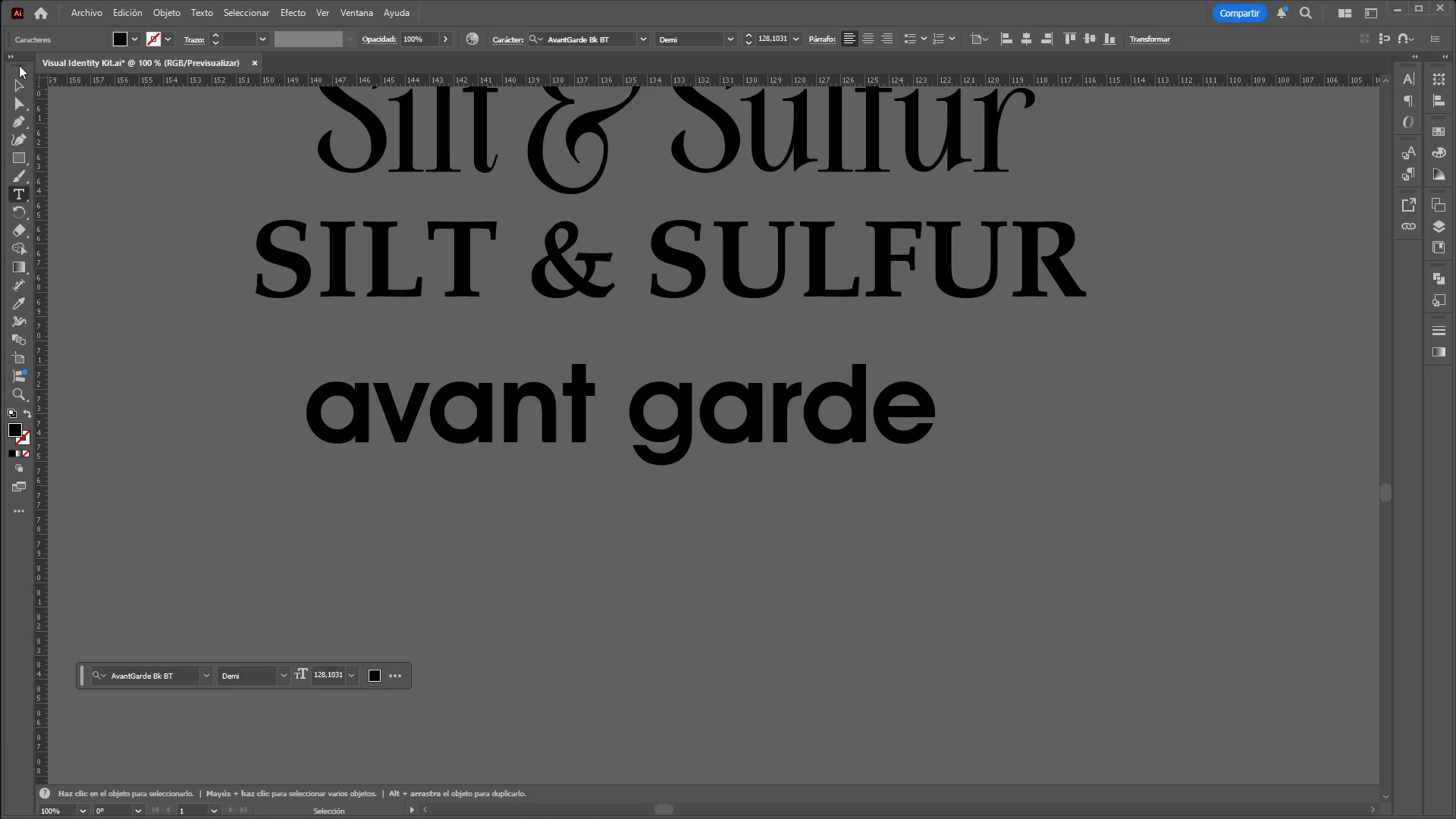 
left_click([18, 86])
 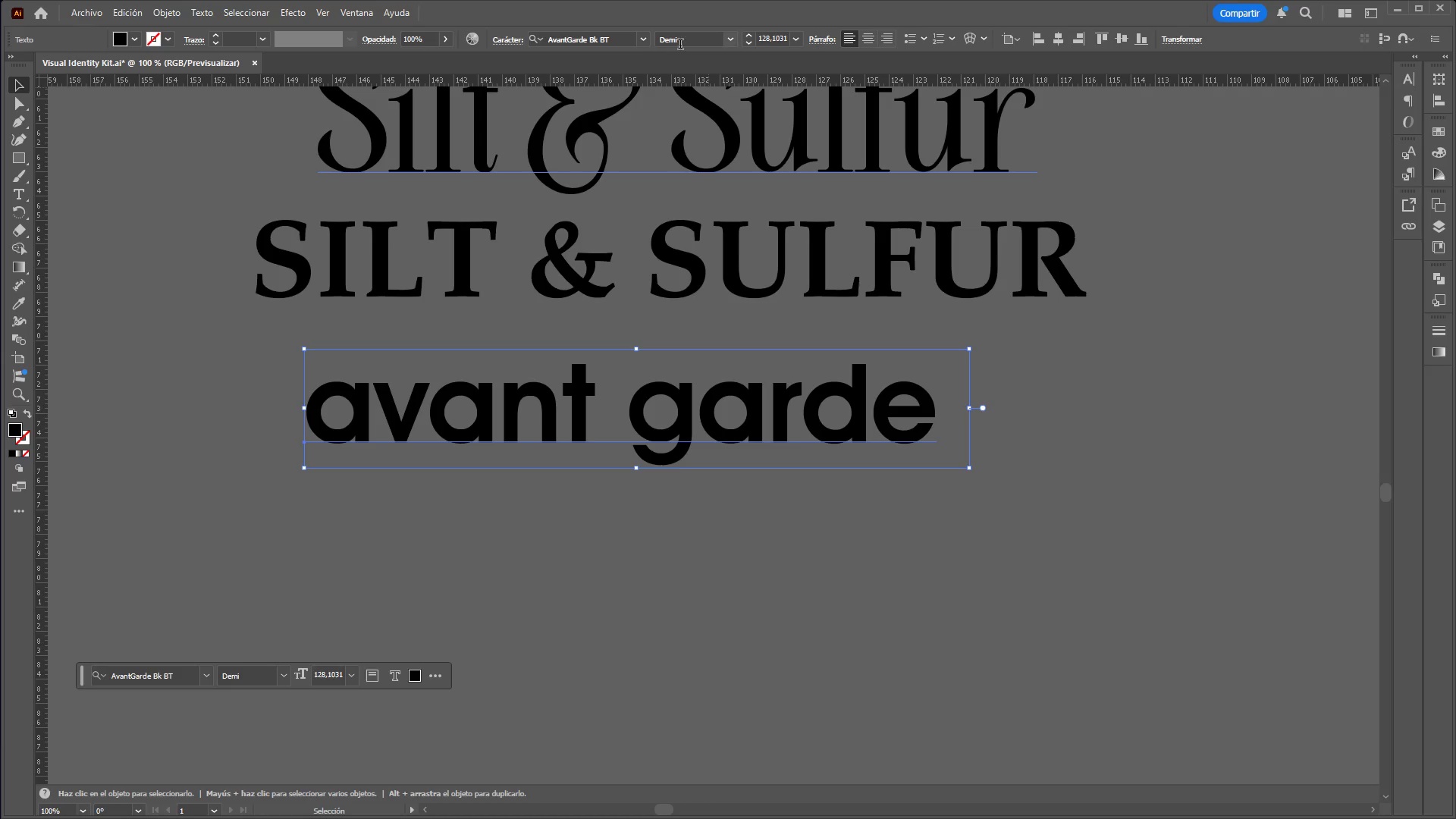 
left_click_drag(start_coordinate=[726, 42], to_coordinate=[730, 43])
 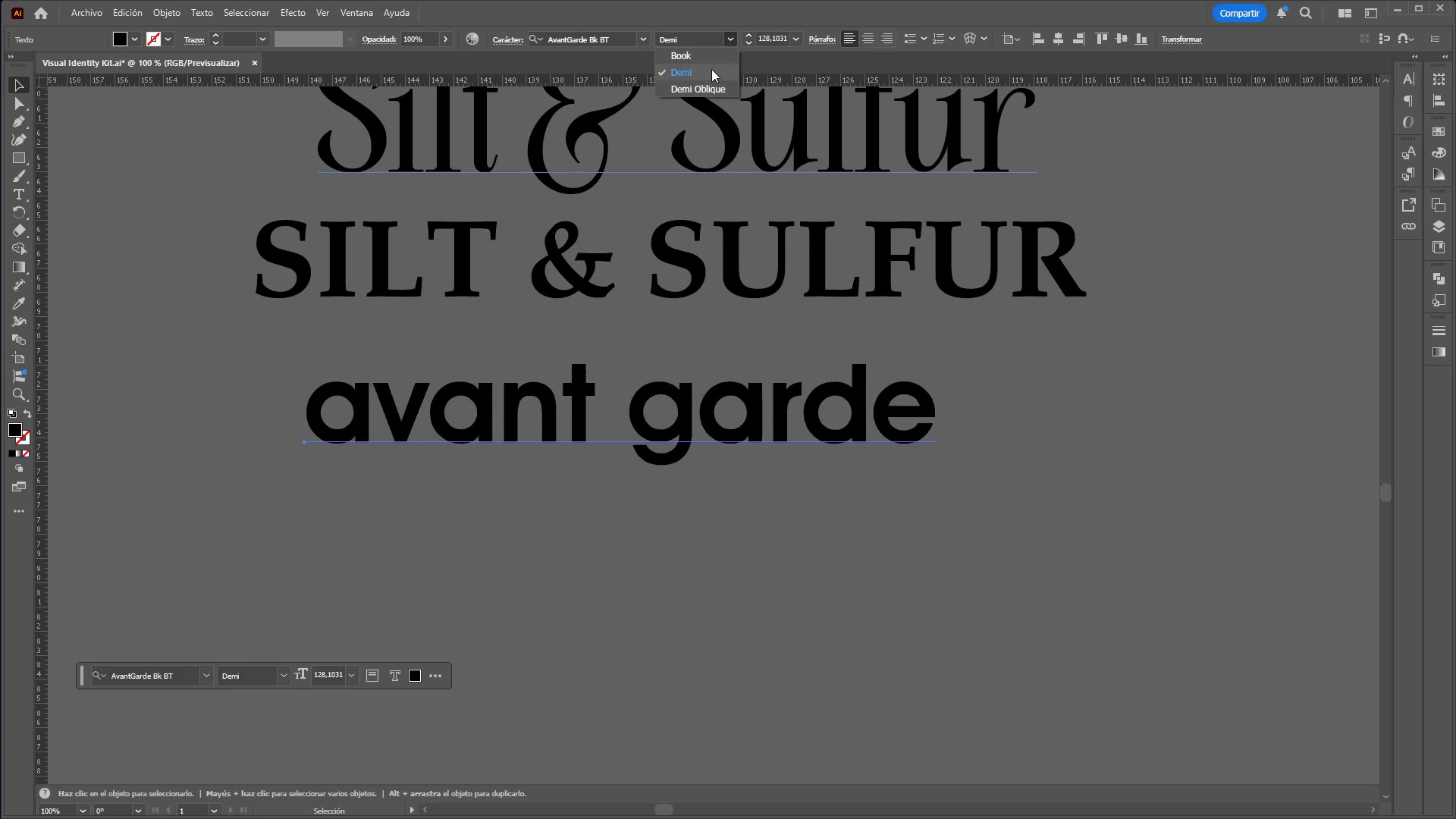 
left_click([708, 54])
 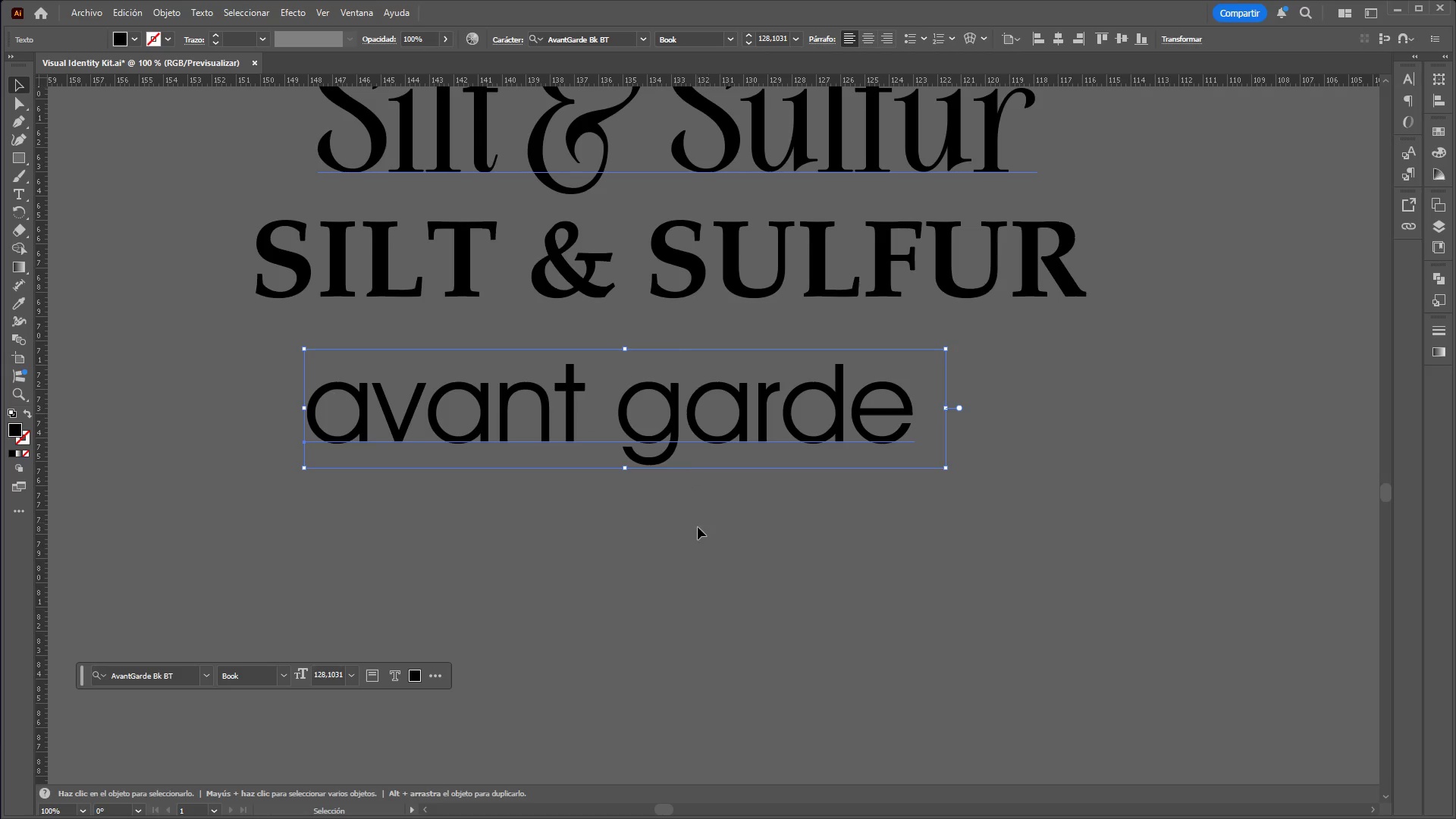 
left_click([699, 532])
 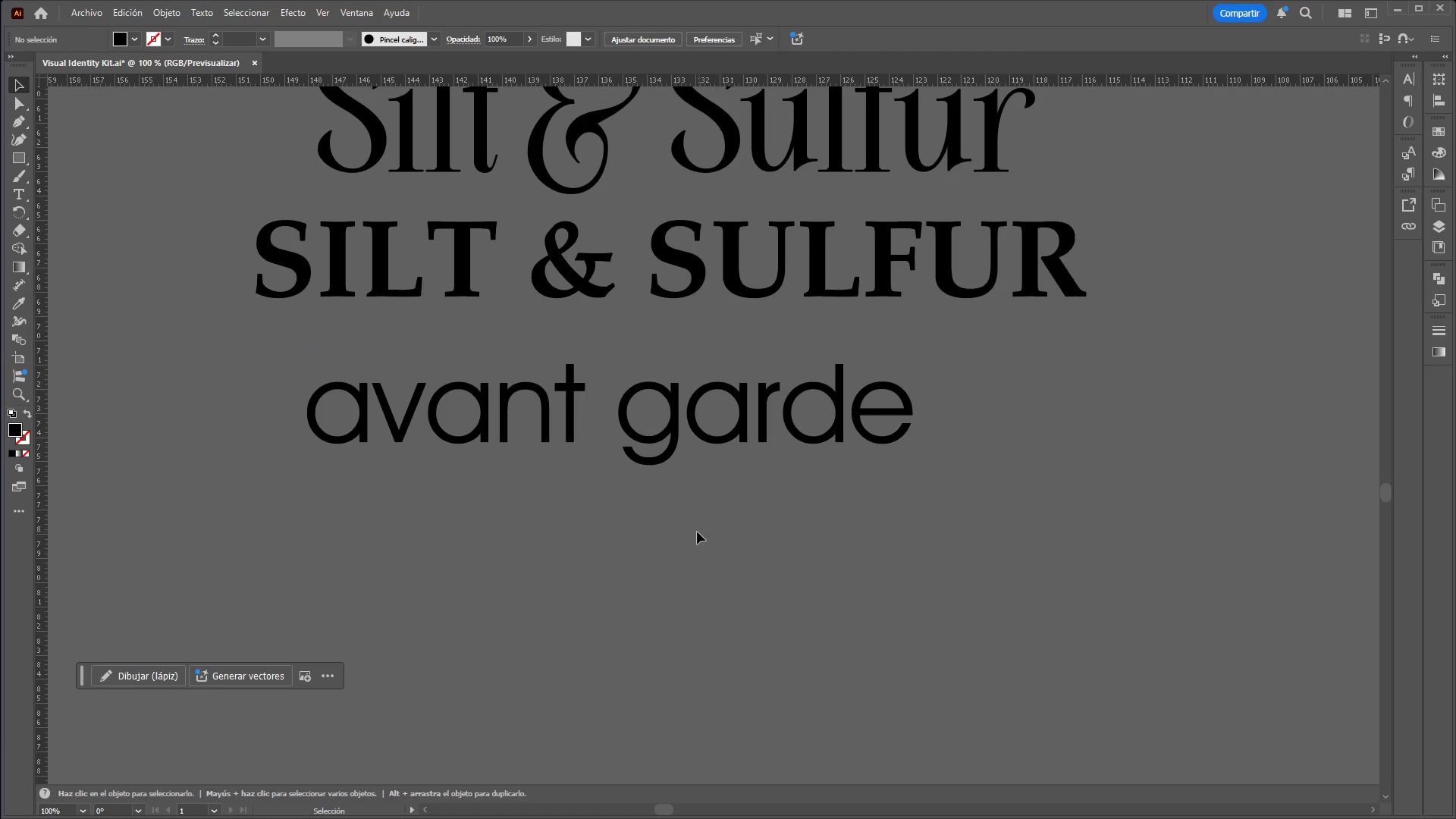 
hold_key(key=ControlLeft, duration=1.03)
hold_key(key=AltLeft, duration=1.0)
scroll: coordinate [733, 491], scroll_direction: none, amount: 0.0
 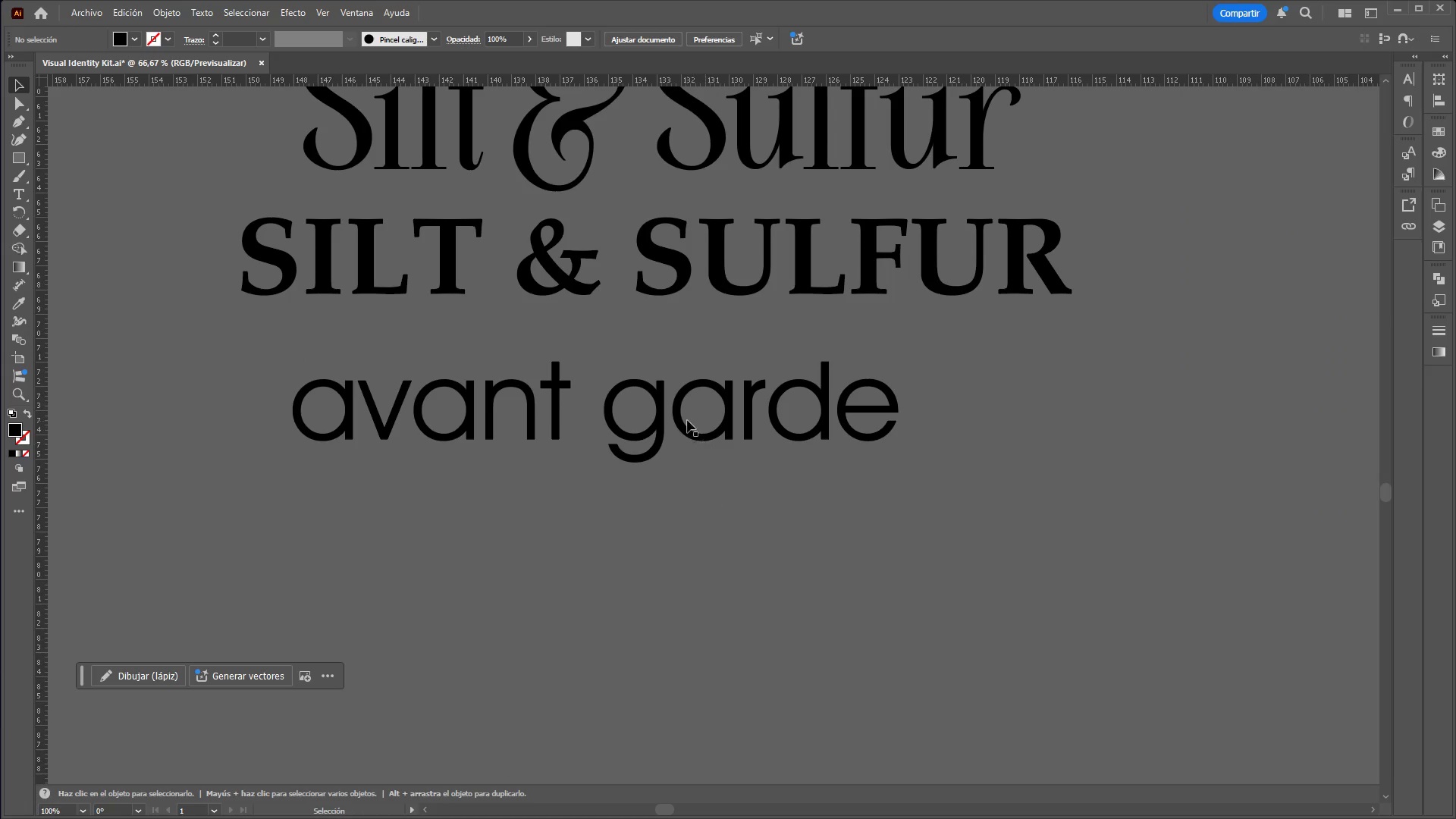 
left_click_drag(start_coordinate=[687, 420], to_coordinate=[762, 428])
 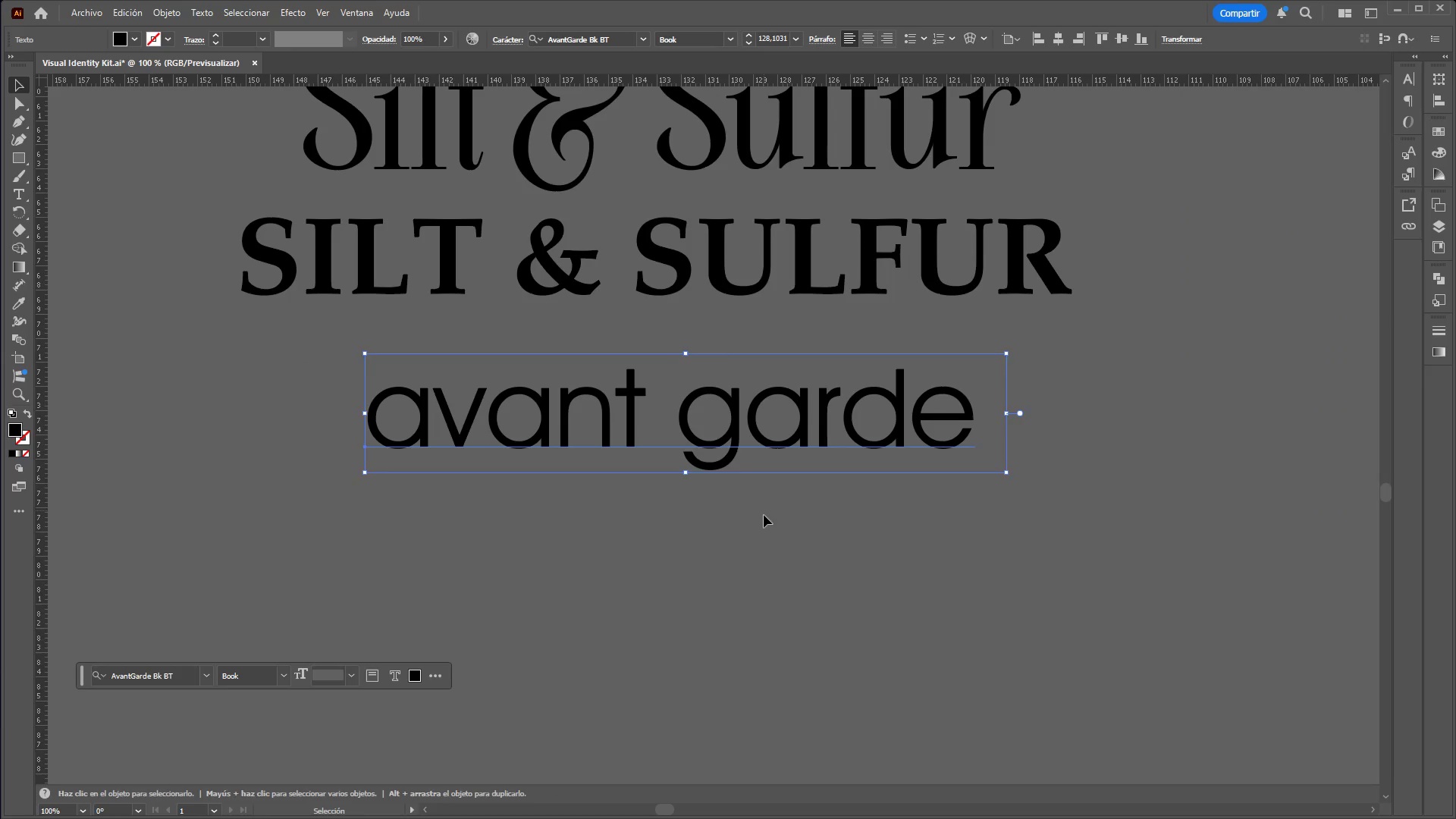 
key(Control+C)
 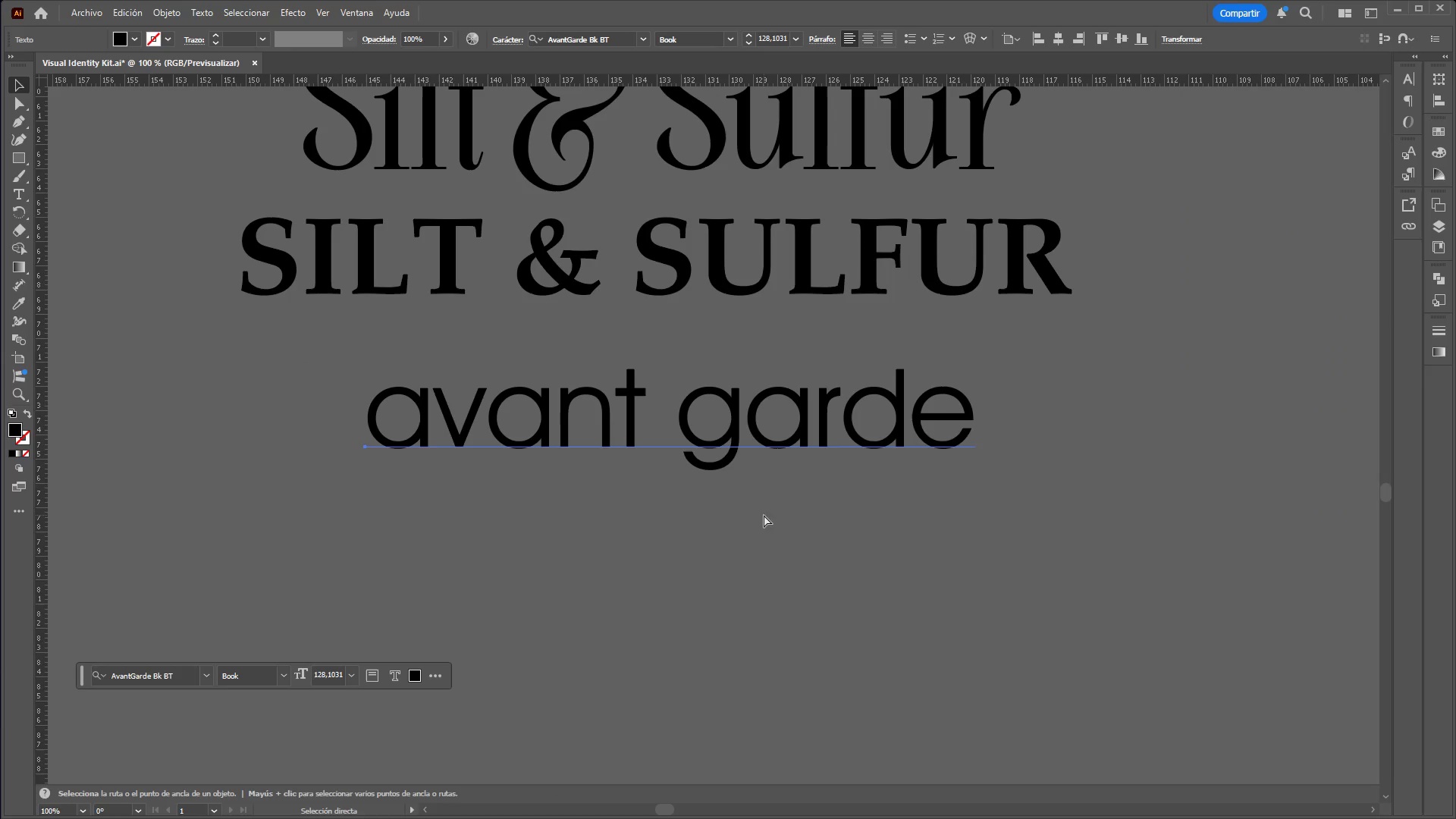 
key(Control+V)
 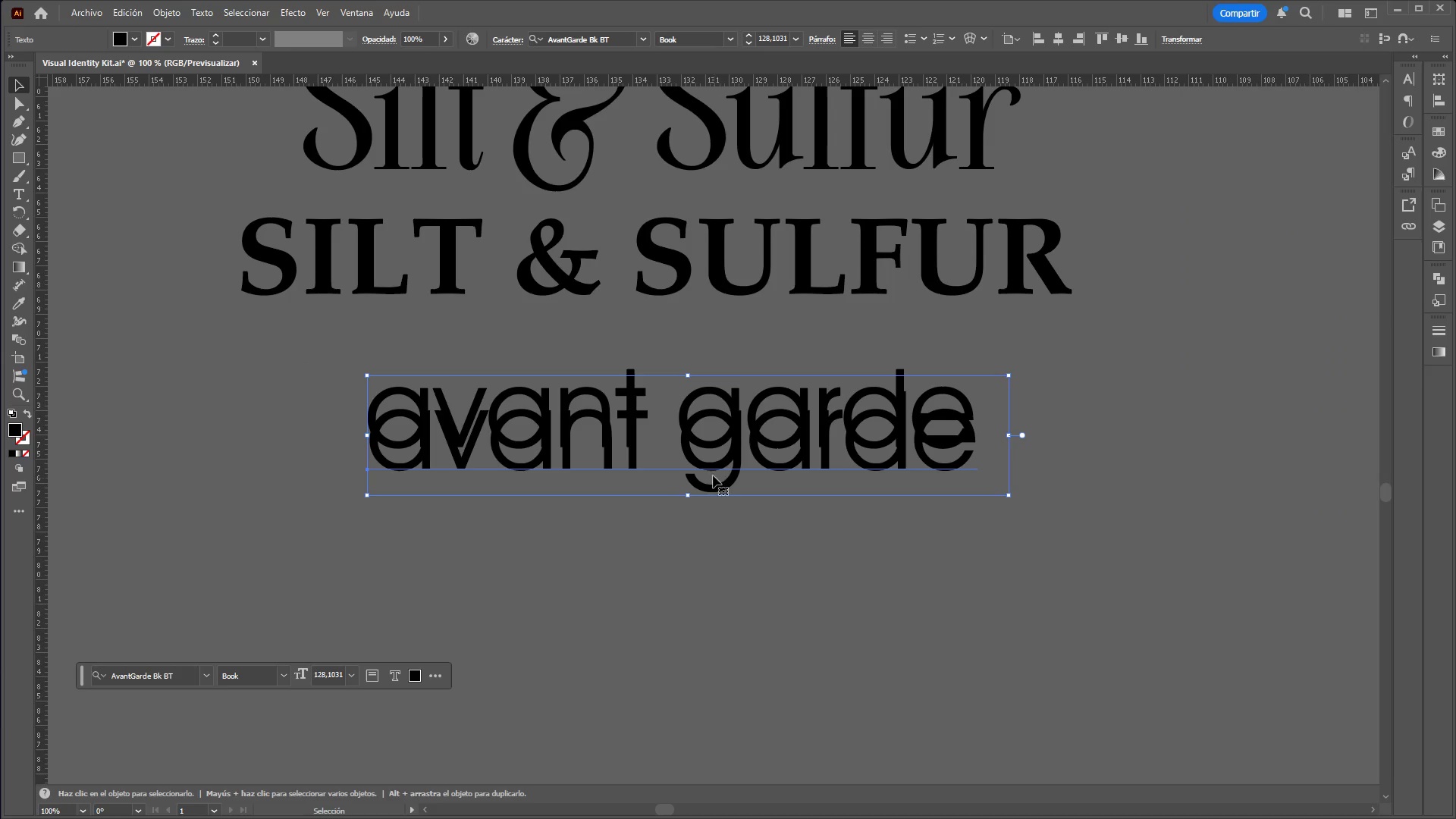 
left_click_drag(start_coordinate=[707, 440], to_coordinate=[709, 602])
 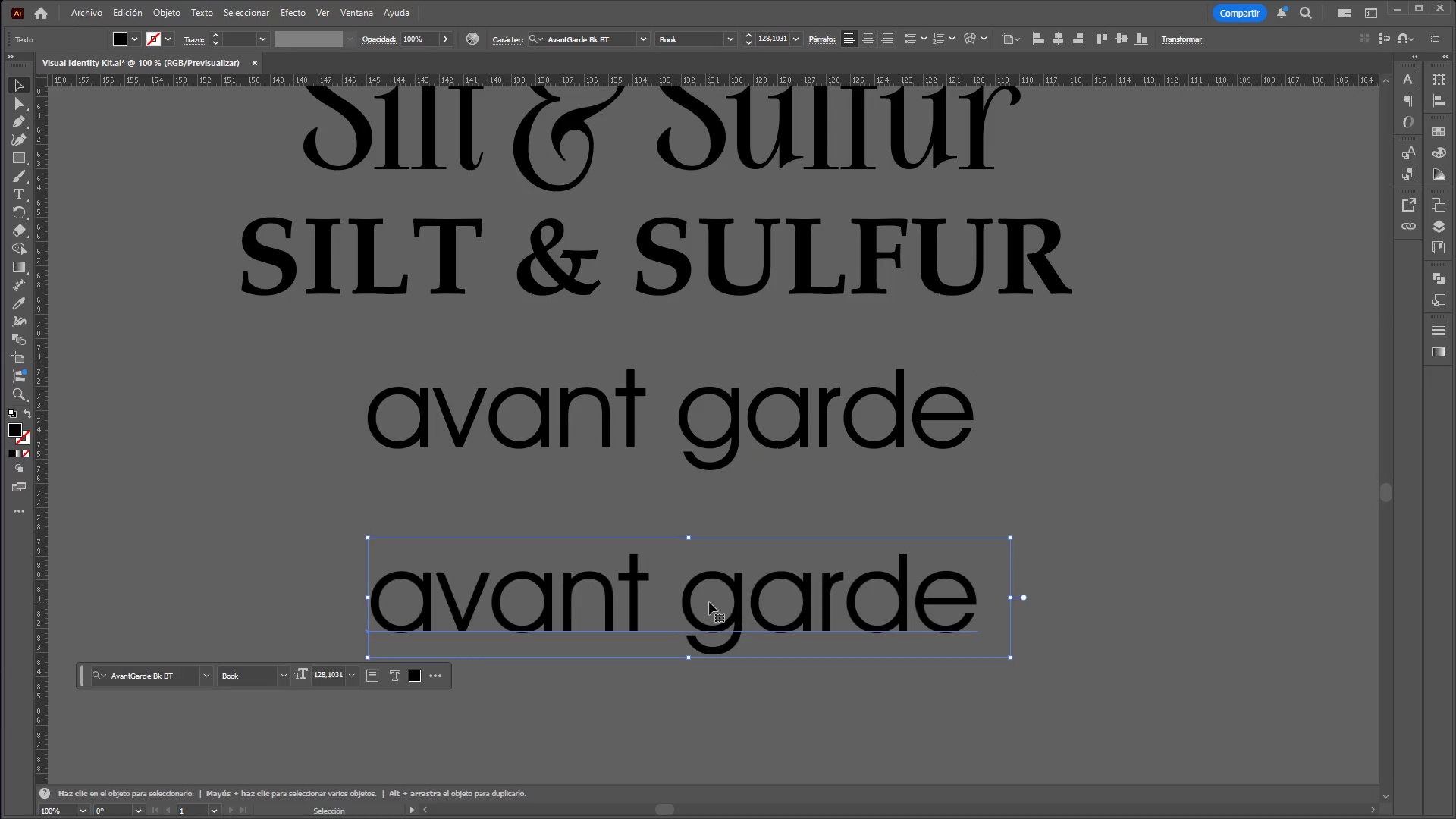 
left_click([709, 602])
 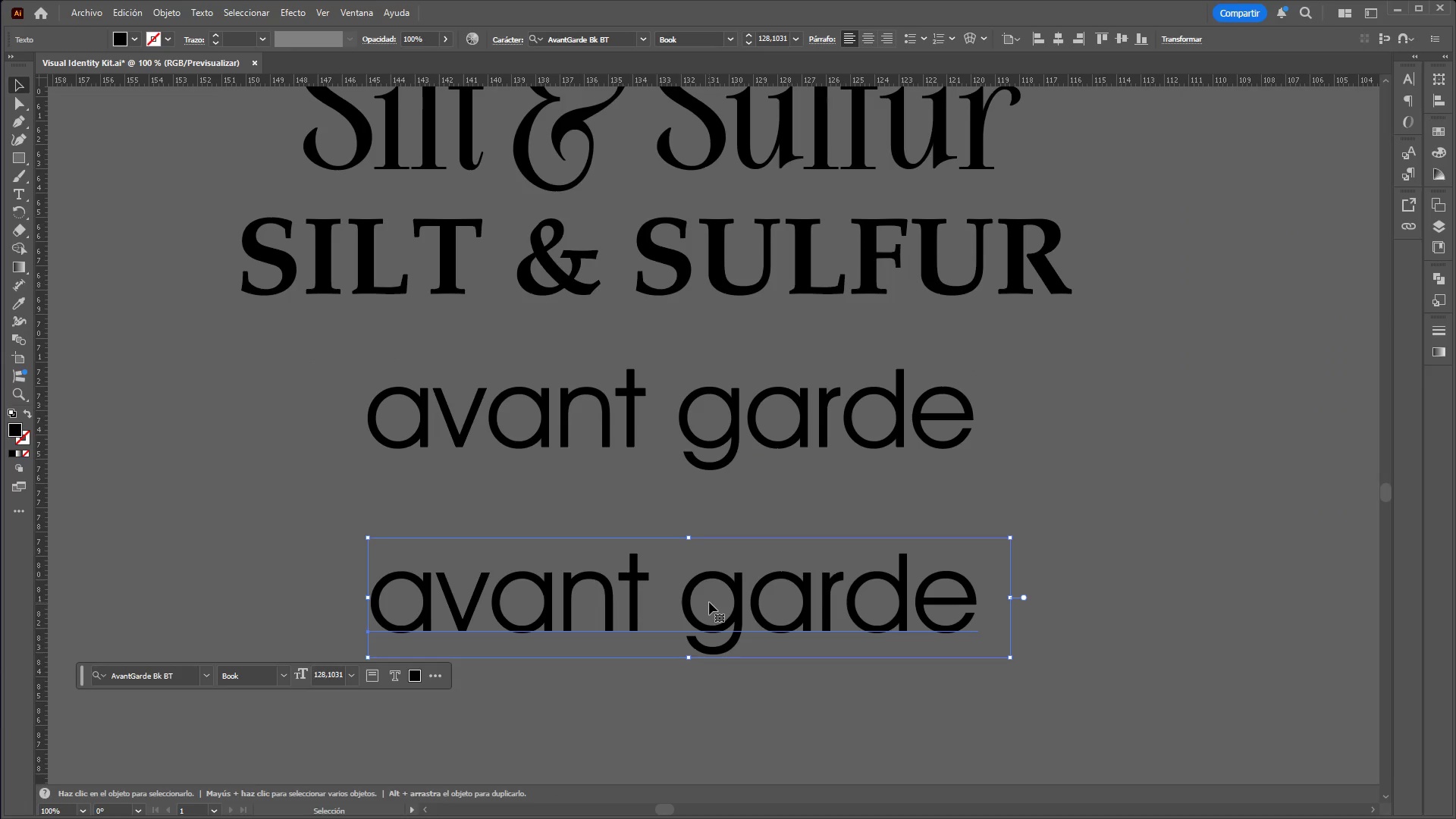 
left_click_drag(start_coordinate=[709, 602], to_coordinate=[1036, 619])
 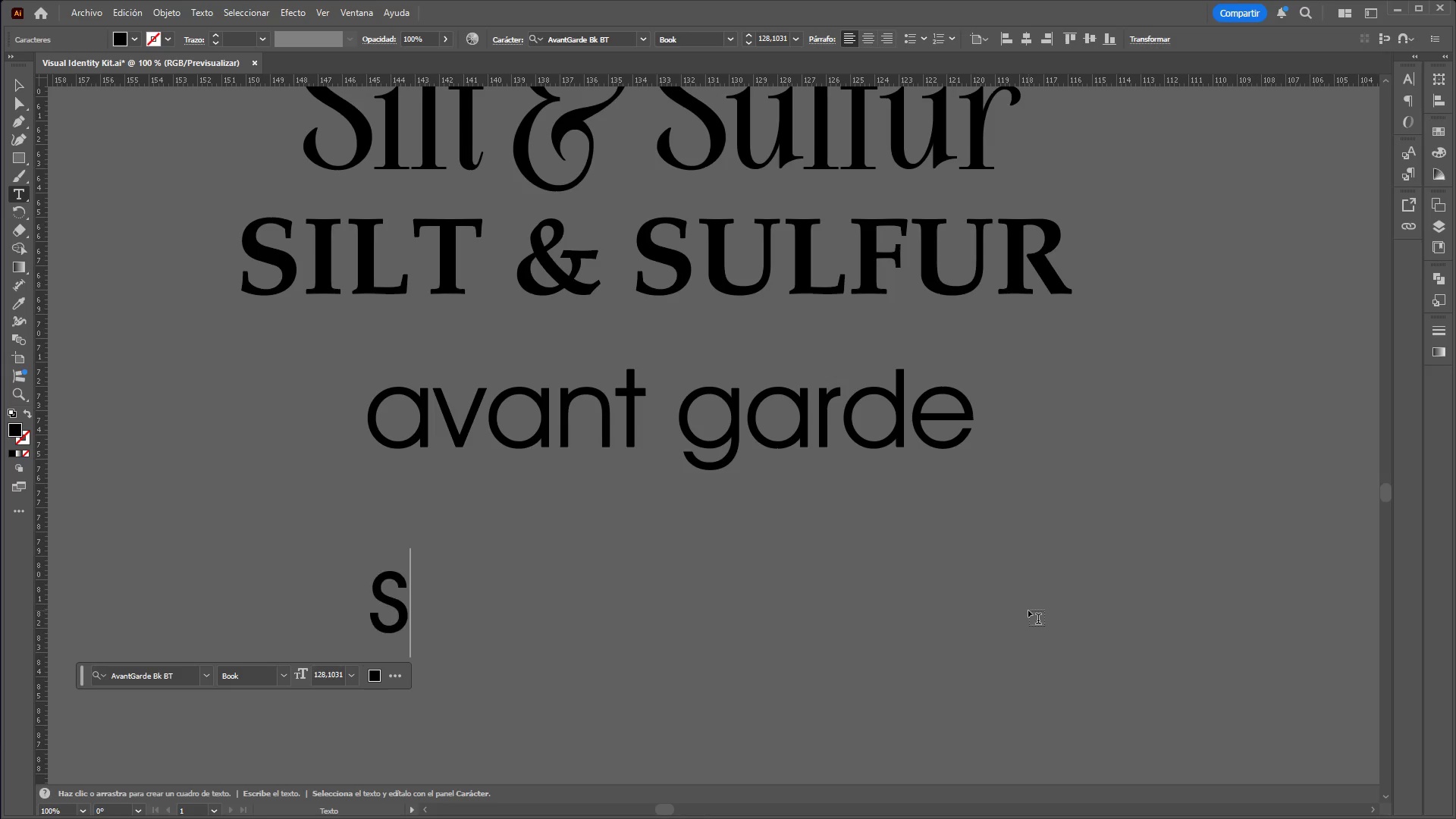 
type(sil)
key(Backspace)
key(Backspace)
key(Backspace)
 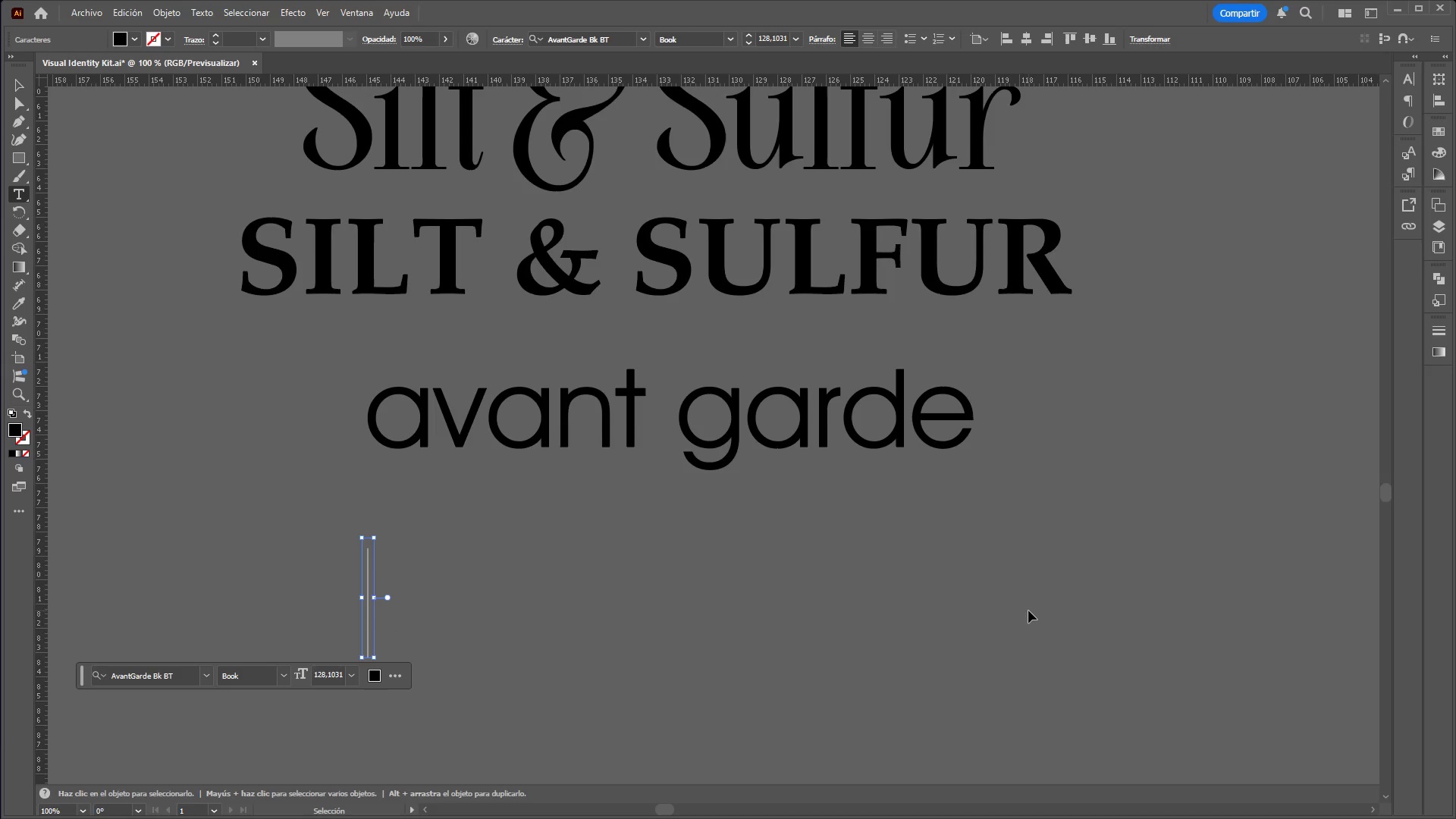 
key(Control+Z)
 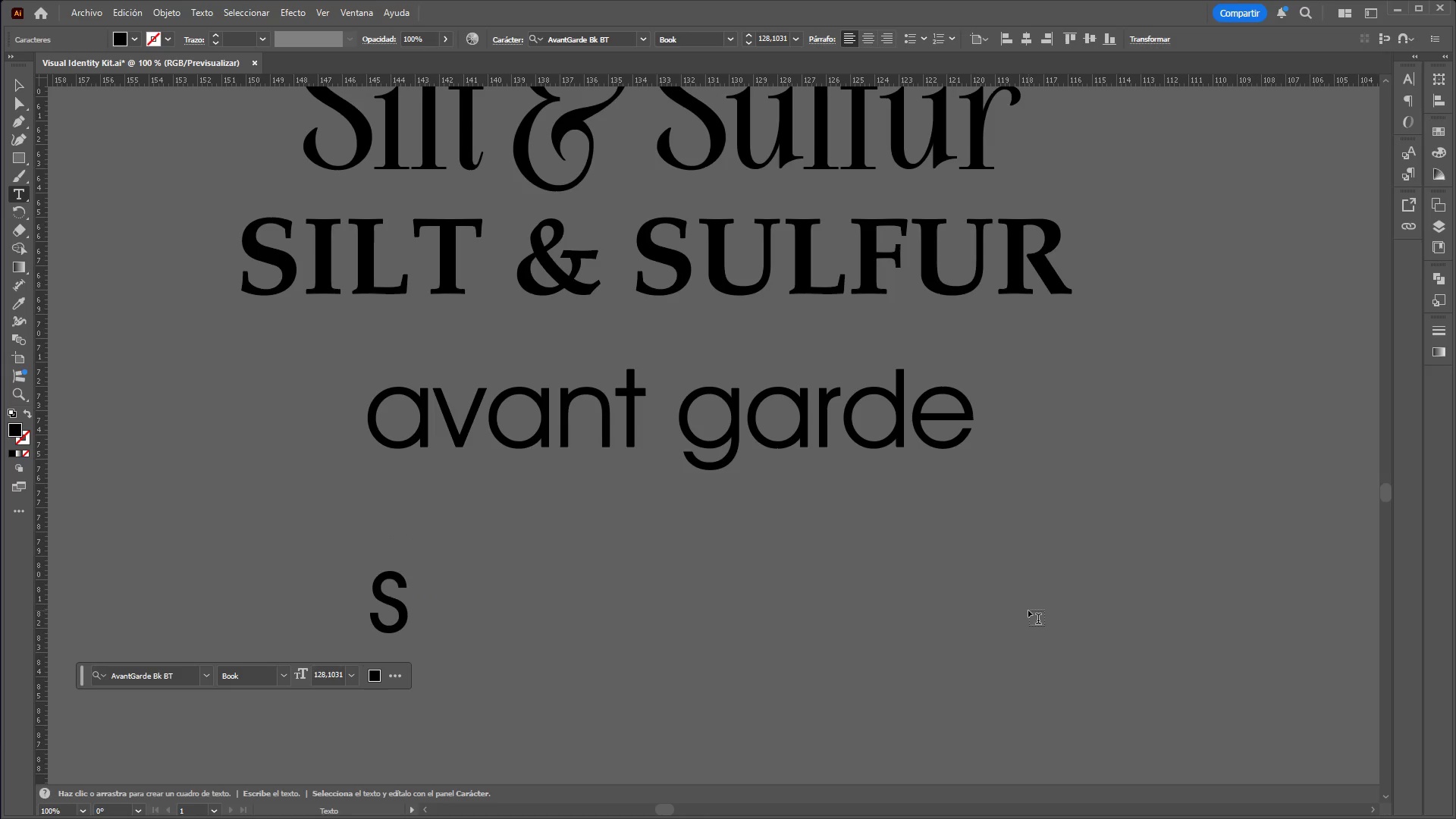 
key(Backspace)
type(SI)
key(Backspace)
key(Backspace)
key(Backspace)
 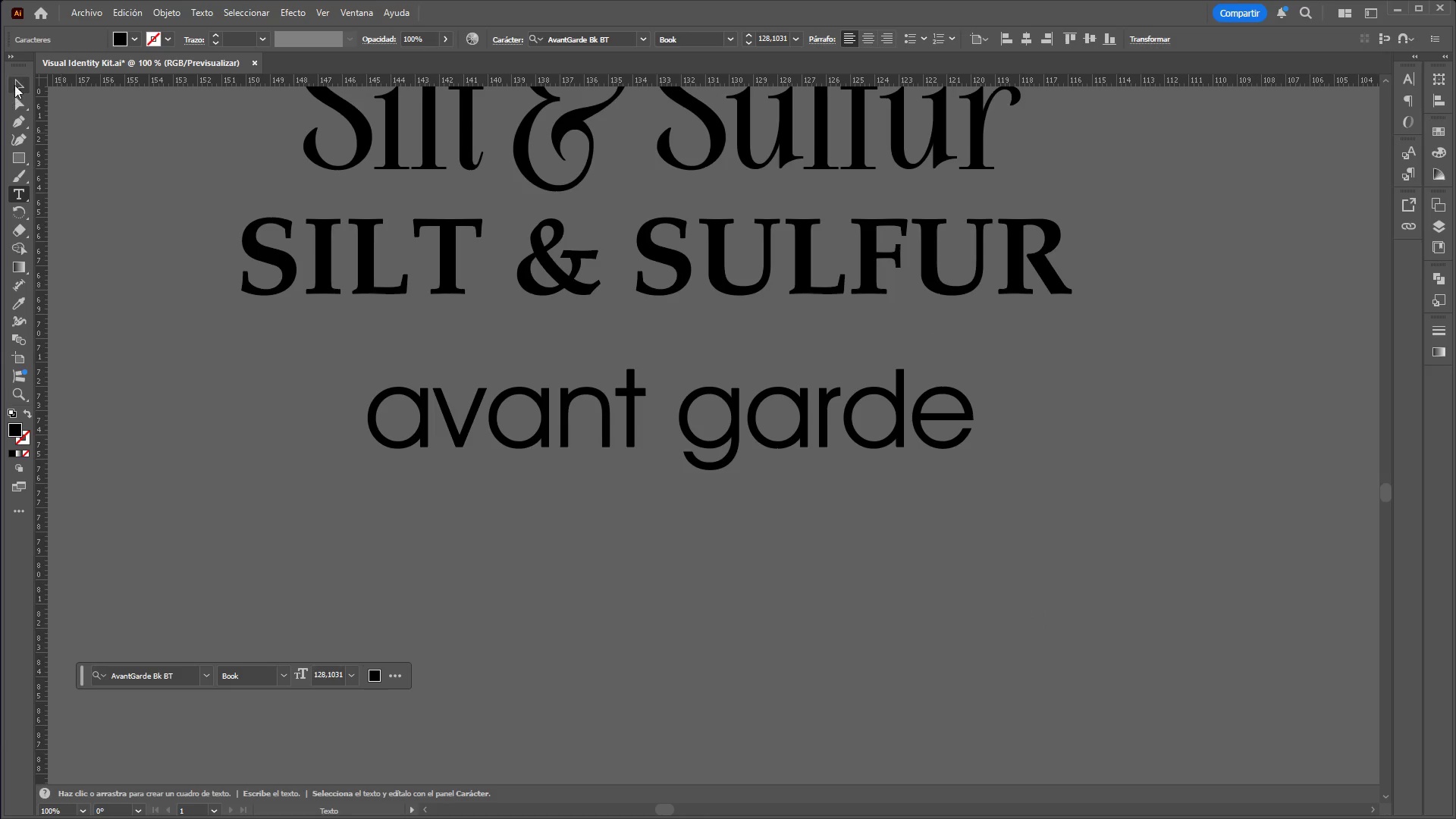 
key(Control+Z)
 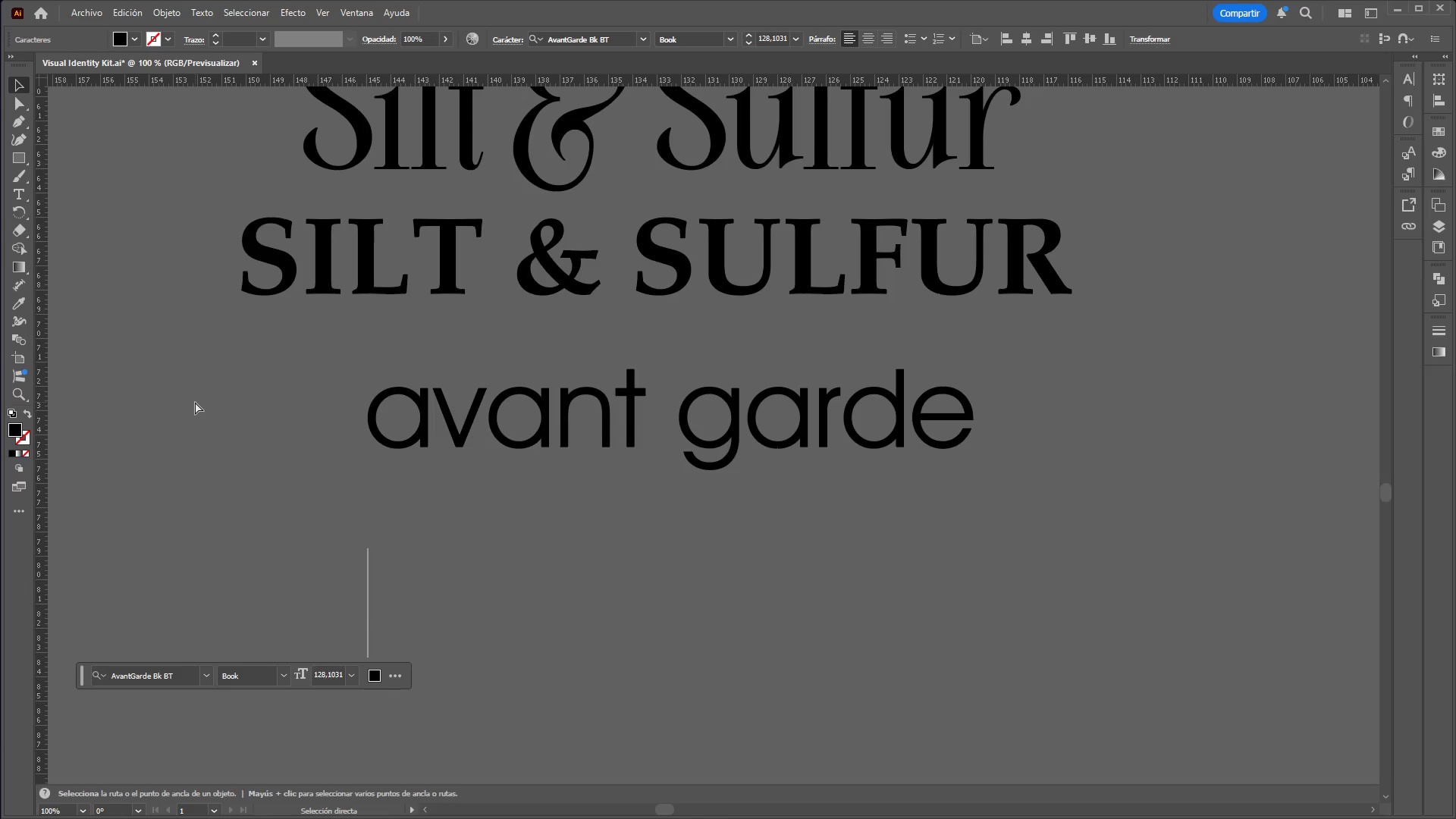 
key(Control+Z)
 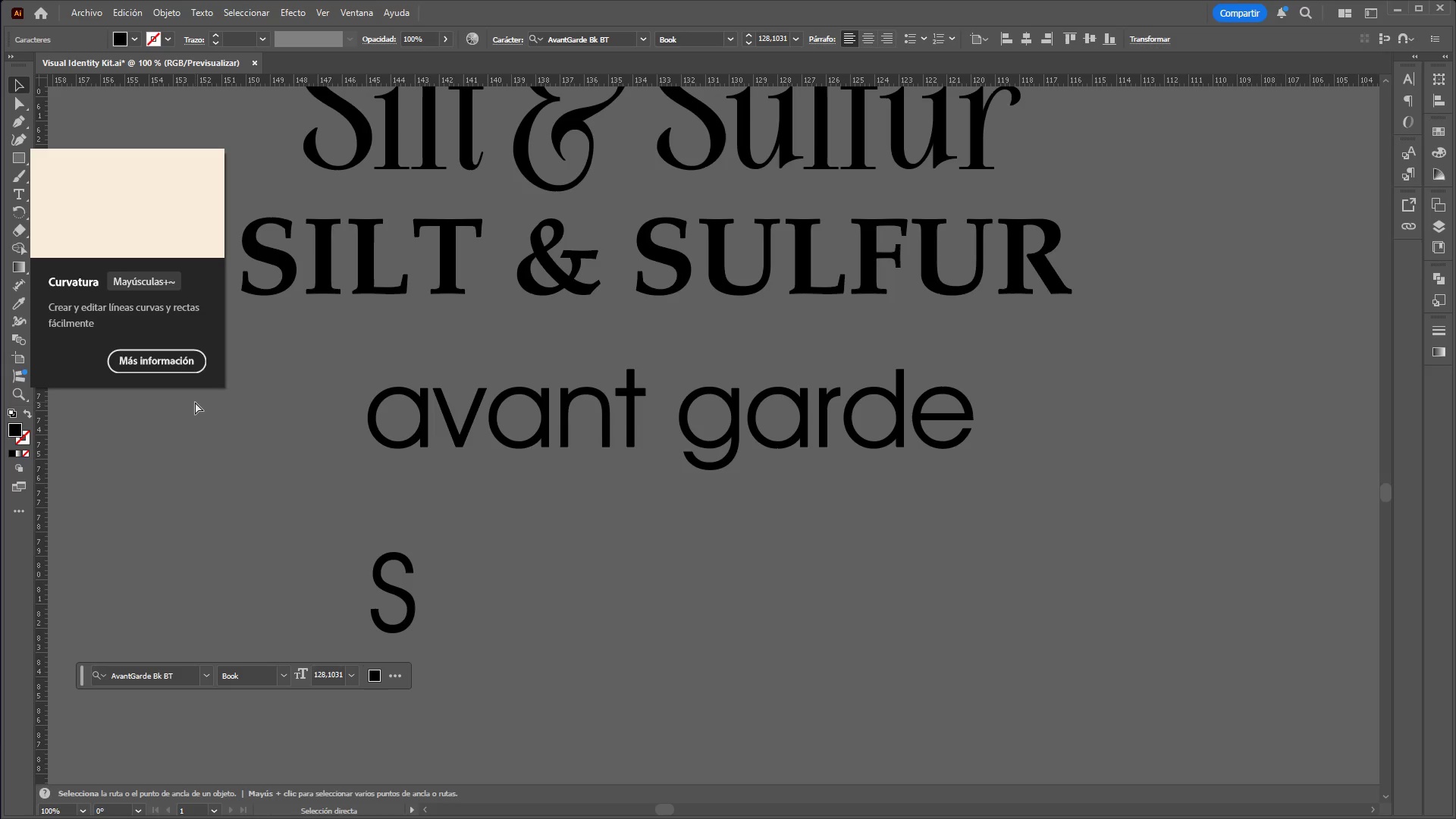 
key(Control+Z)
 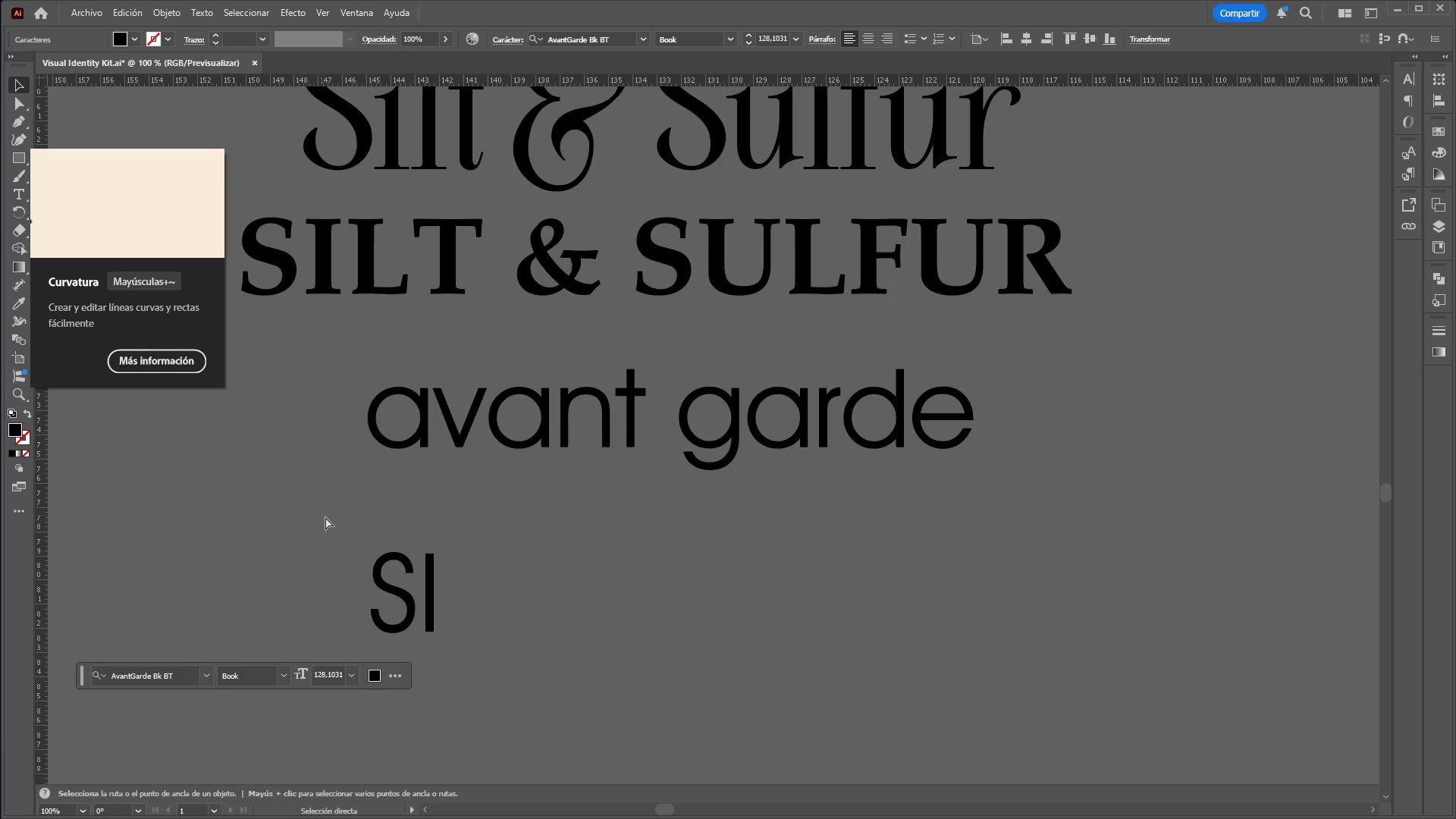 
key(Control+Z)
 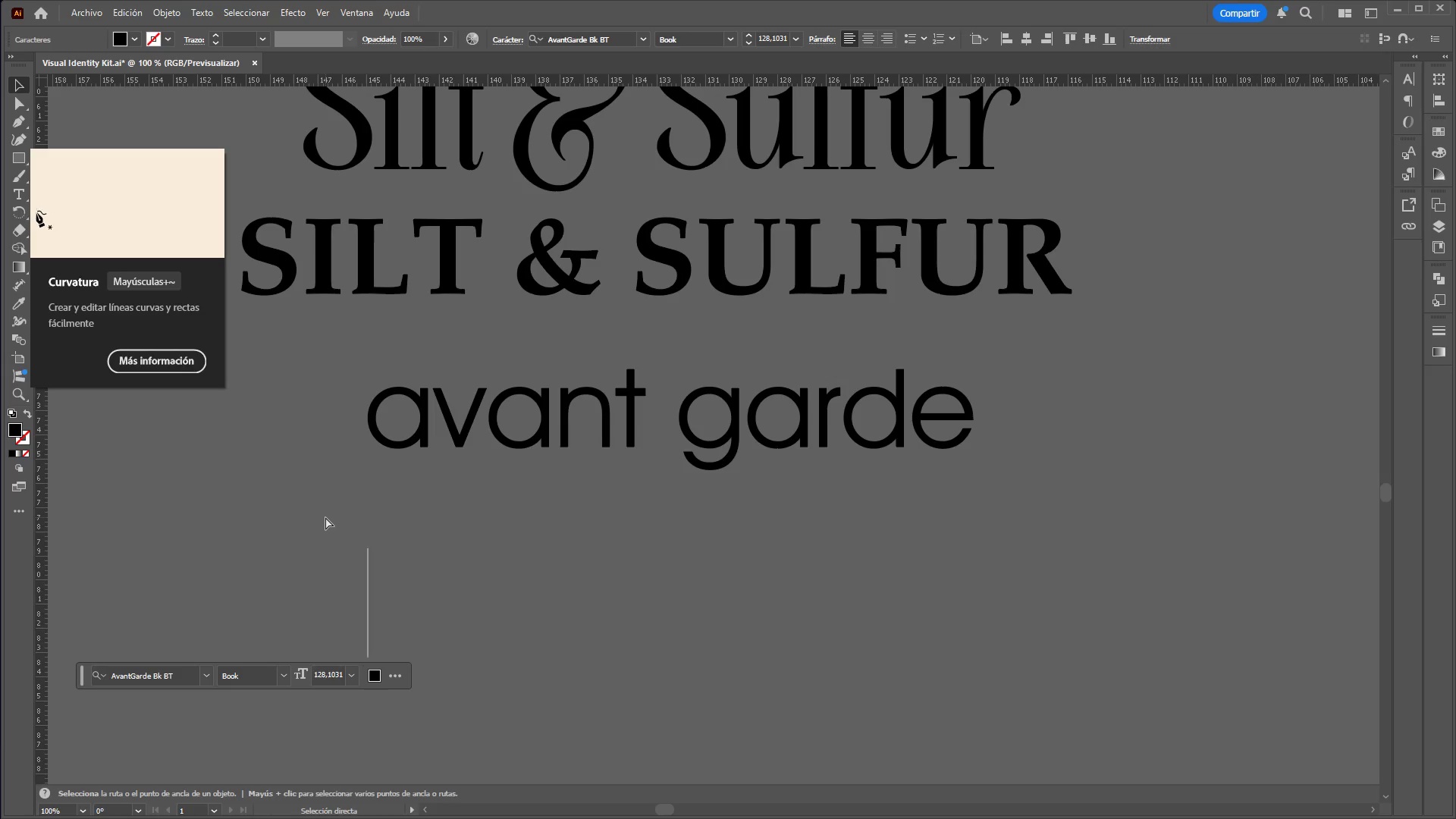 
key(Control+Z)
 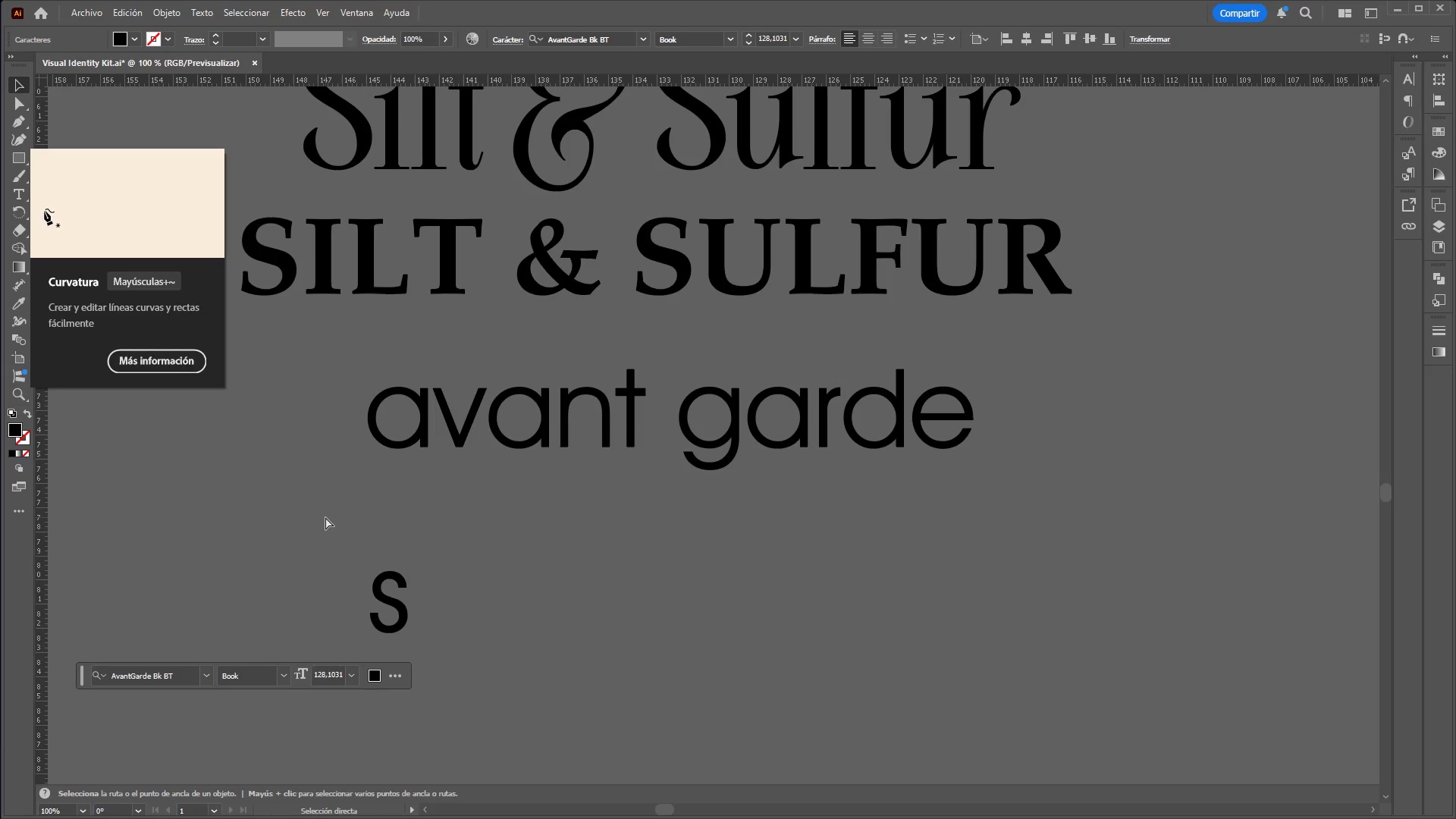 
key(Control+Z)
 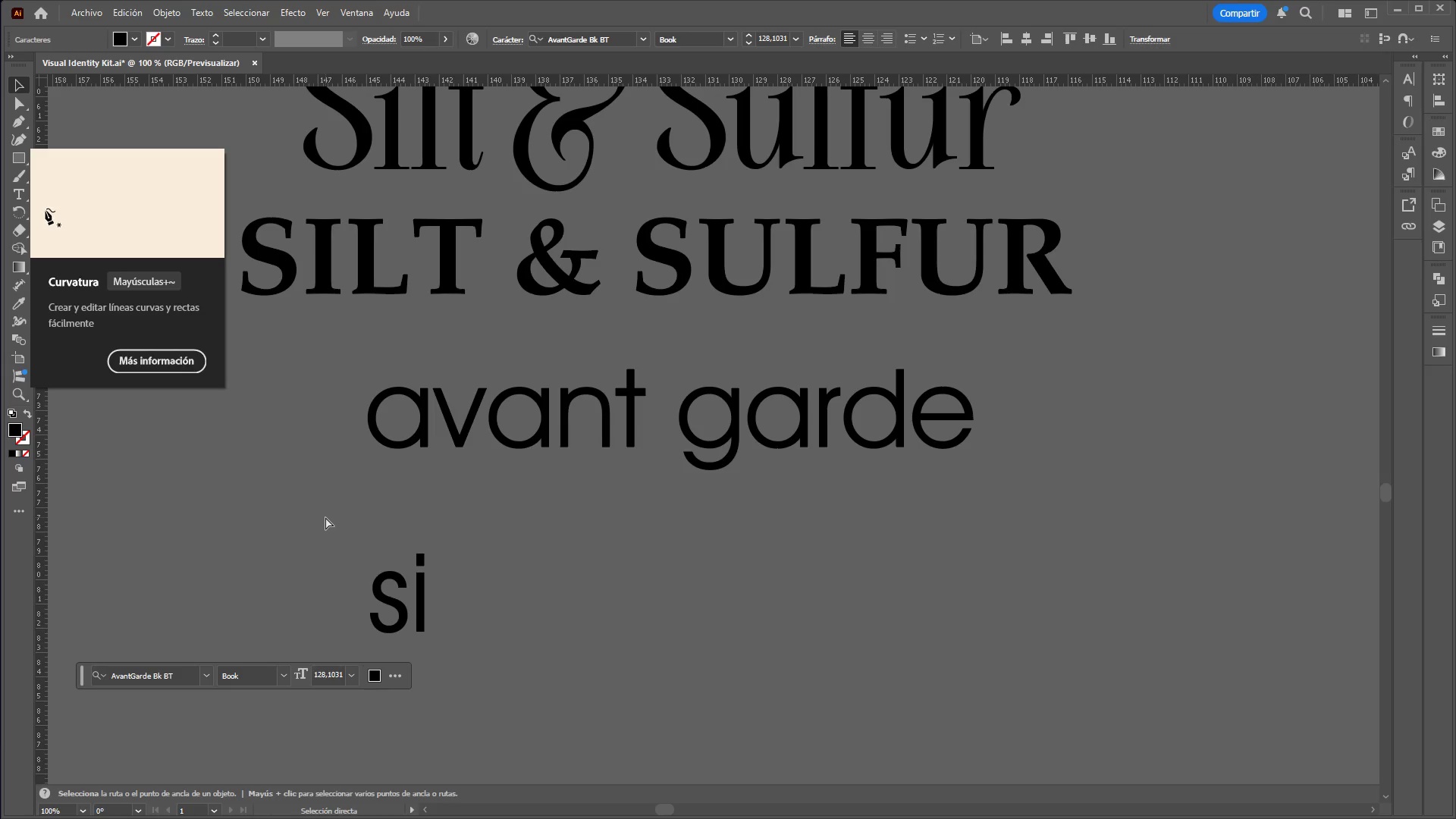 
key(Control+Z)
 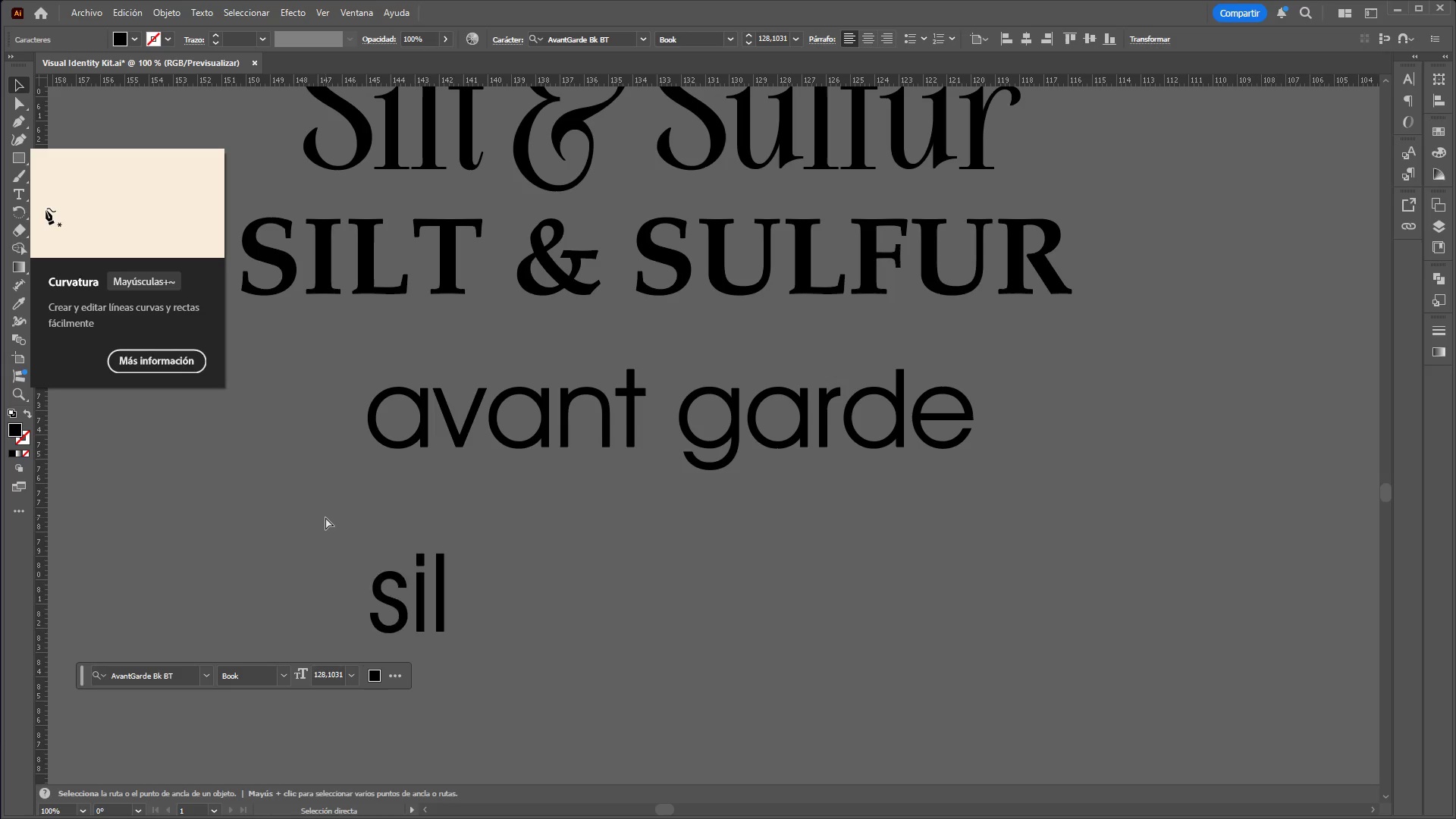 
key(Control+Z)
 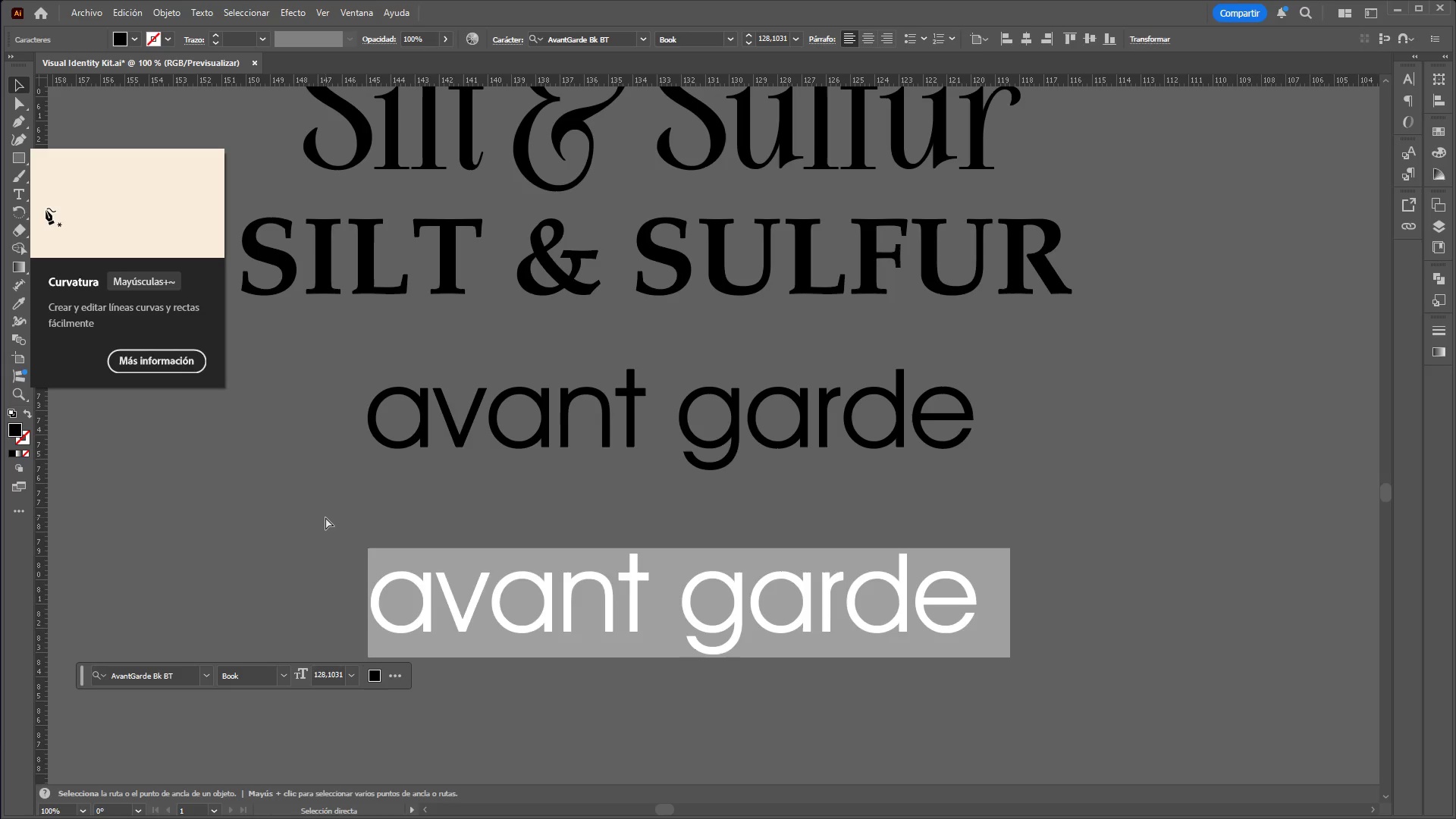 
key(Control+Z)
 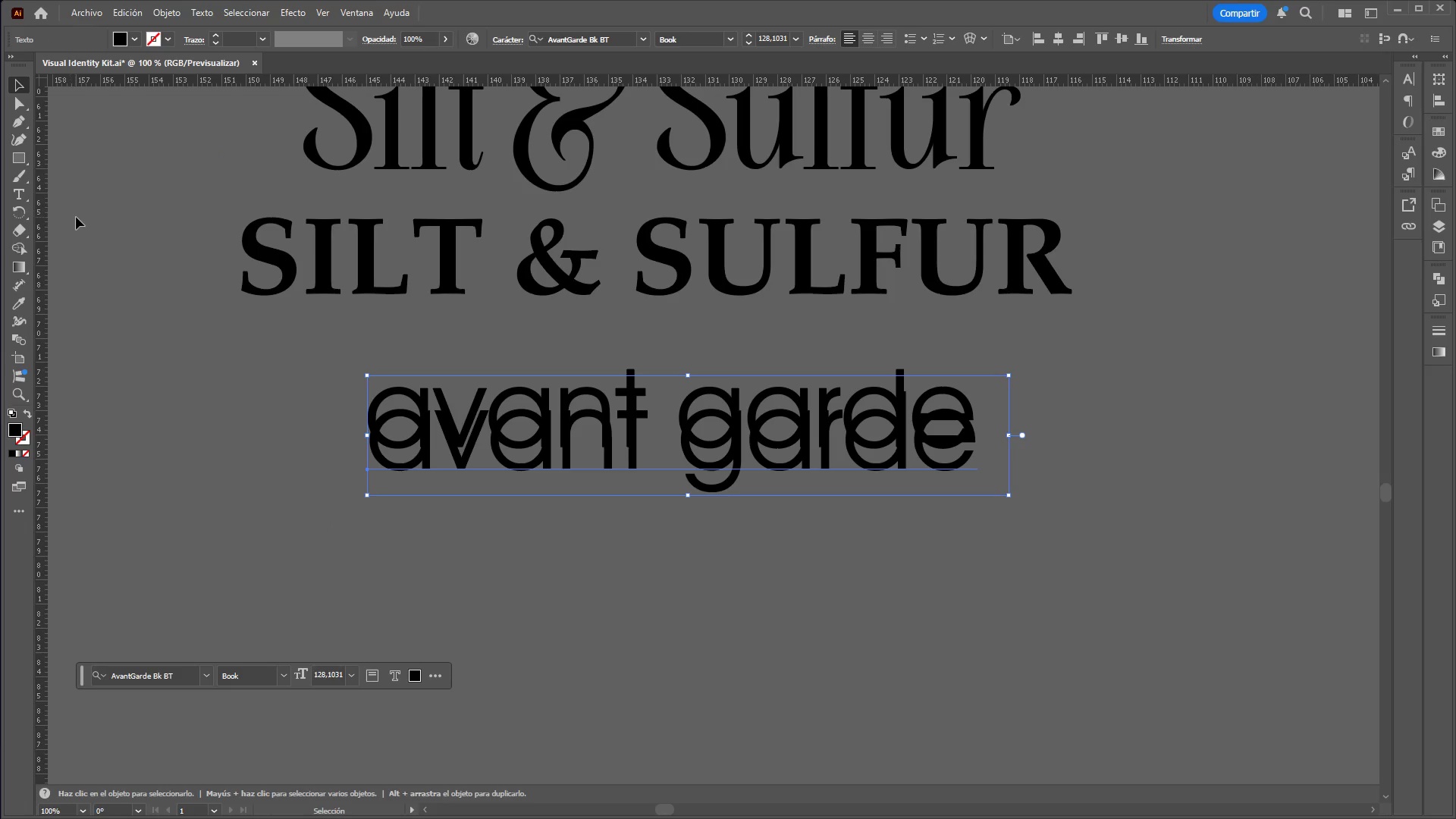 
left_click_drag(start_coordinate=[402, 457], to_coordinate=[406, 560])
 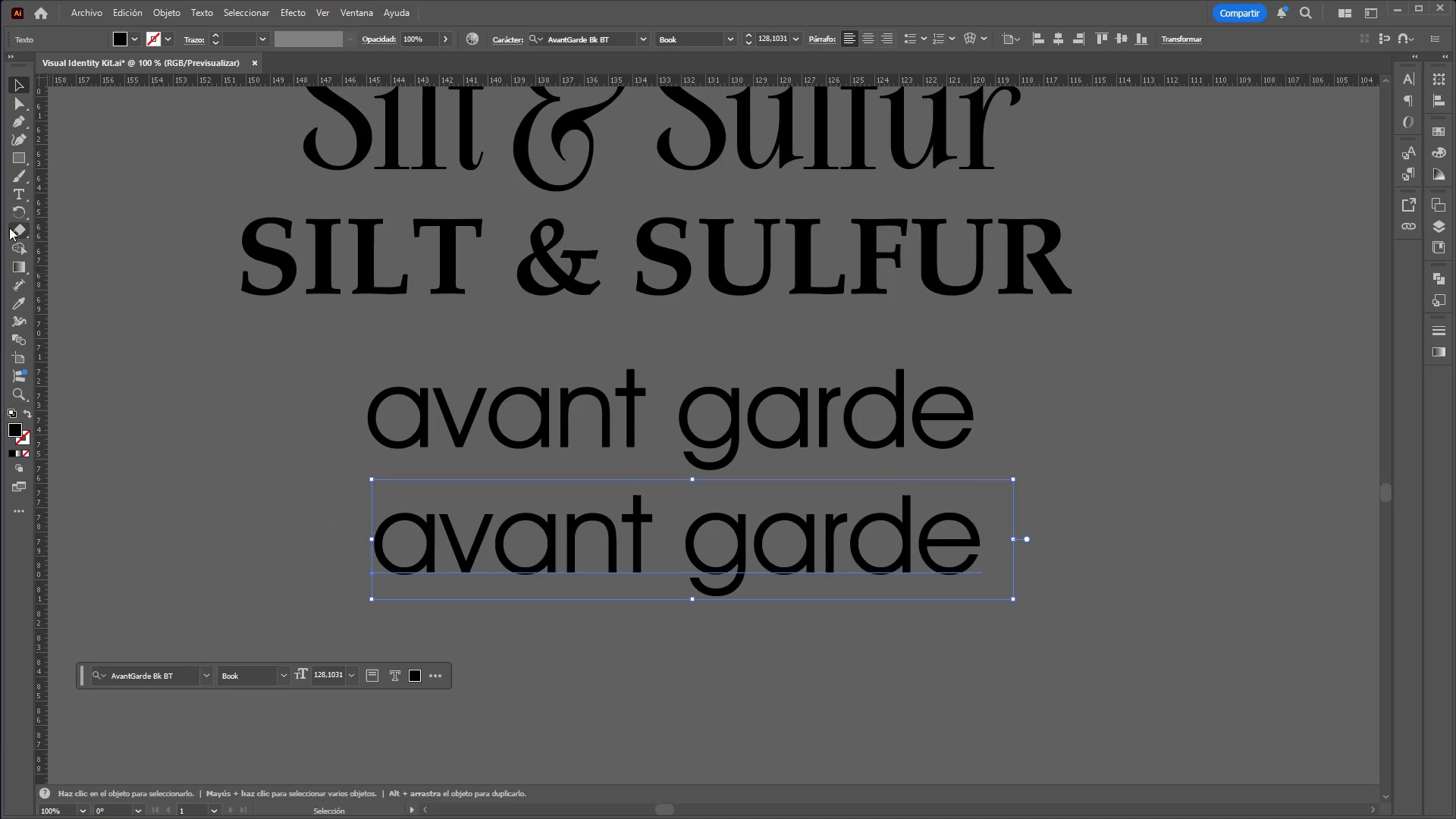 
left_click([17, 199])
 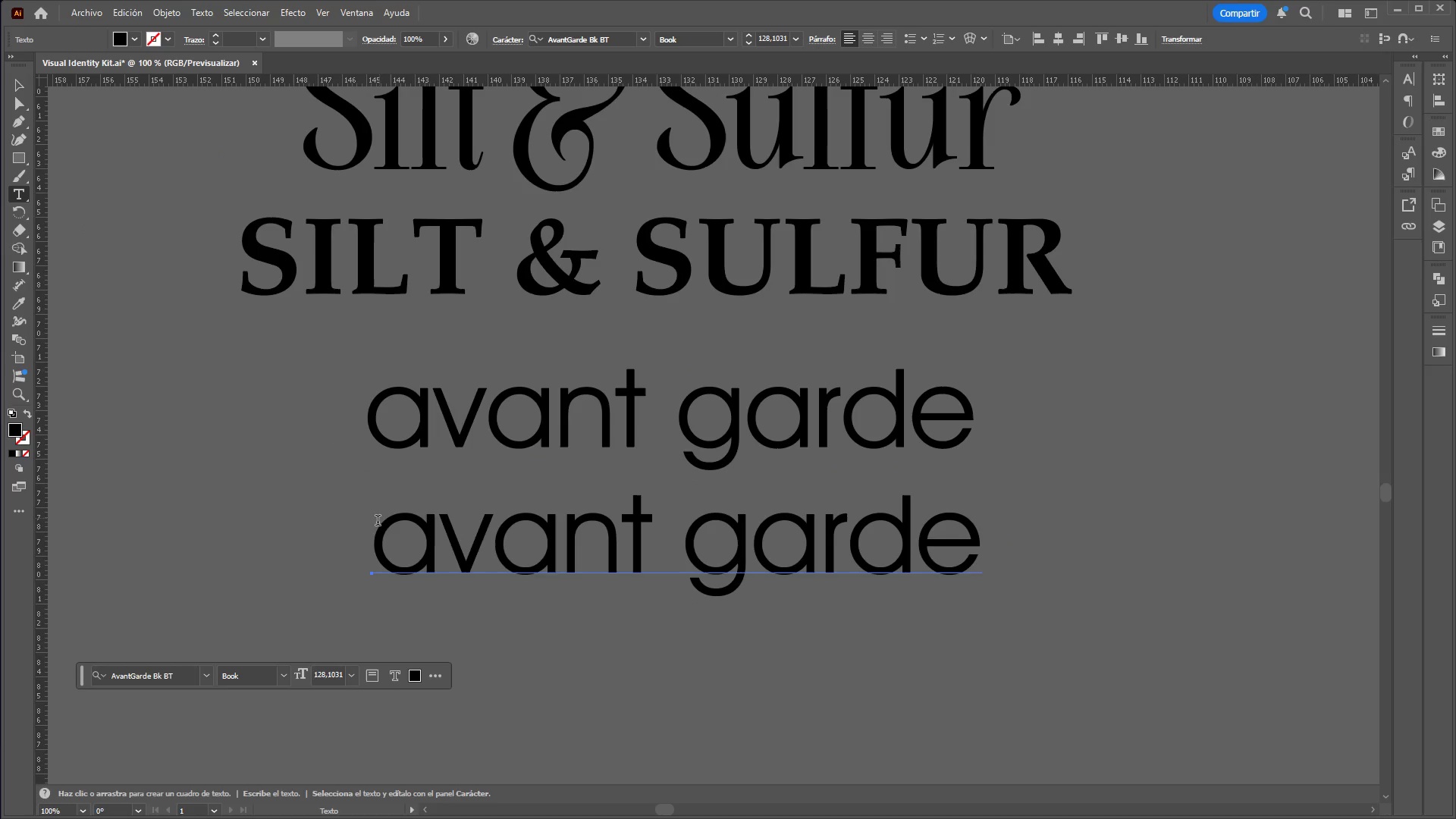 
left_click_drag(start_coordinate=[378, 532], to_coordinate=[1038, 576])
 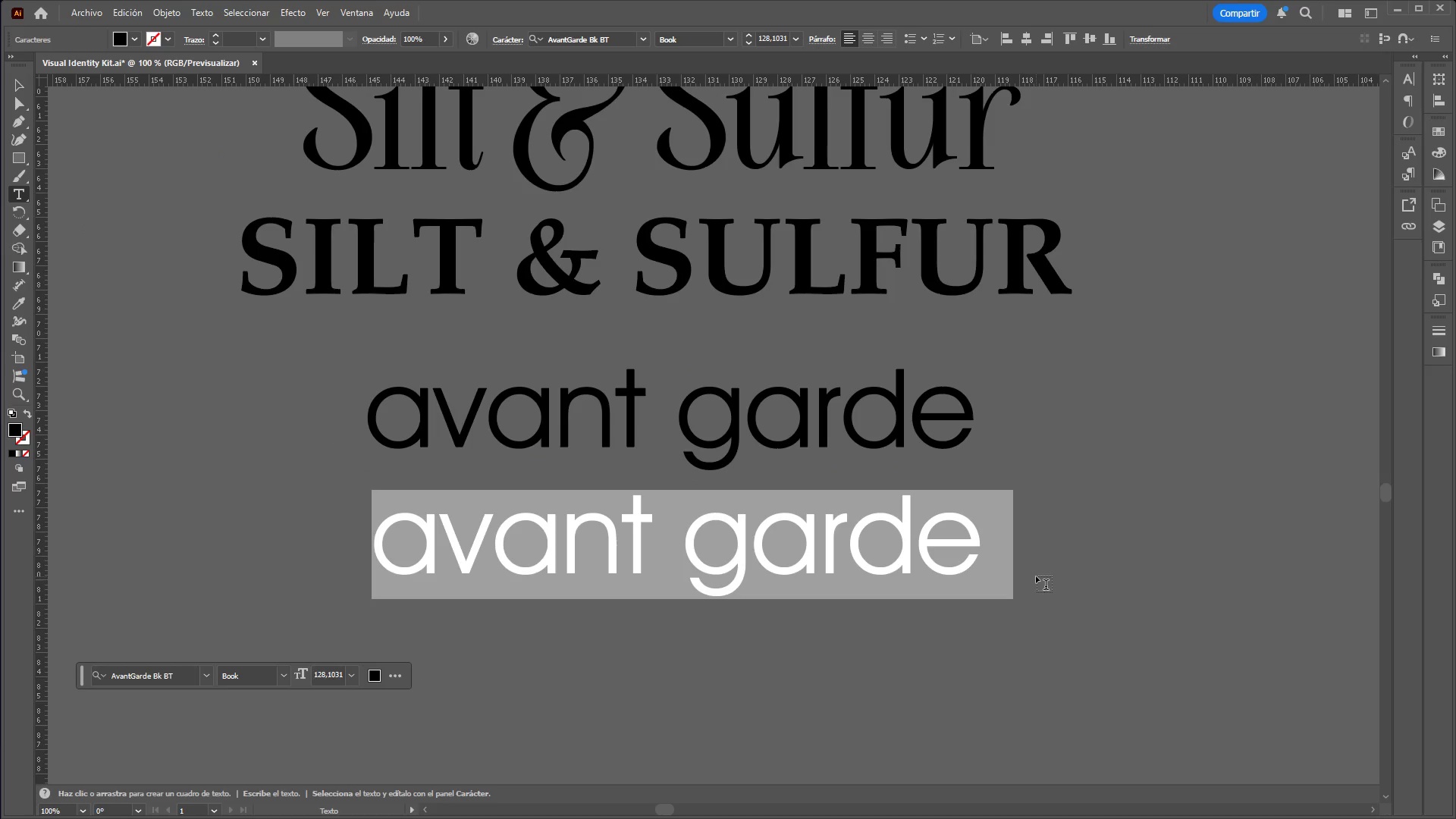 
type(SILT ^ s)
key(Backspace)
type(SULFUR)
 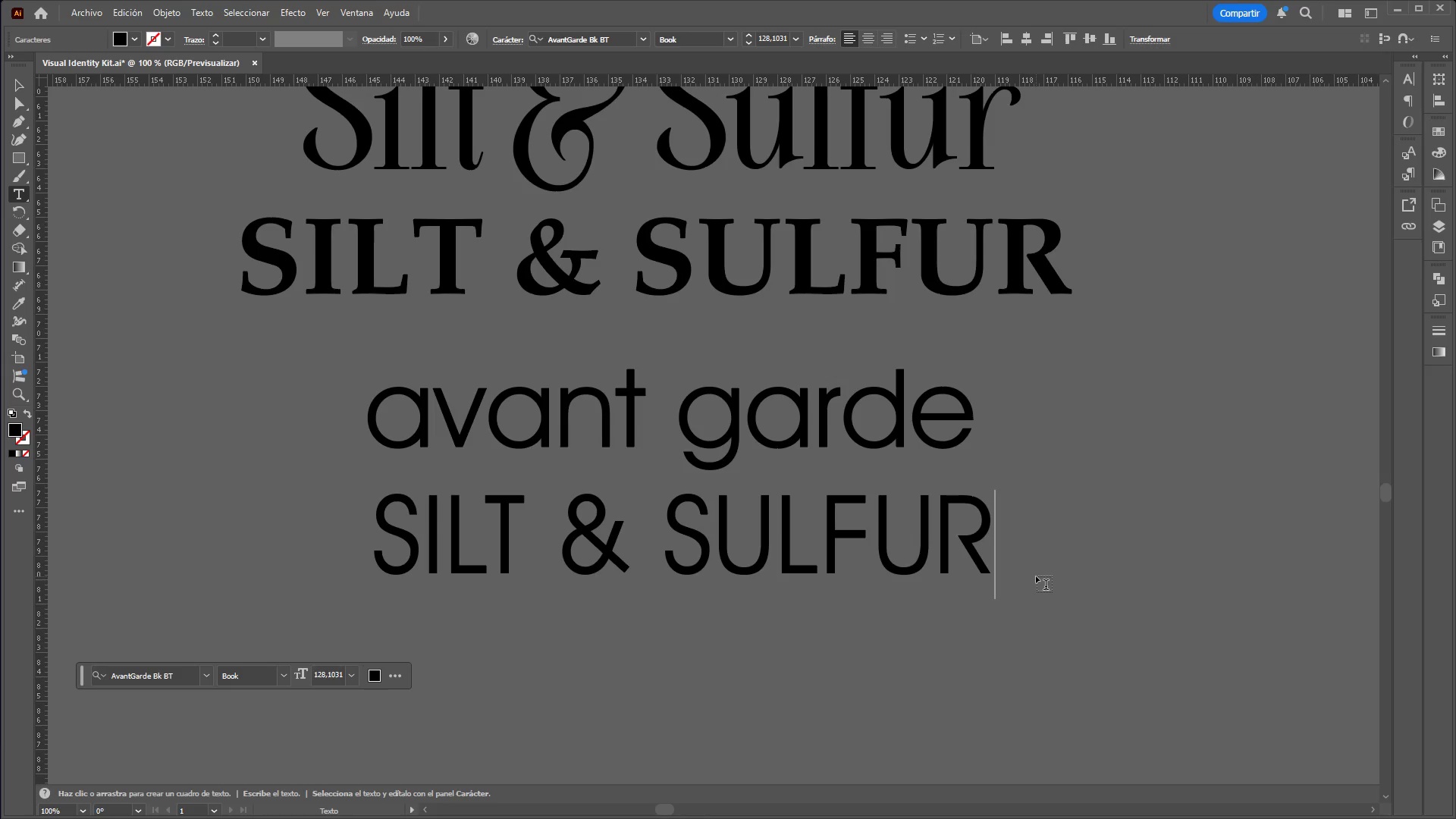 
left_click([23, 78])
 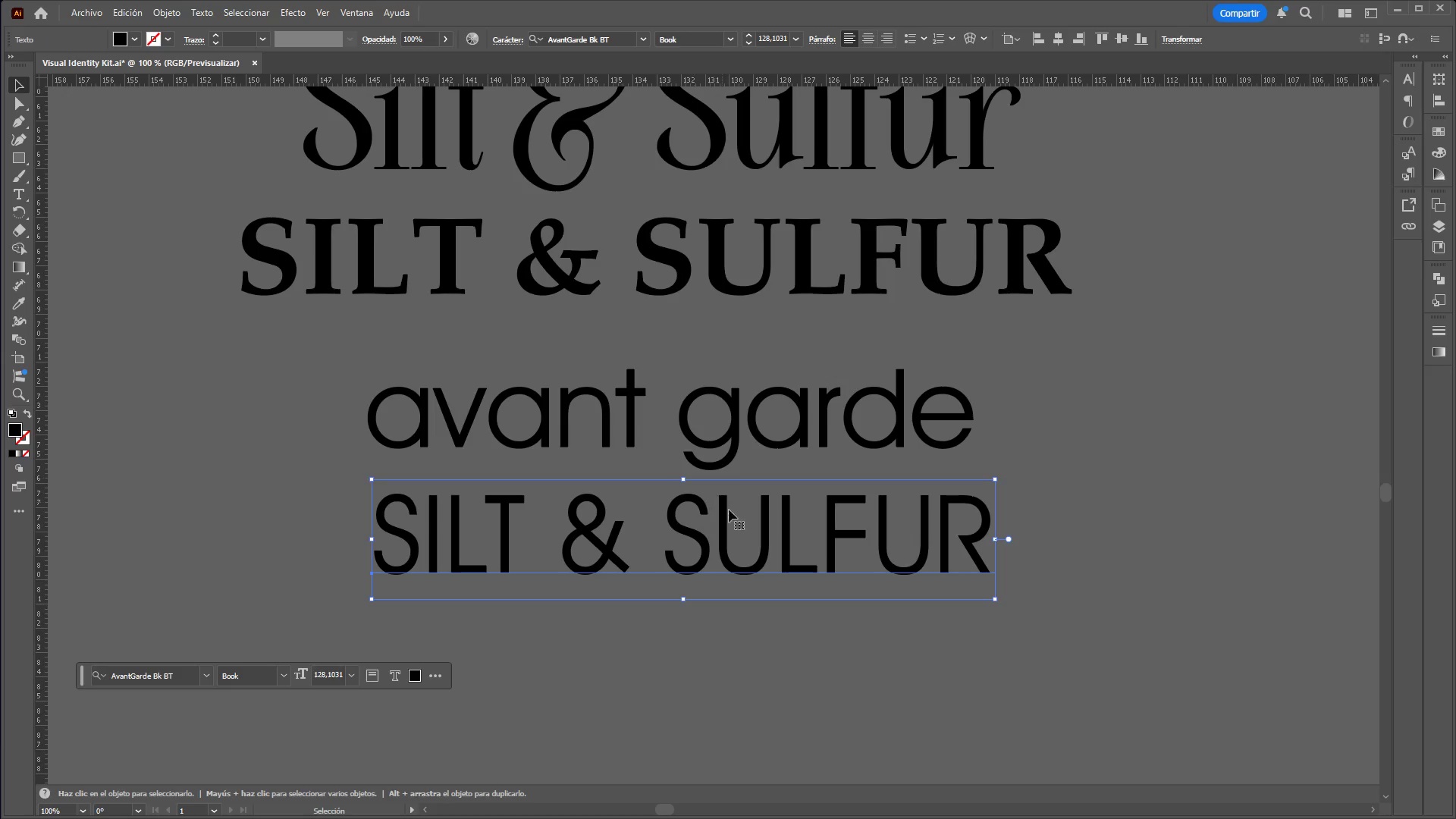 
left_click_drag(start_coordinate=[744, 537], to_coordinate=[742, 548])
 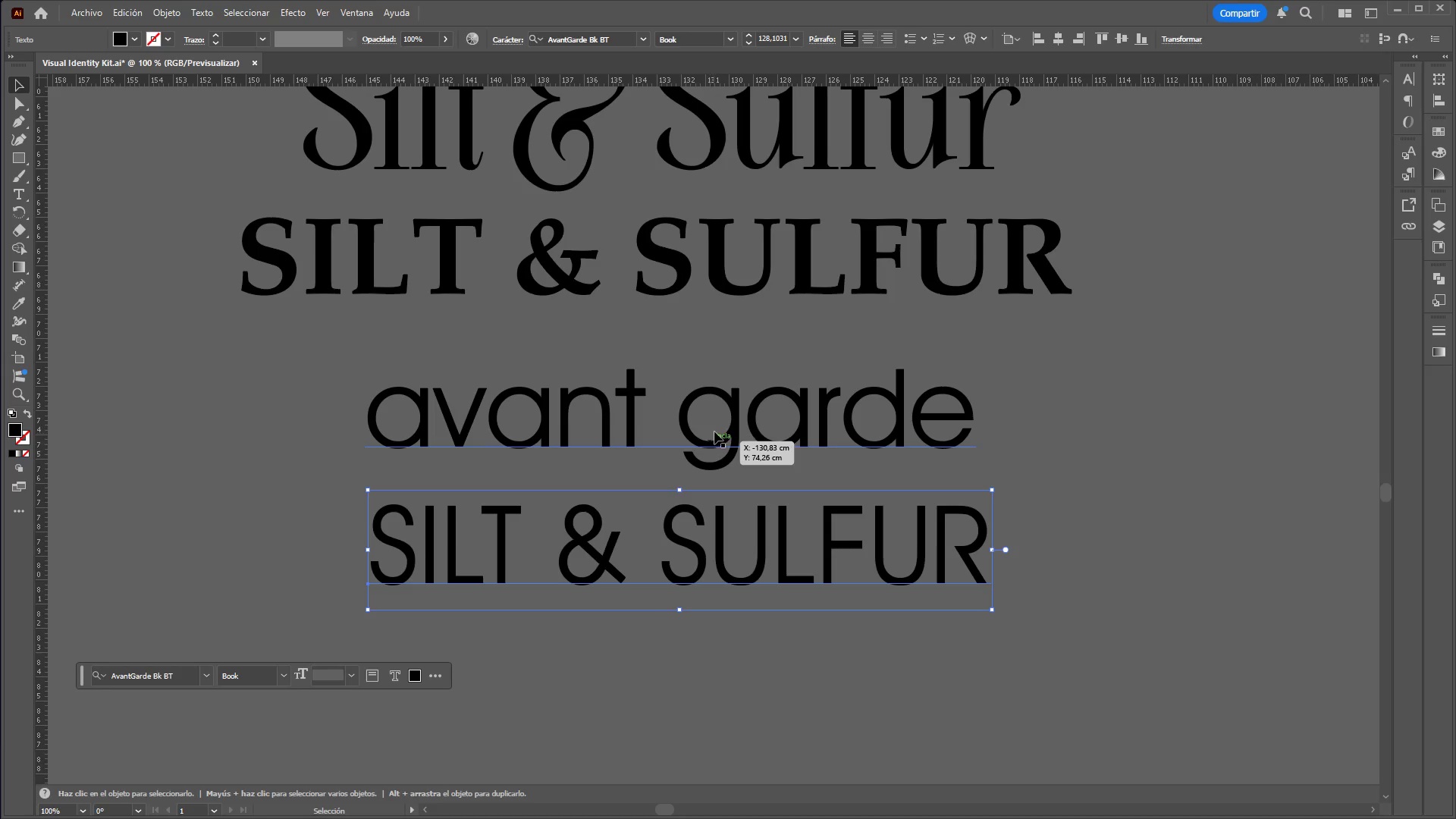 
left_click_drag(start_coordinate=[714, 431], to_coordinate=[744, 407])
 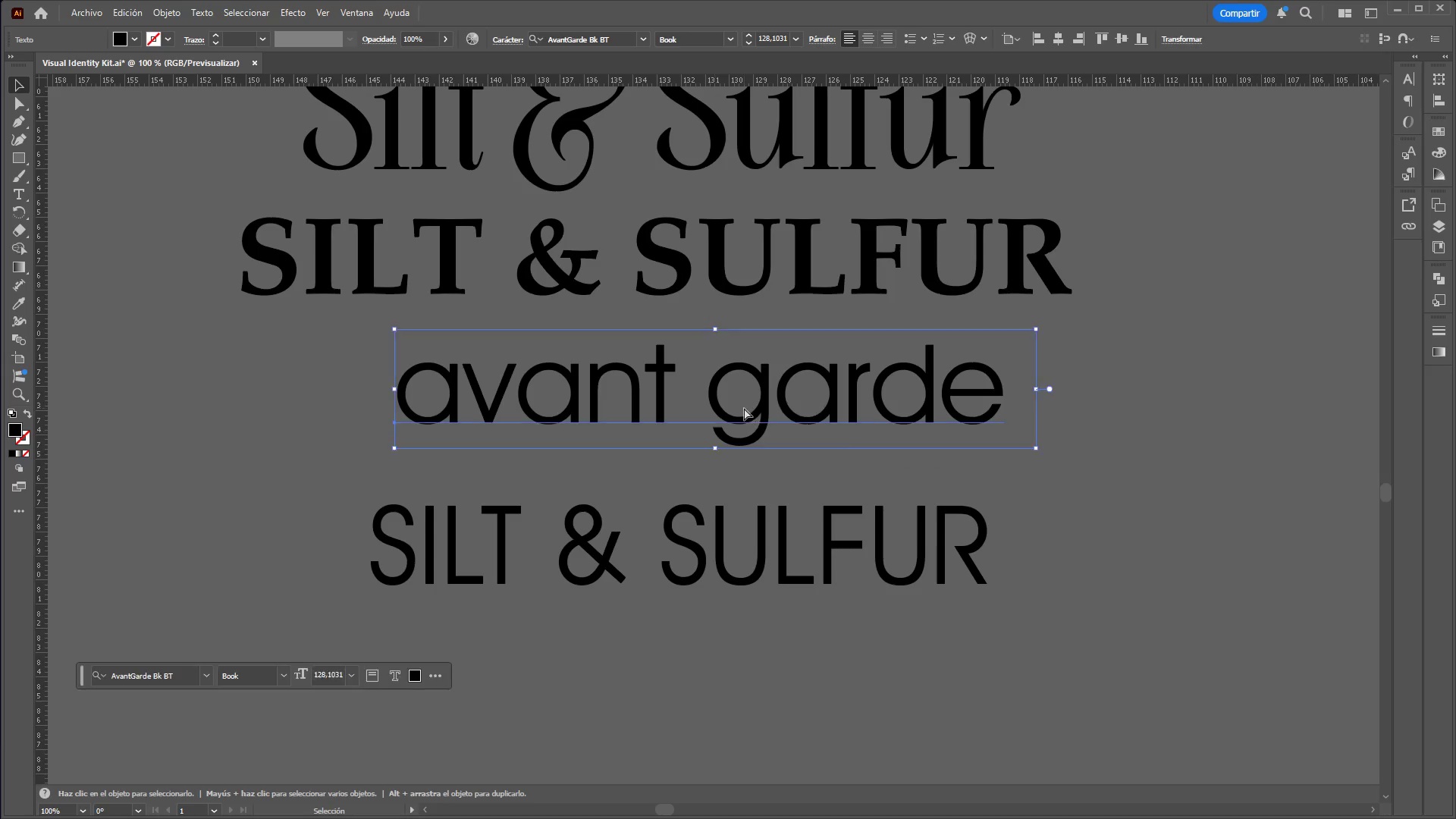 
key(Control+X)
 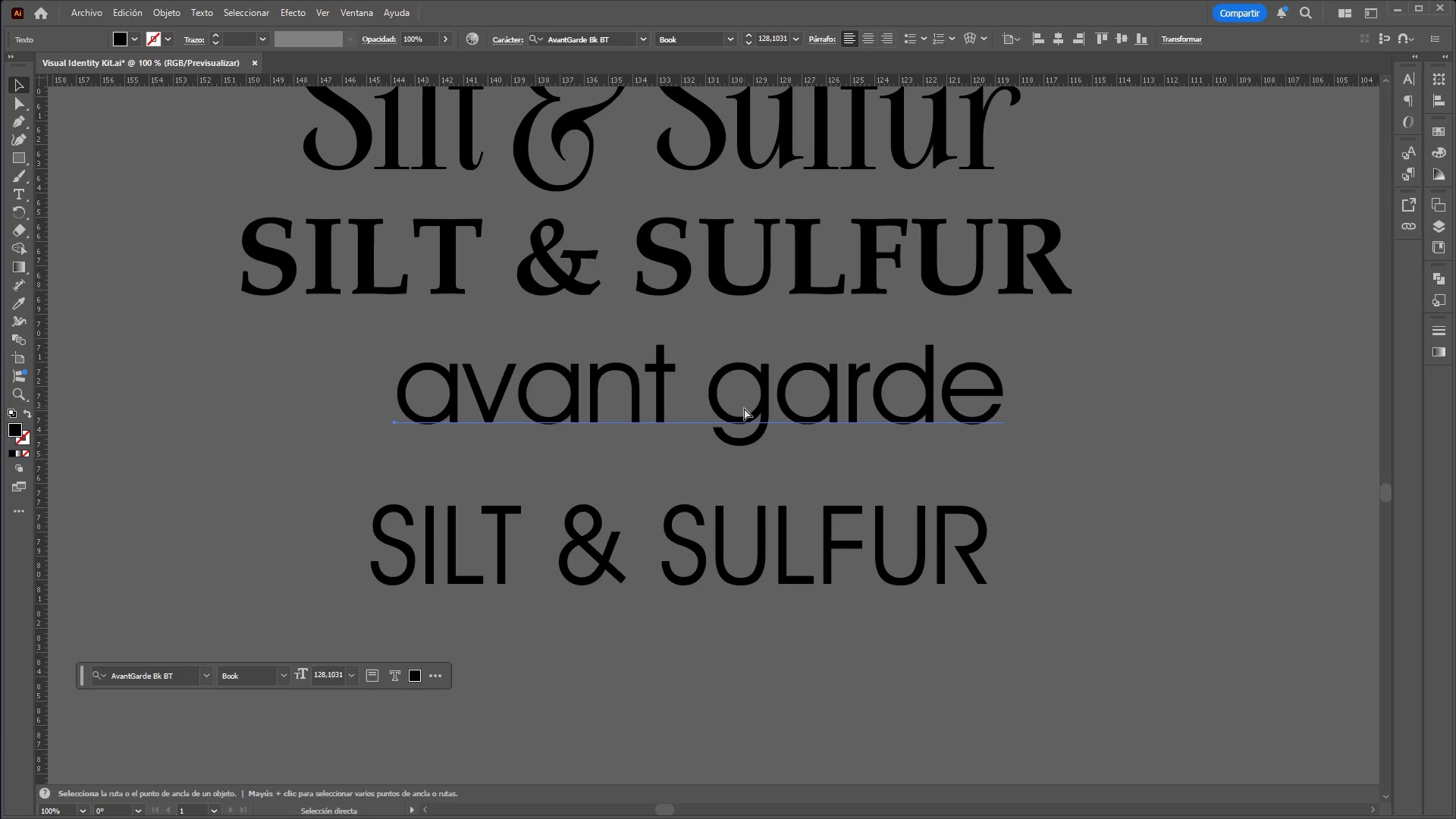 
key(Control+Z)
 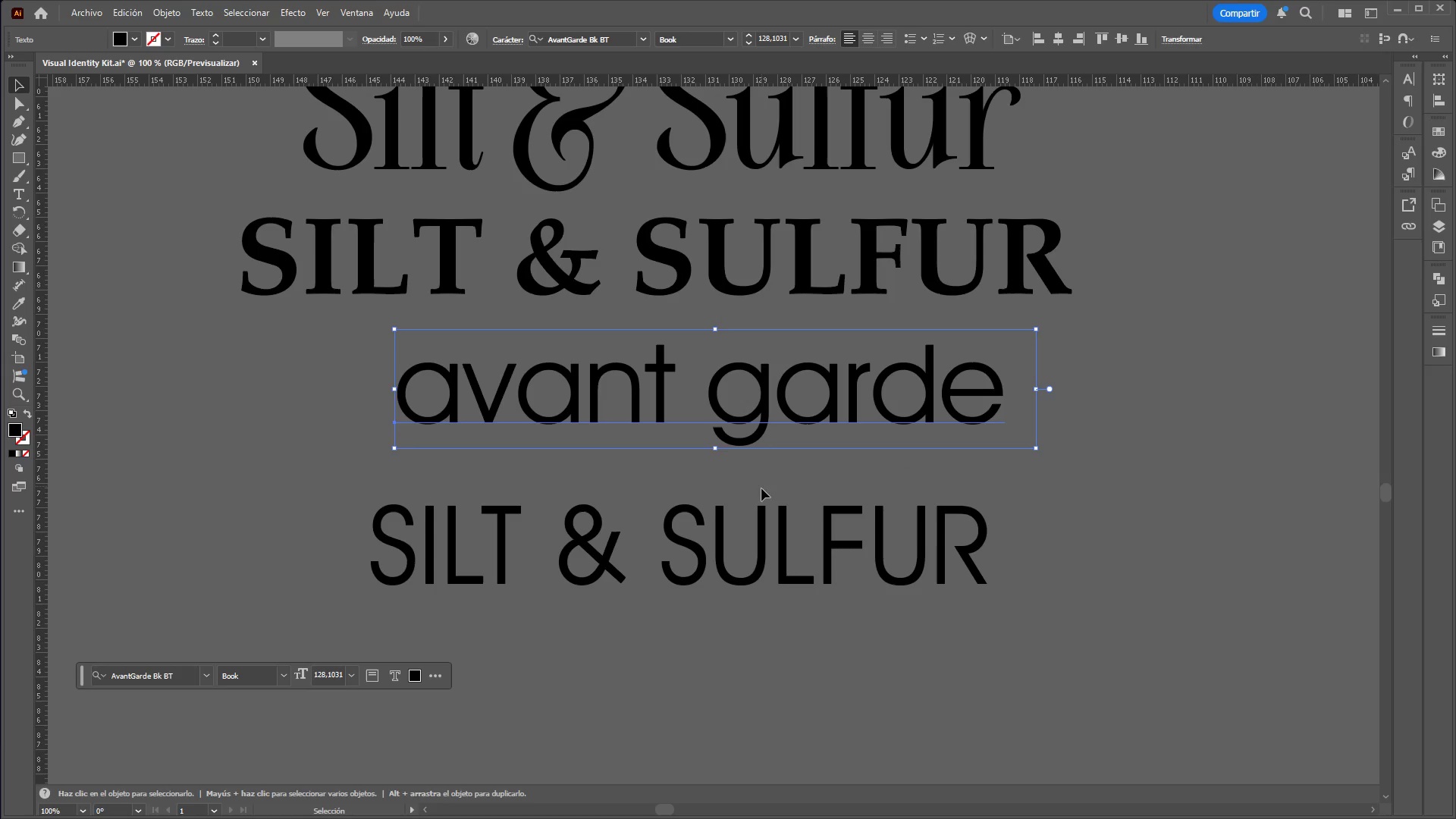 
key(Control+X)
 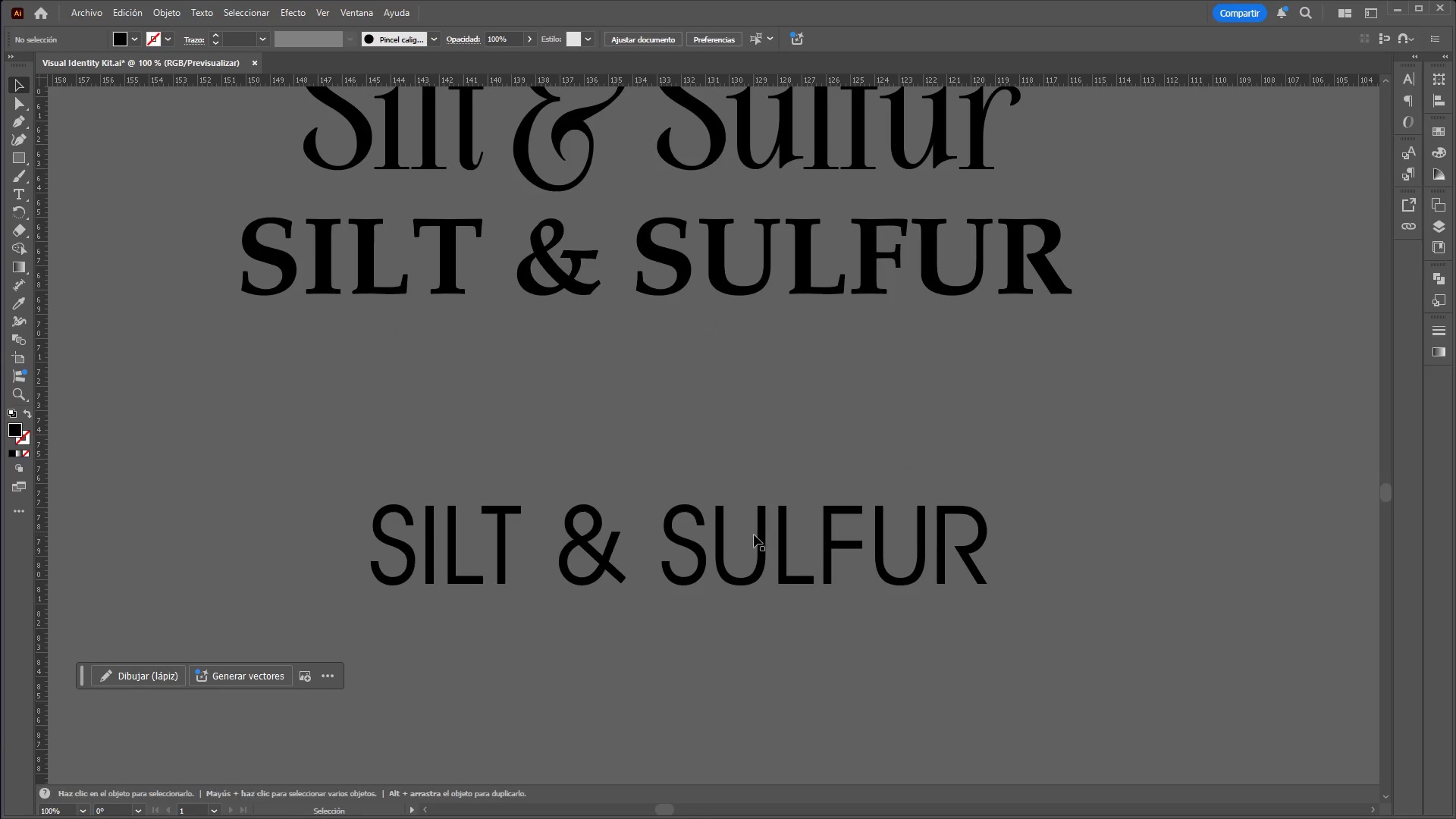 
left_click_drag(start_coordinate=[754, 535], to_coordinate=[734, 386])
 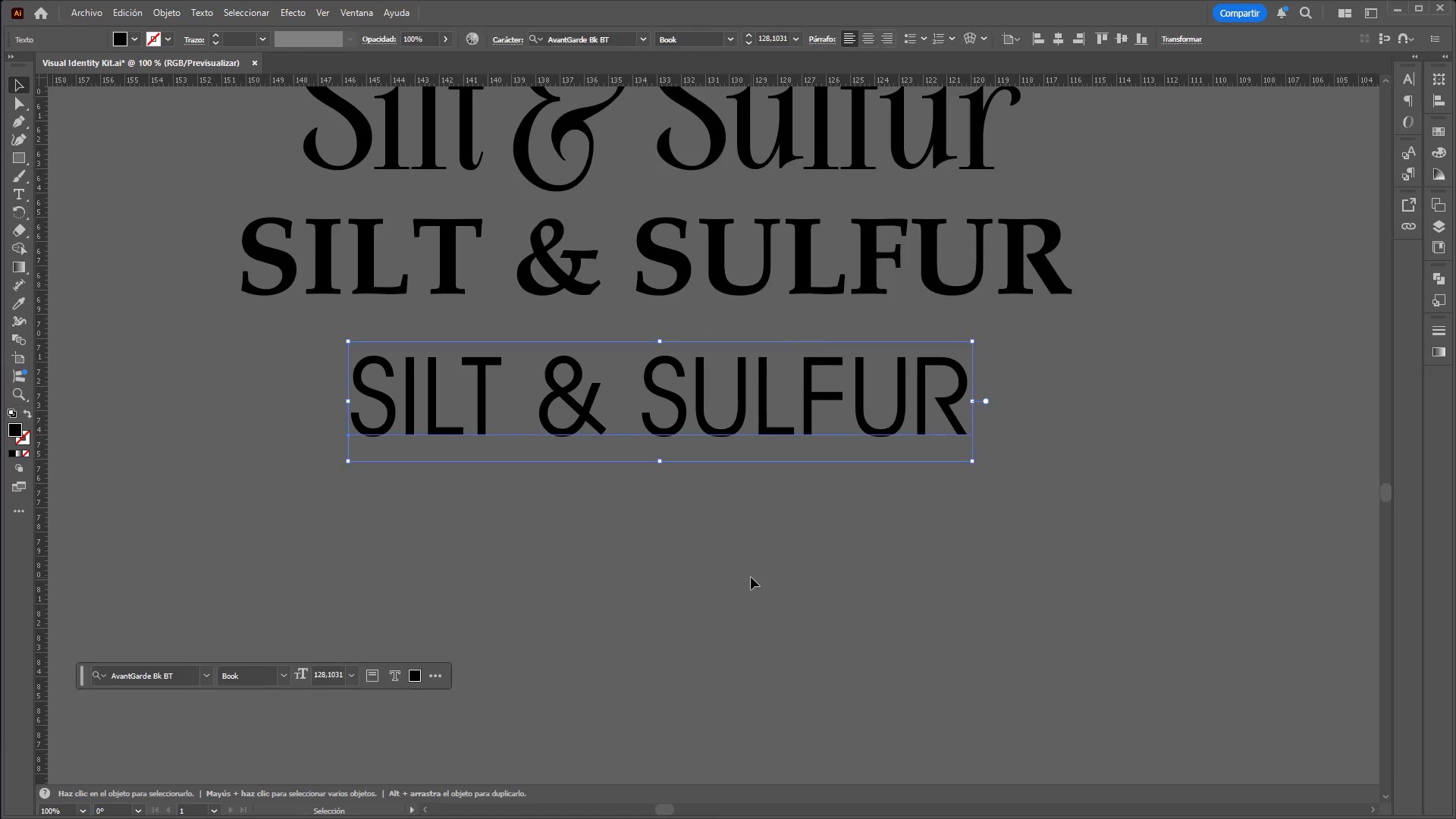 
left_click([751, 577])
 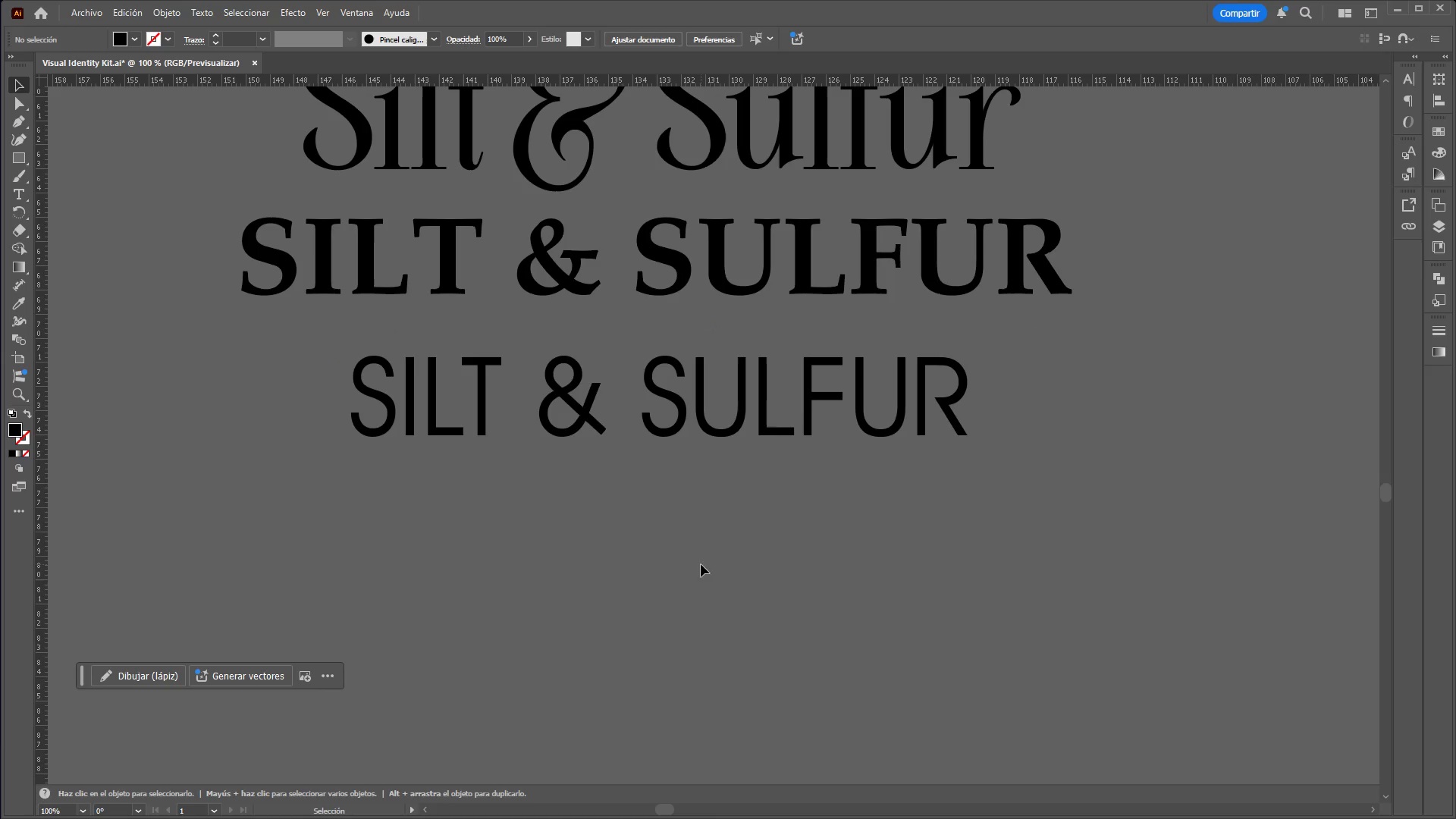 
key(Meta+MetaLeft)
 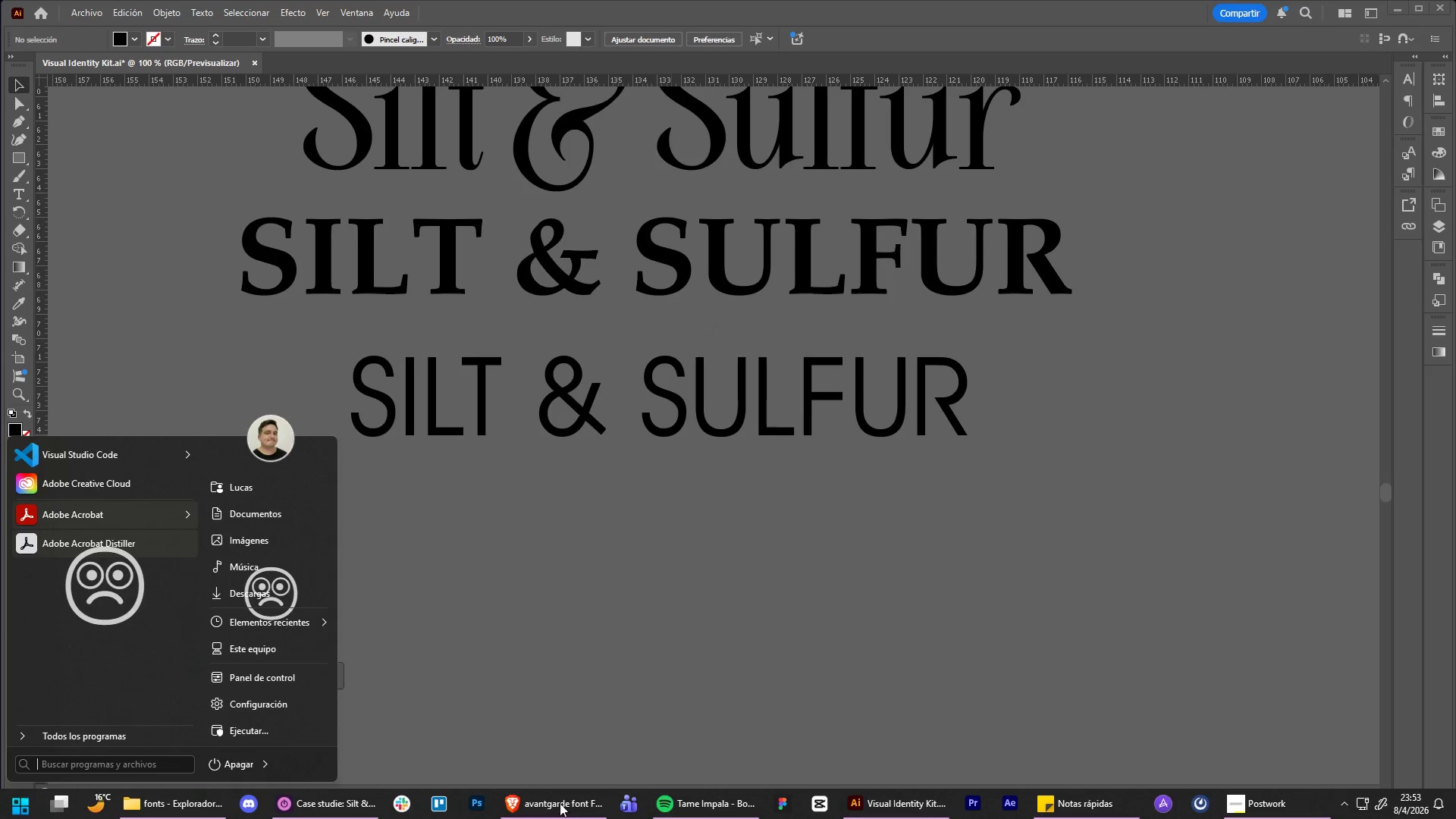 
left_click([551, 802])
 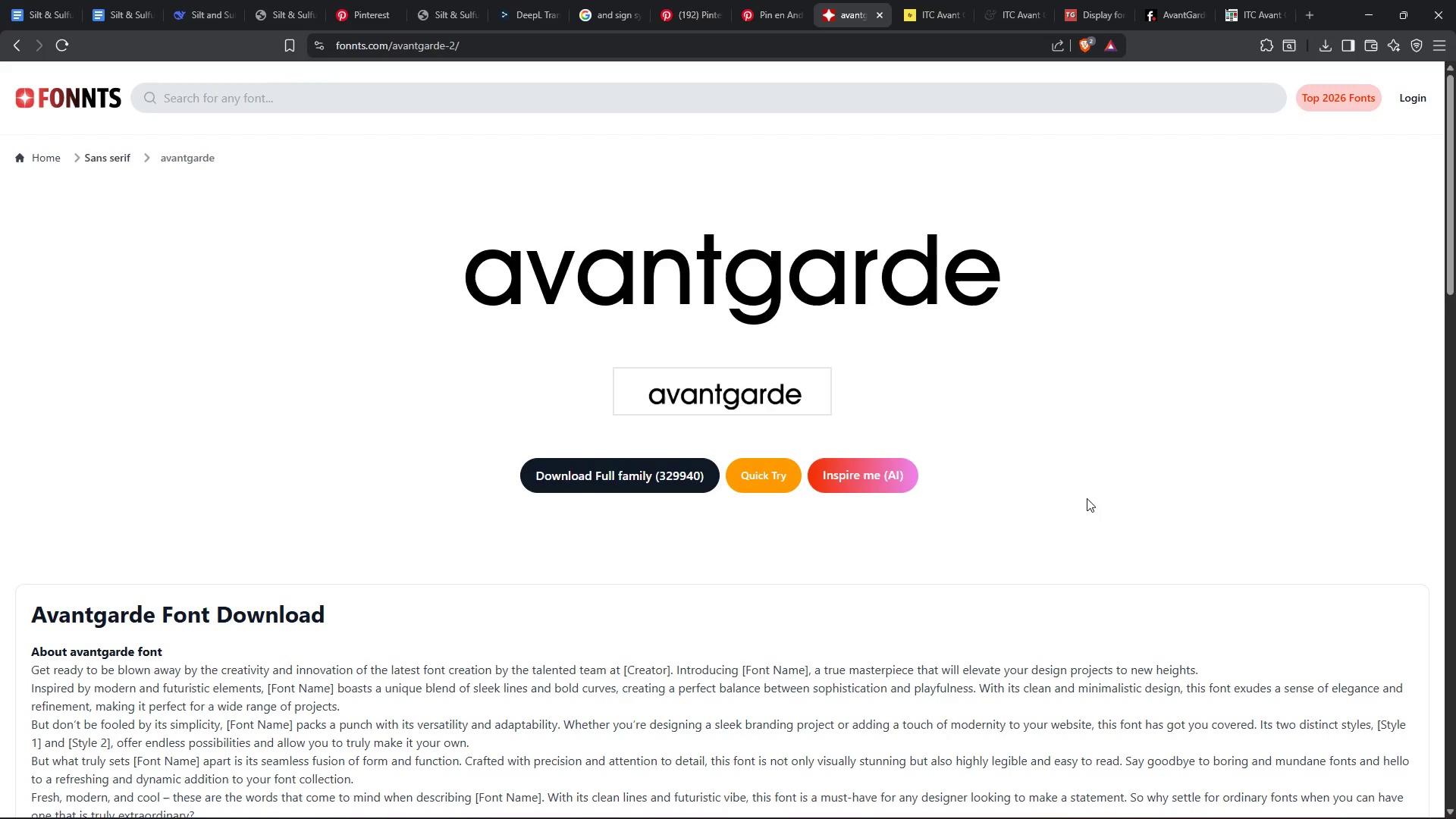 
left_click([1277, 0])
 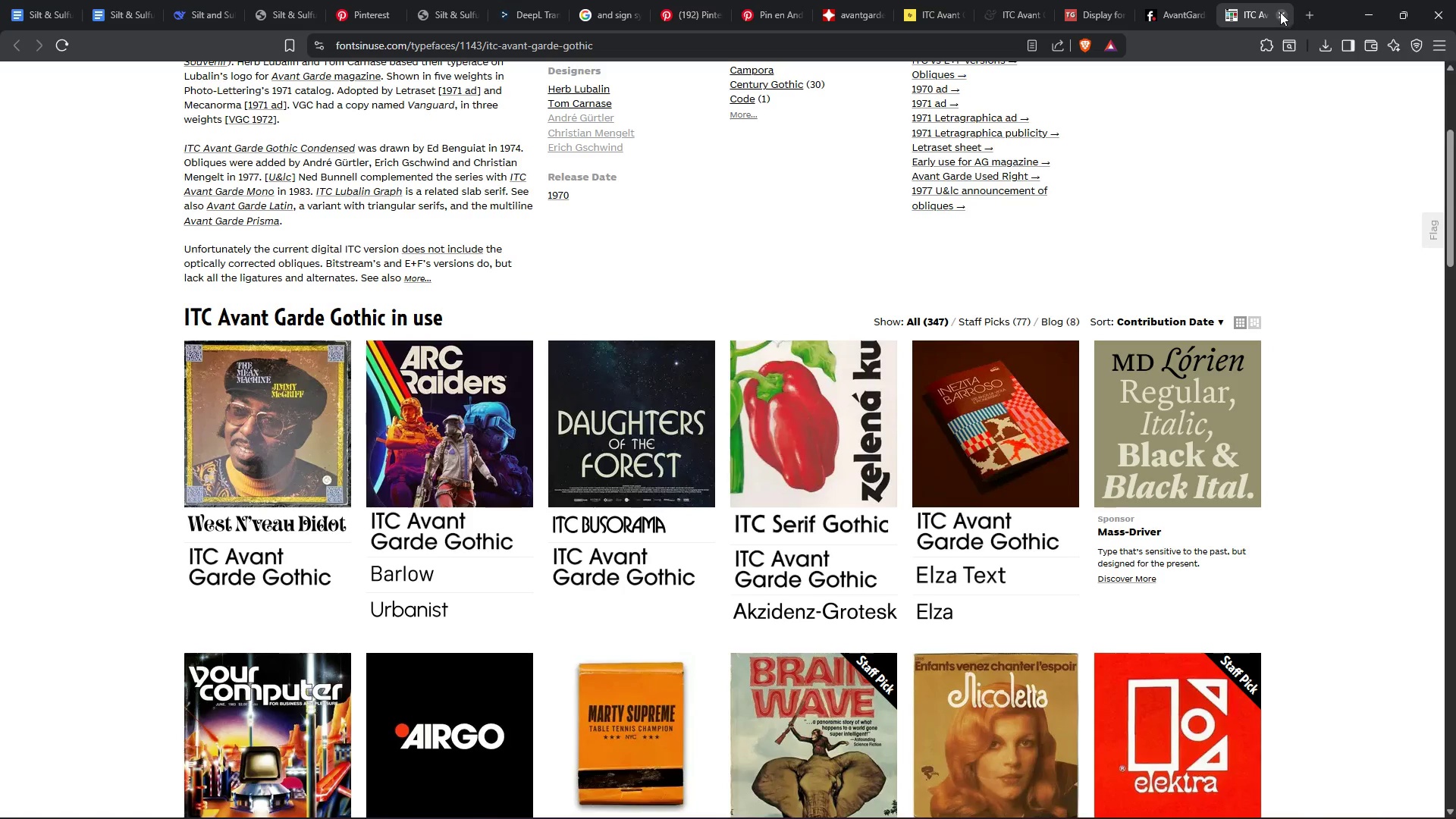 
scroll: coordinate [1201, 325], scroll_direction: up, amount: 3.0
 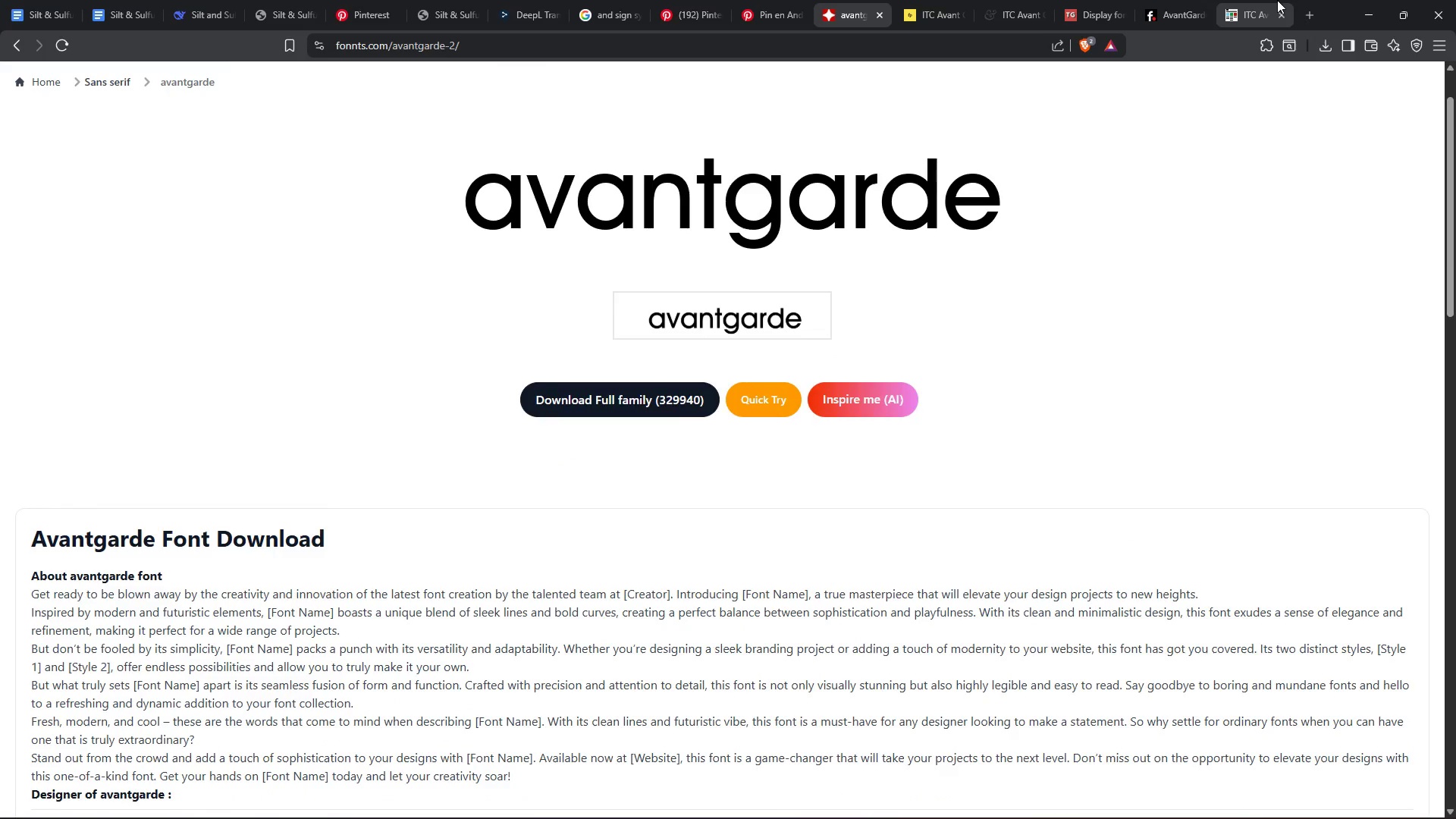 
left_click_drag(start_coordinate=[1280, 12], to_coordinate=[1119, 0])
 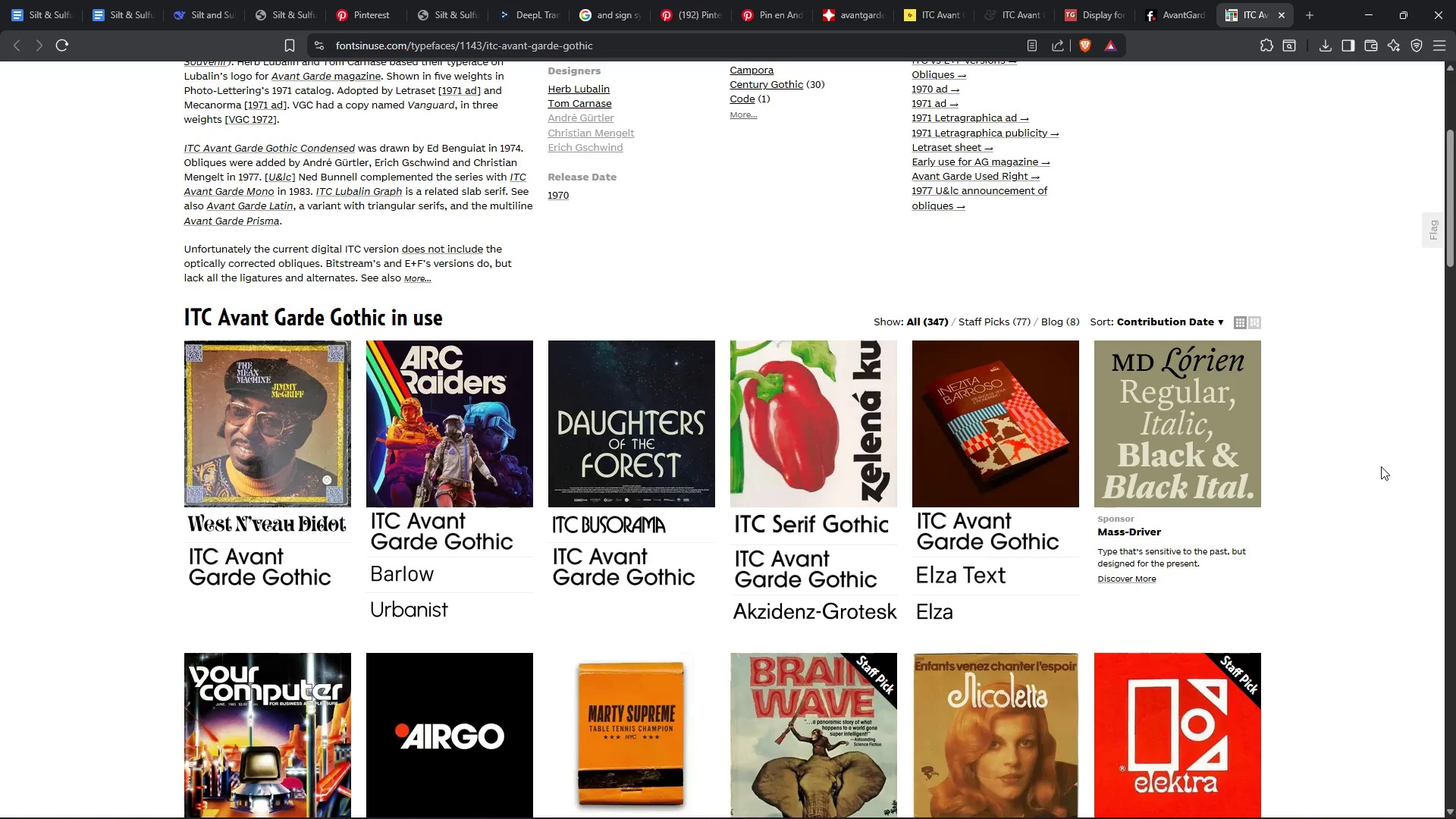 
scroll: coordinate [1341, 406], scroll_direction: up, amount: 14.0
 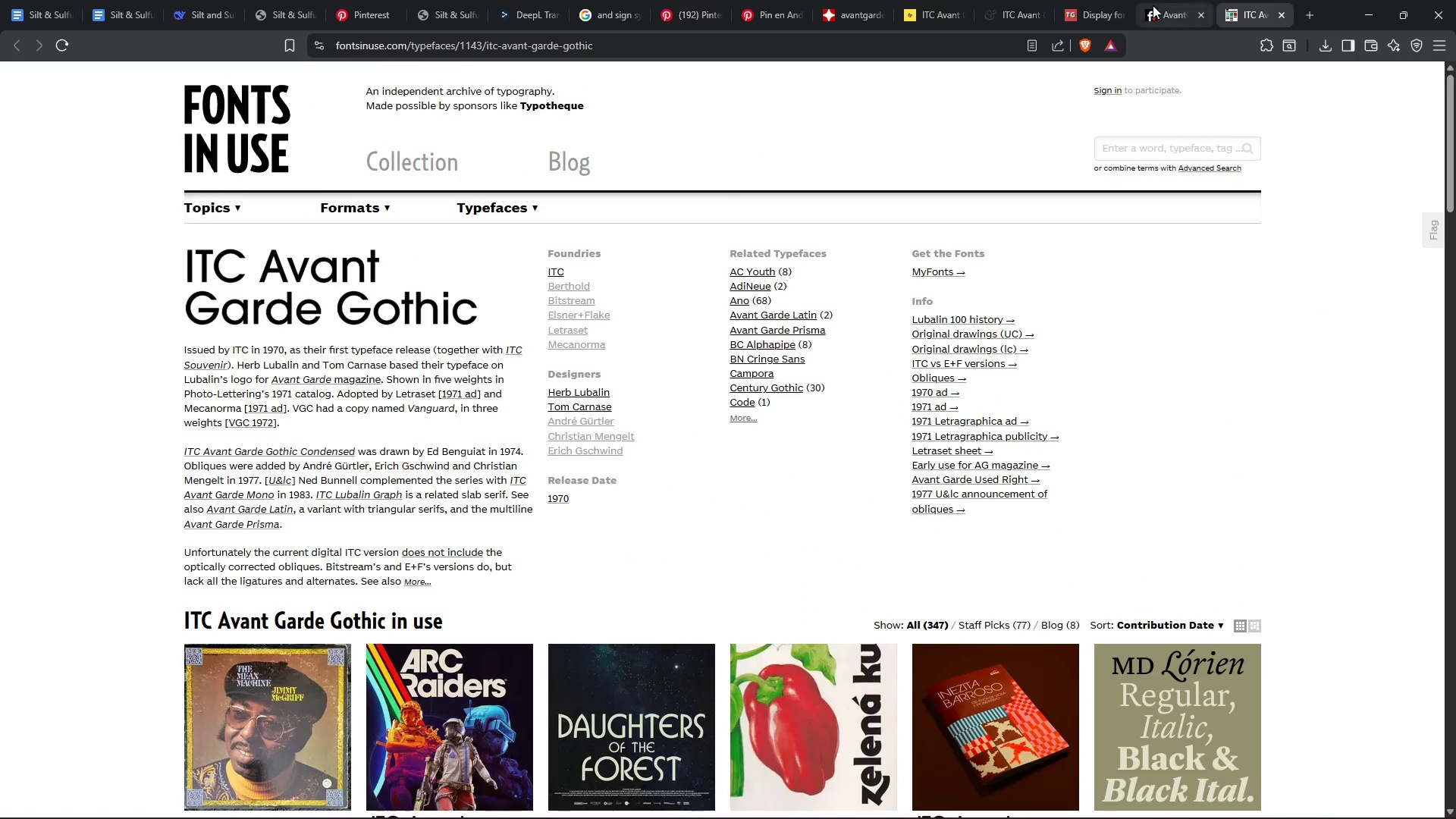 
left_click([1153, 2])
 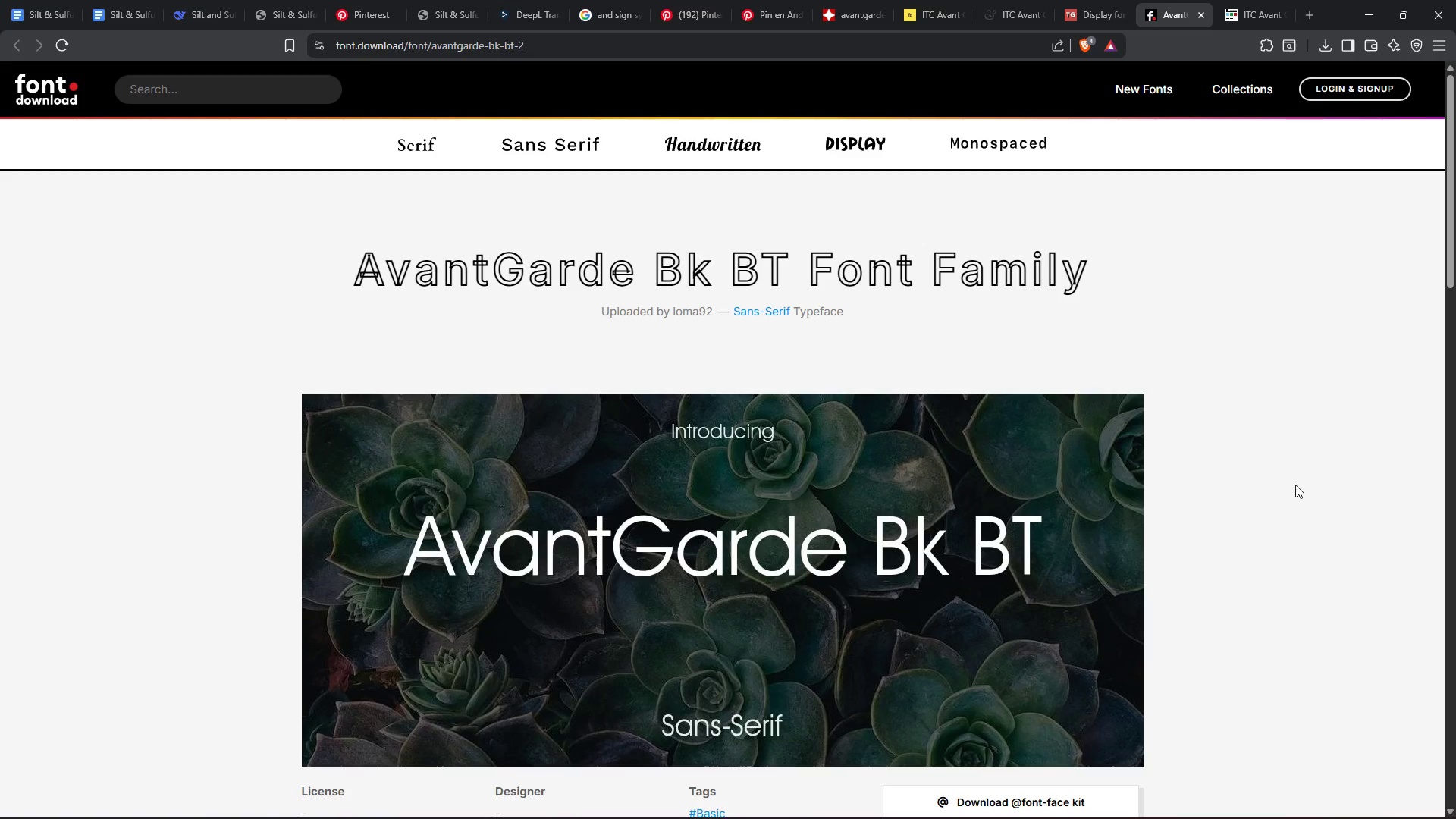 
scroll: coordinate [1288, 507], scroll_direction: down, amount: 11.0
 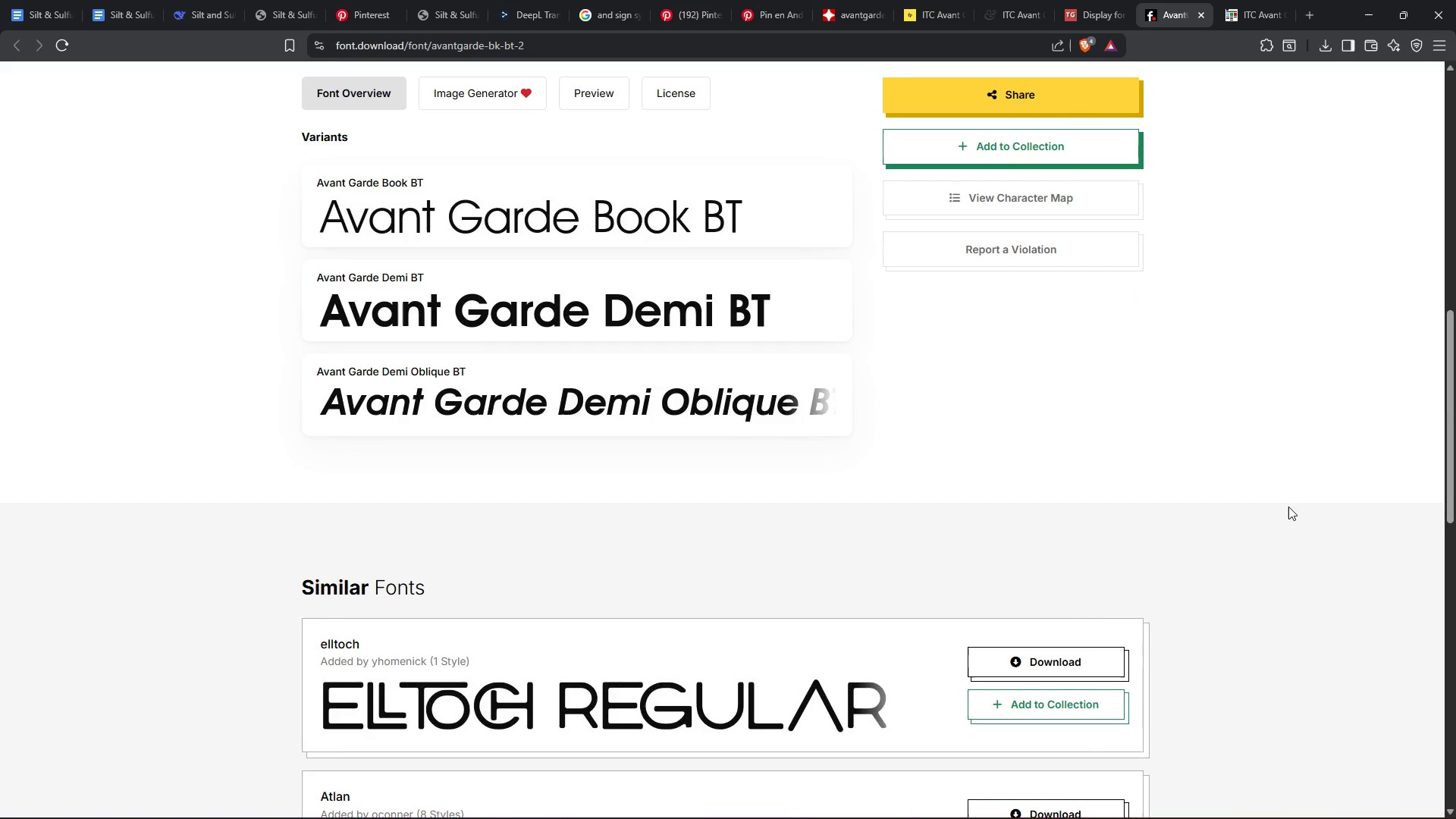 
scroll: coordinate [1288, 488], scroll_direction: up, amount: 6.0
 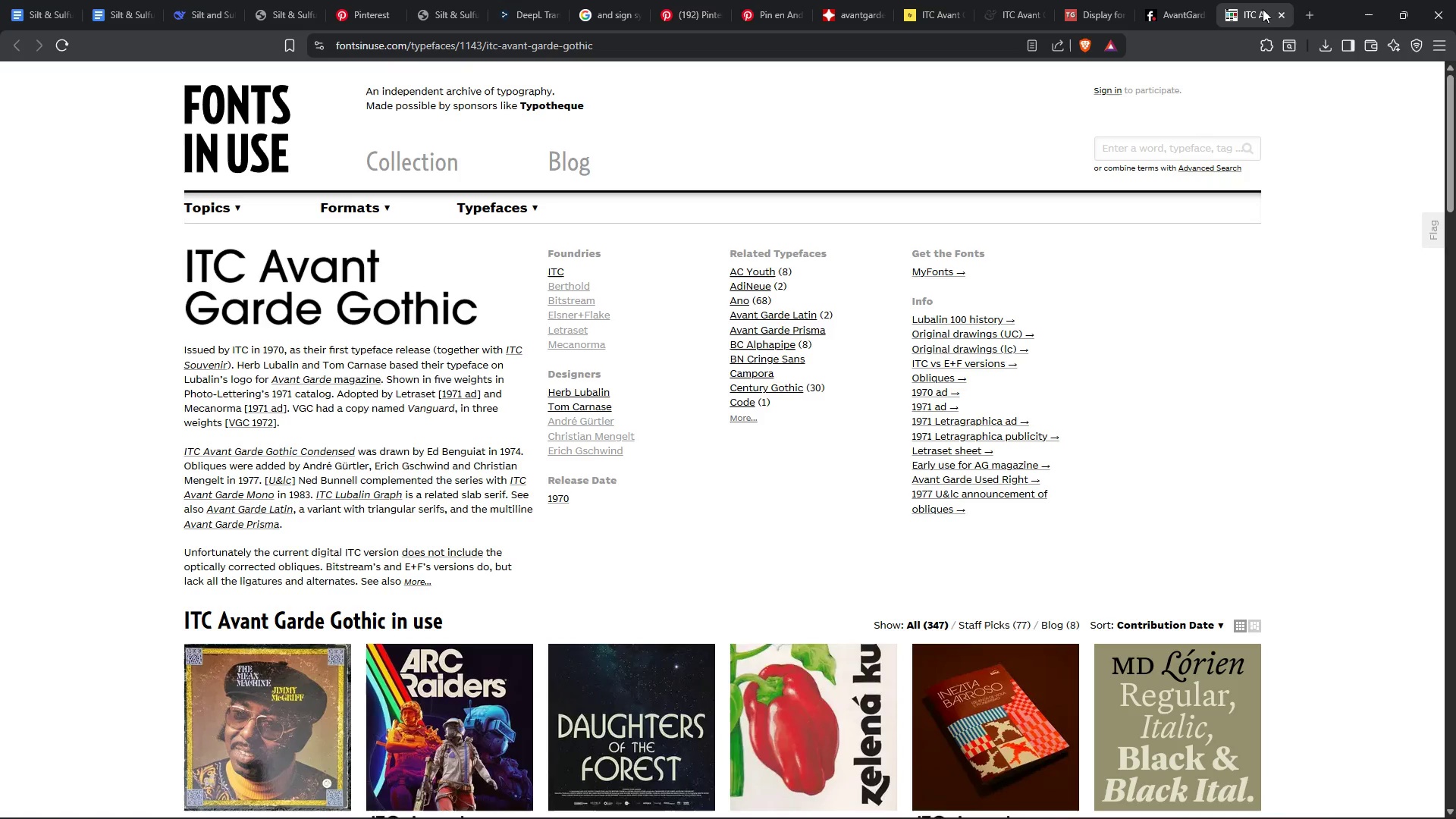 
left_click([1282, 15])
 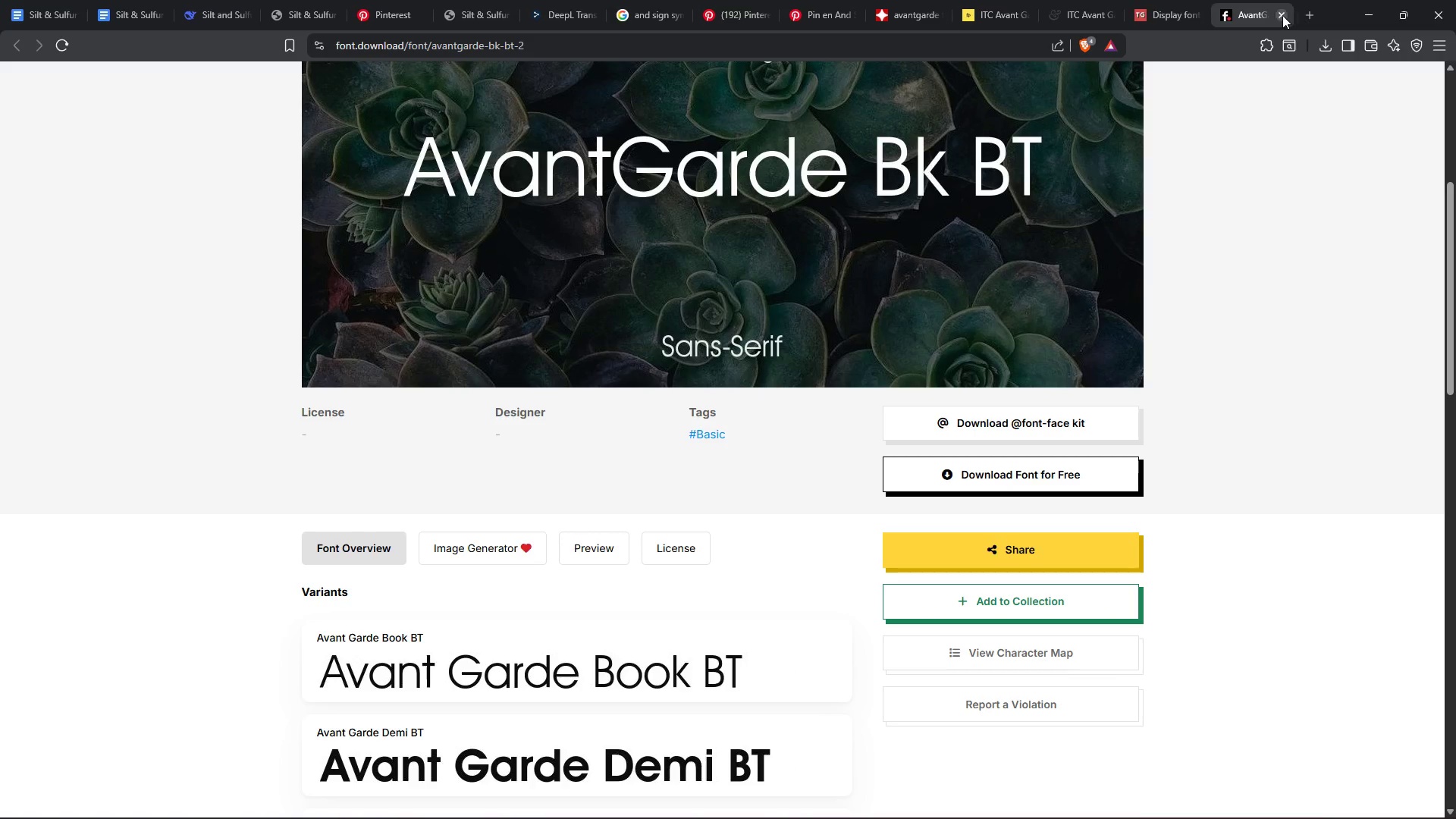 
left_click([1282, 15])
 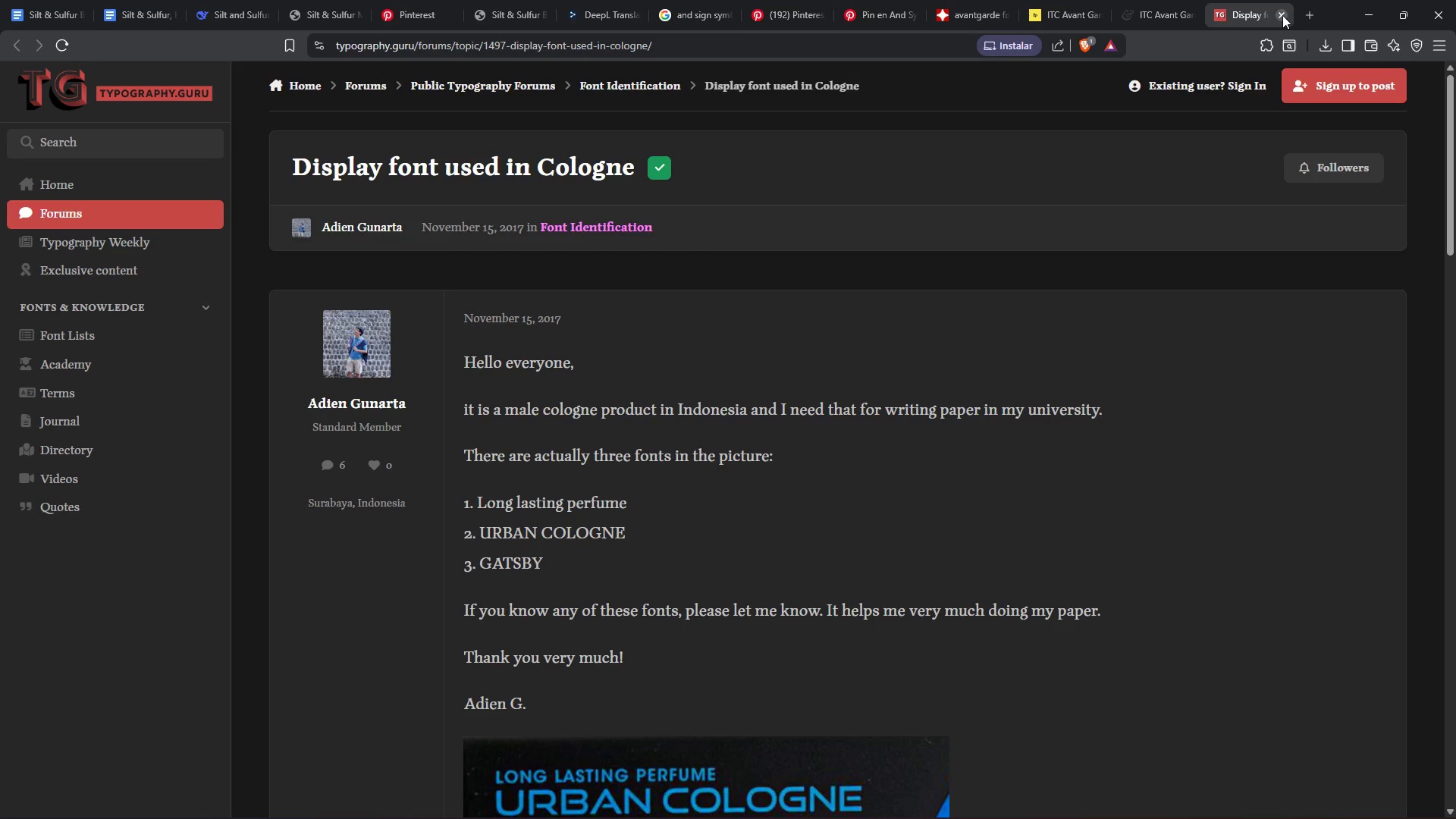 
left_click_drag(start_coordinate=[1282, 15], to_coordinate=[1235, 0])
 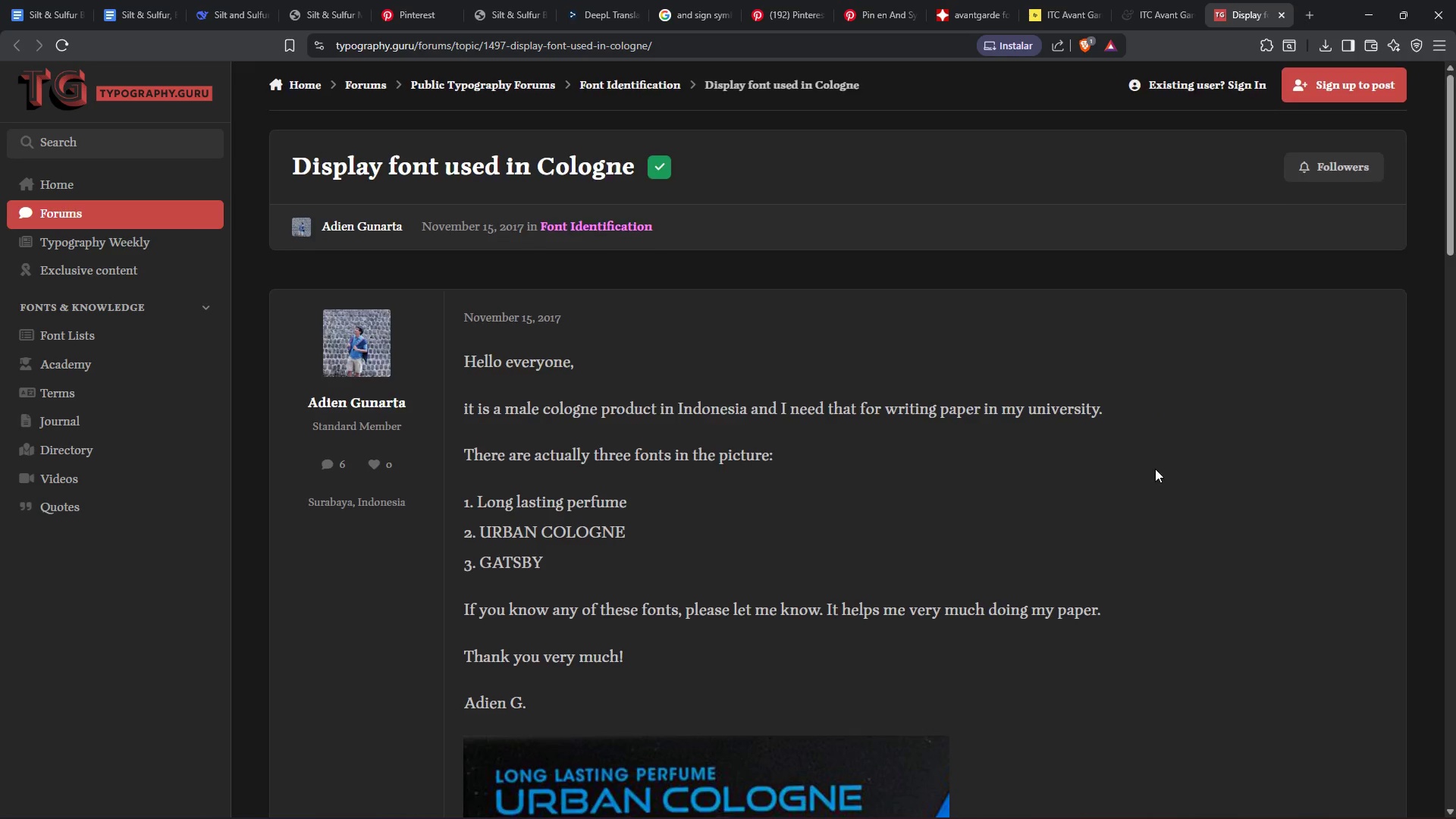 
scroll: coordinate [1153, 466], scroll_direction: down, amount: 11.0
 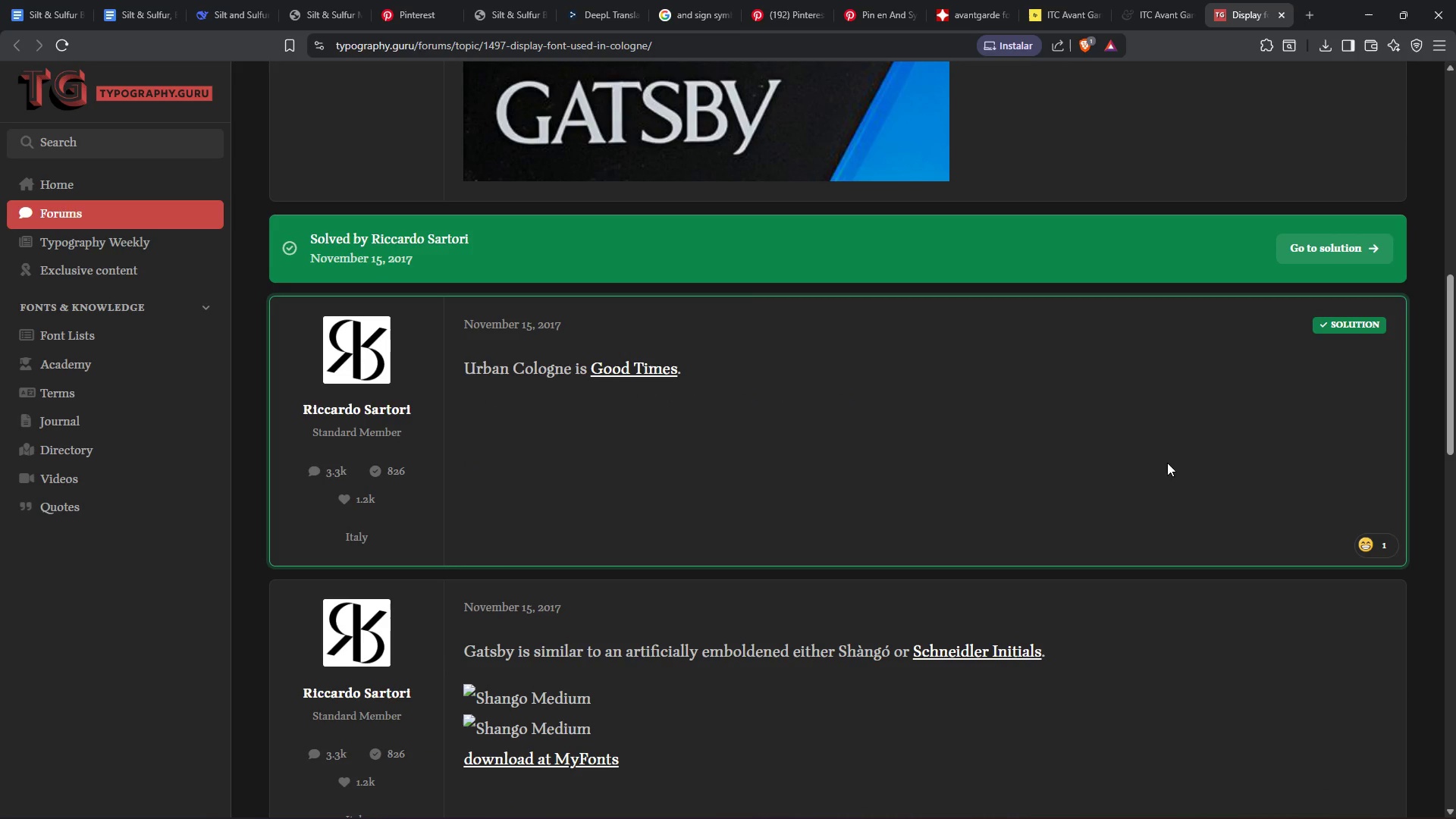 
scroll: coordinate [1146, 431], scroll_direction: up, amount: 17.0
 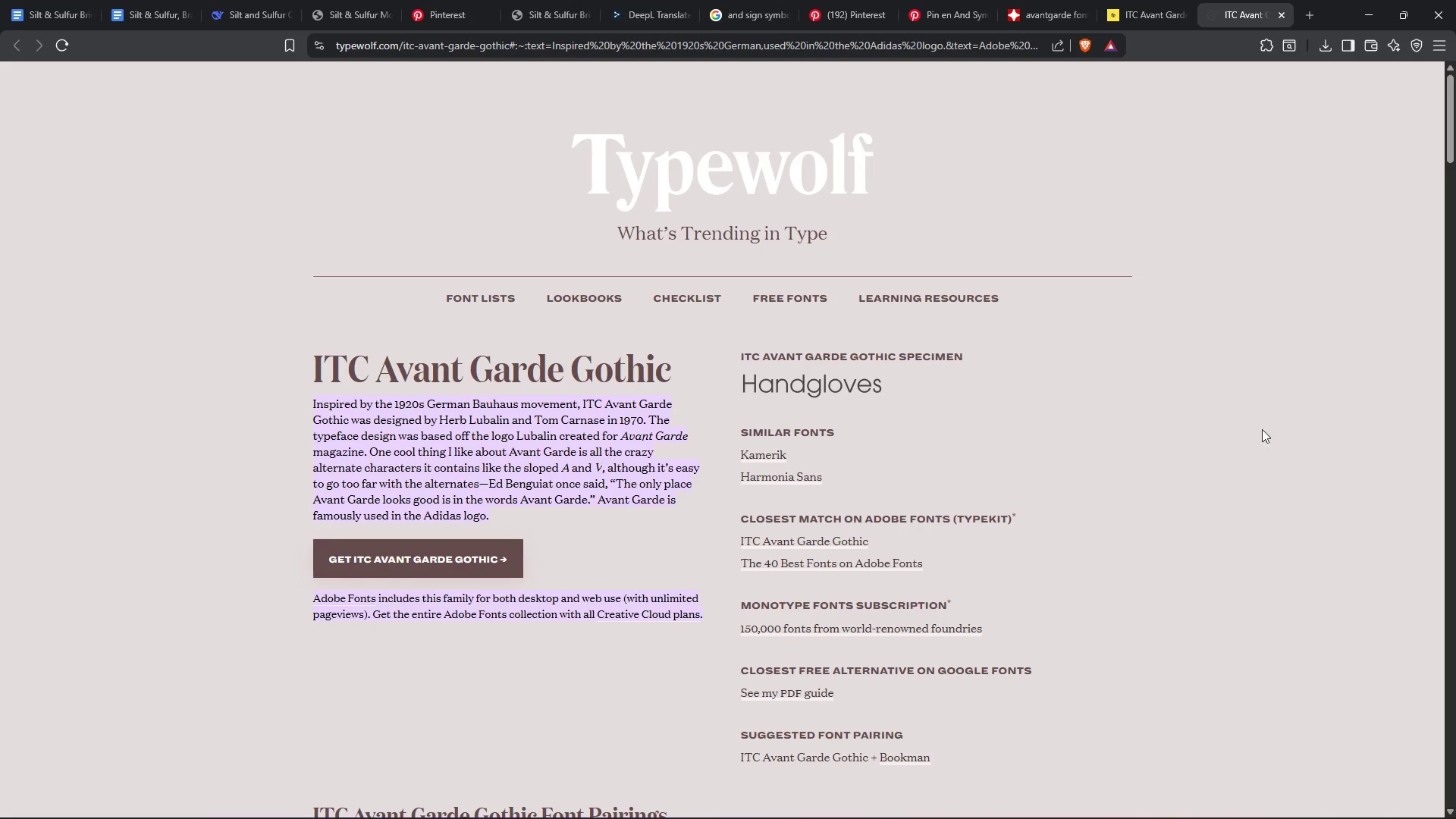 
left_click([1207, 442])
 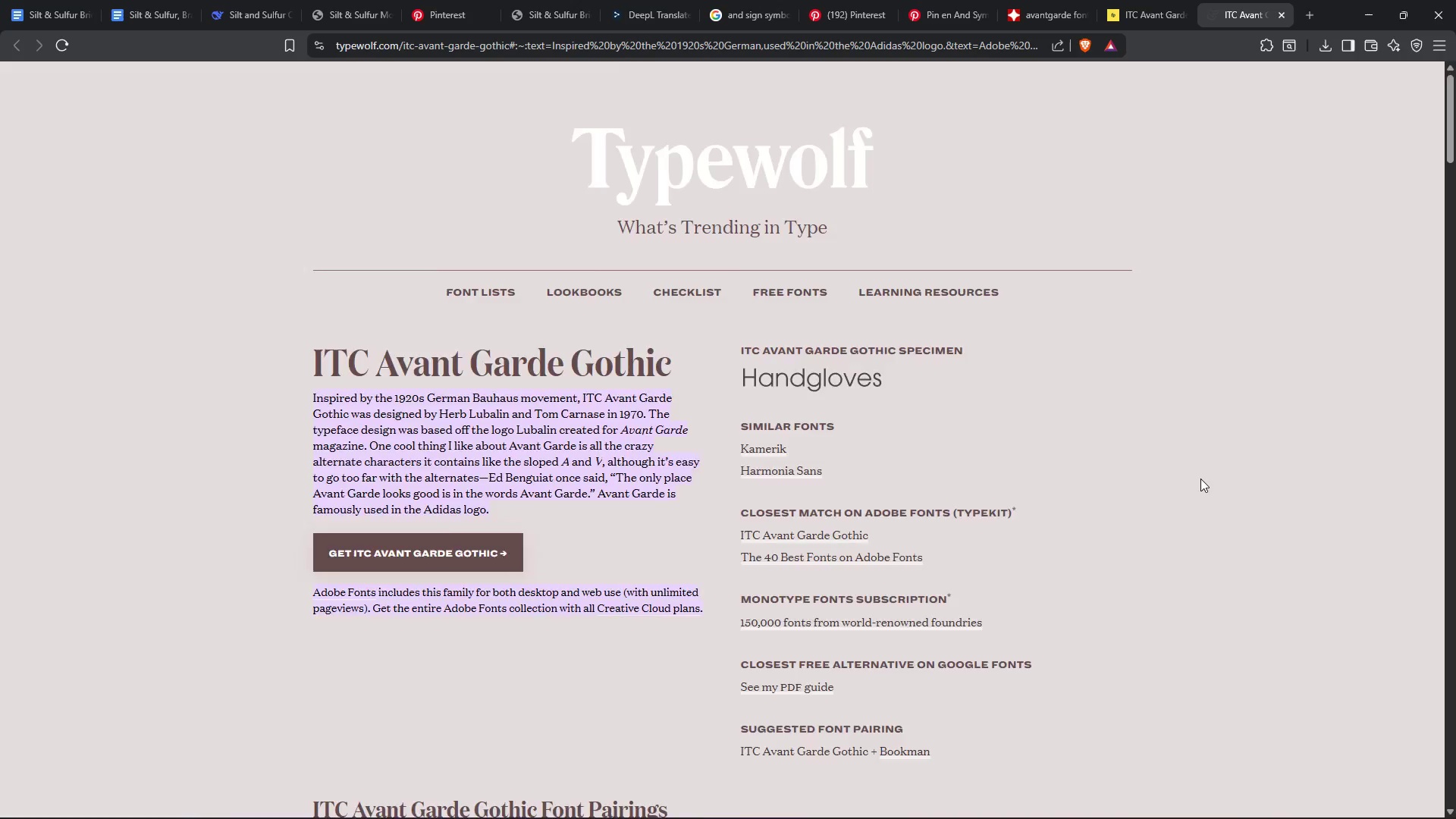 
scroll: coordinate [1197, 489], scroll_direction: down, amount: 6.0
 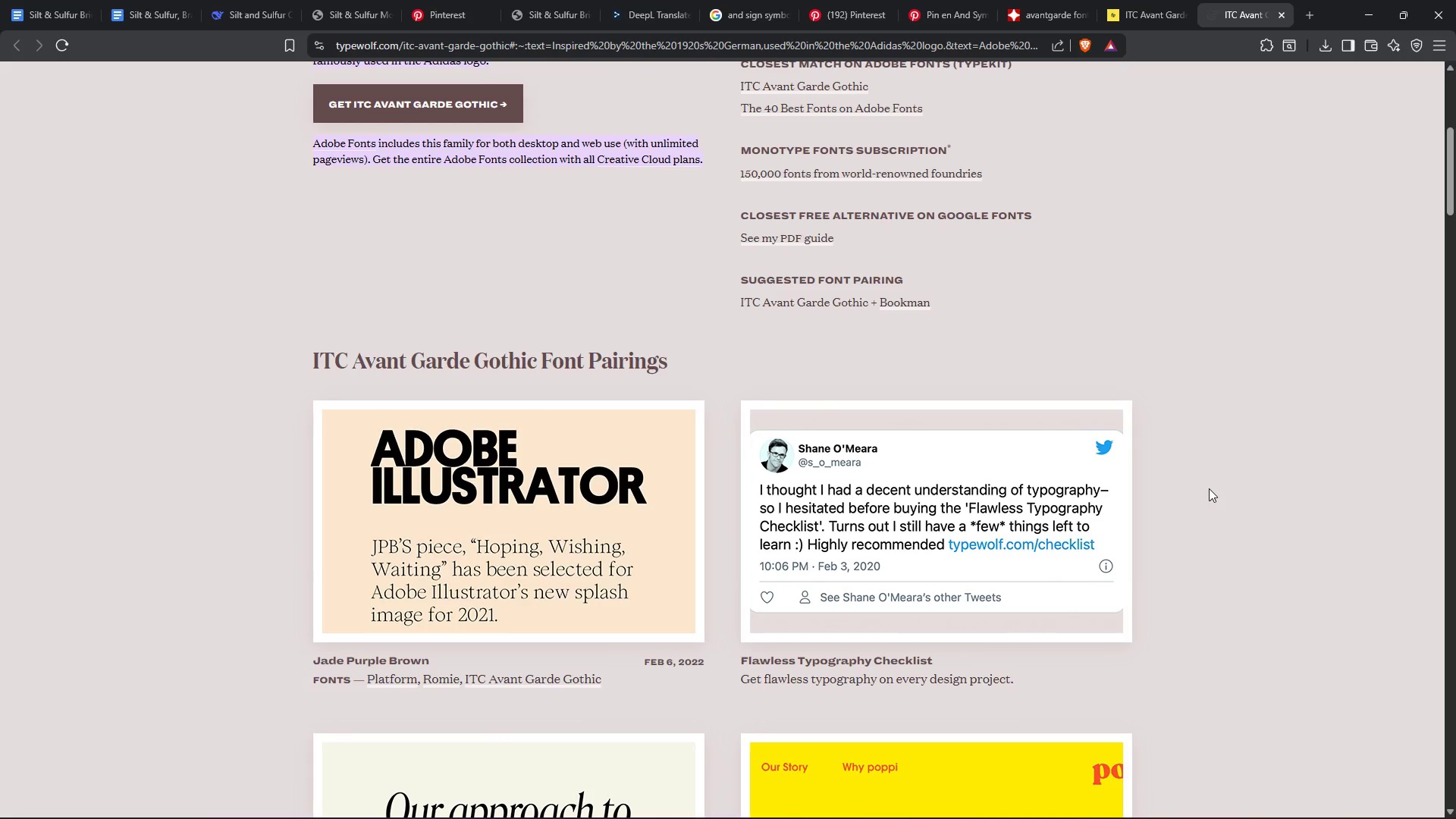 
wait(7.56)
 